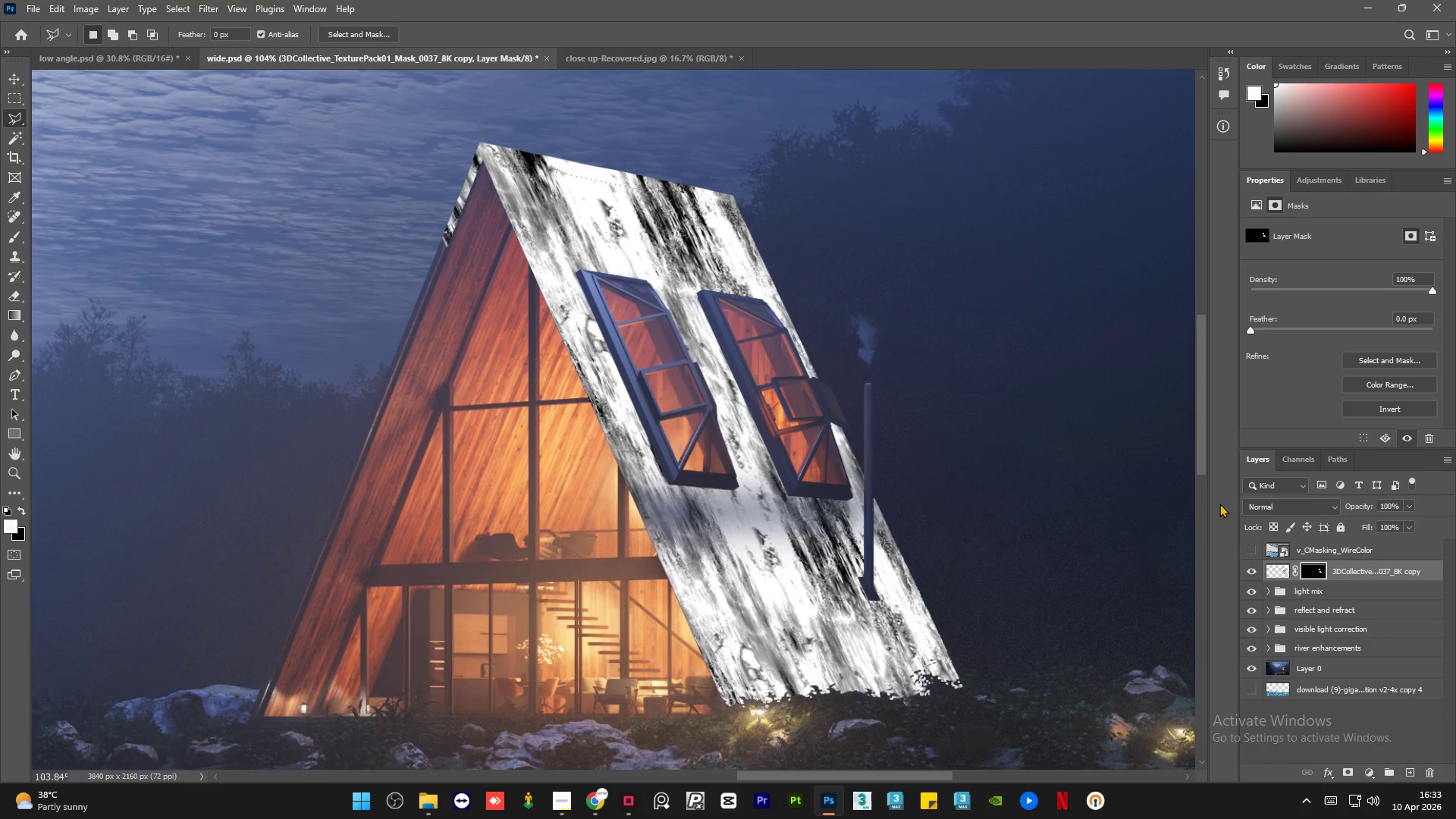 
left_click([14, 298])
 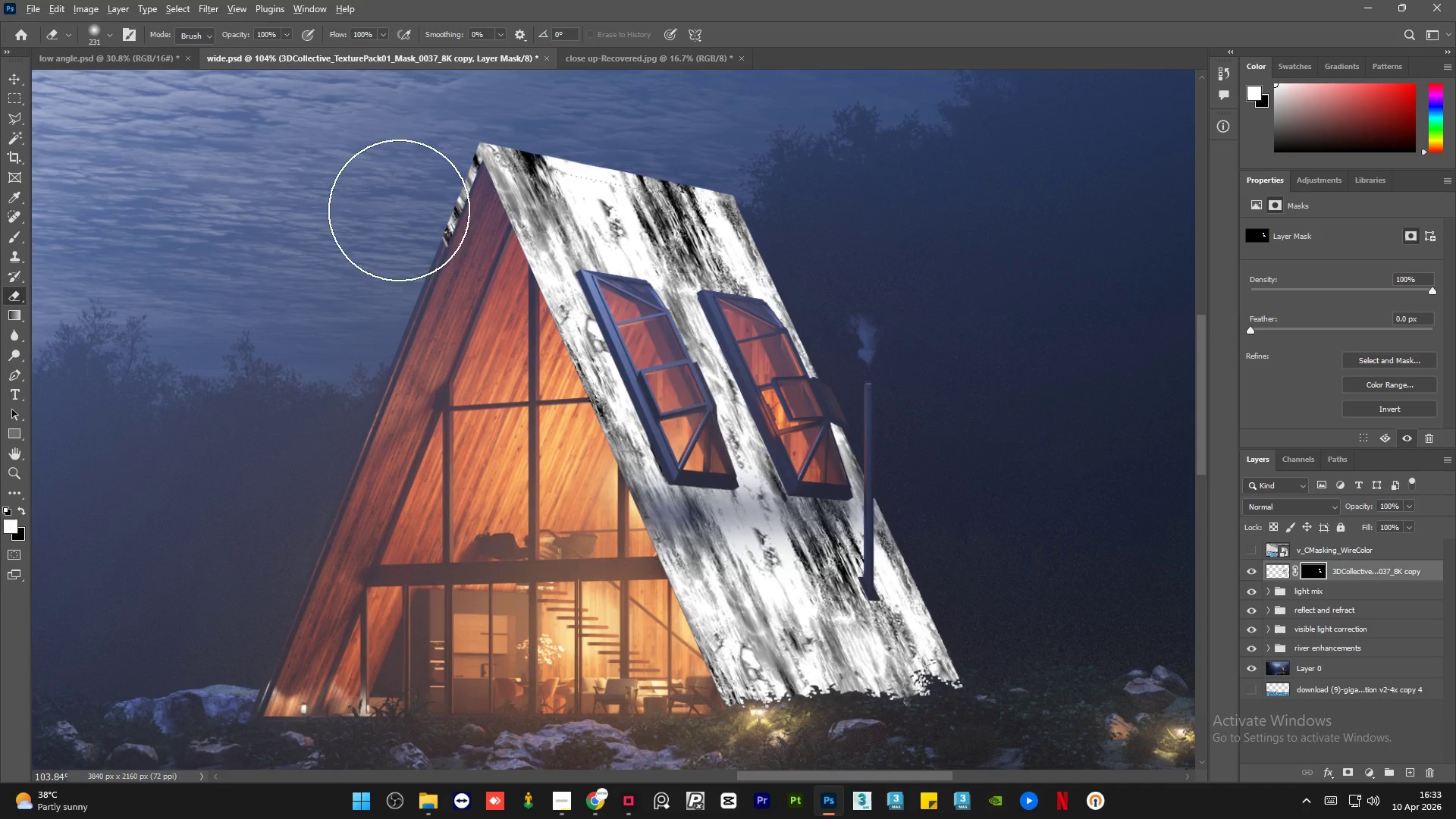 
hold_key(key=AltLeft, duration=0.7)
 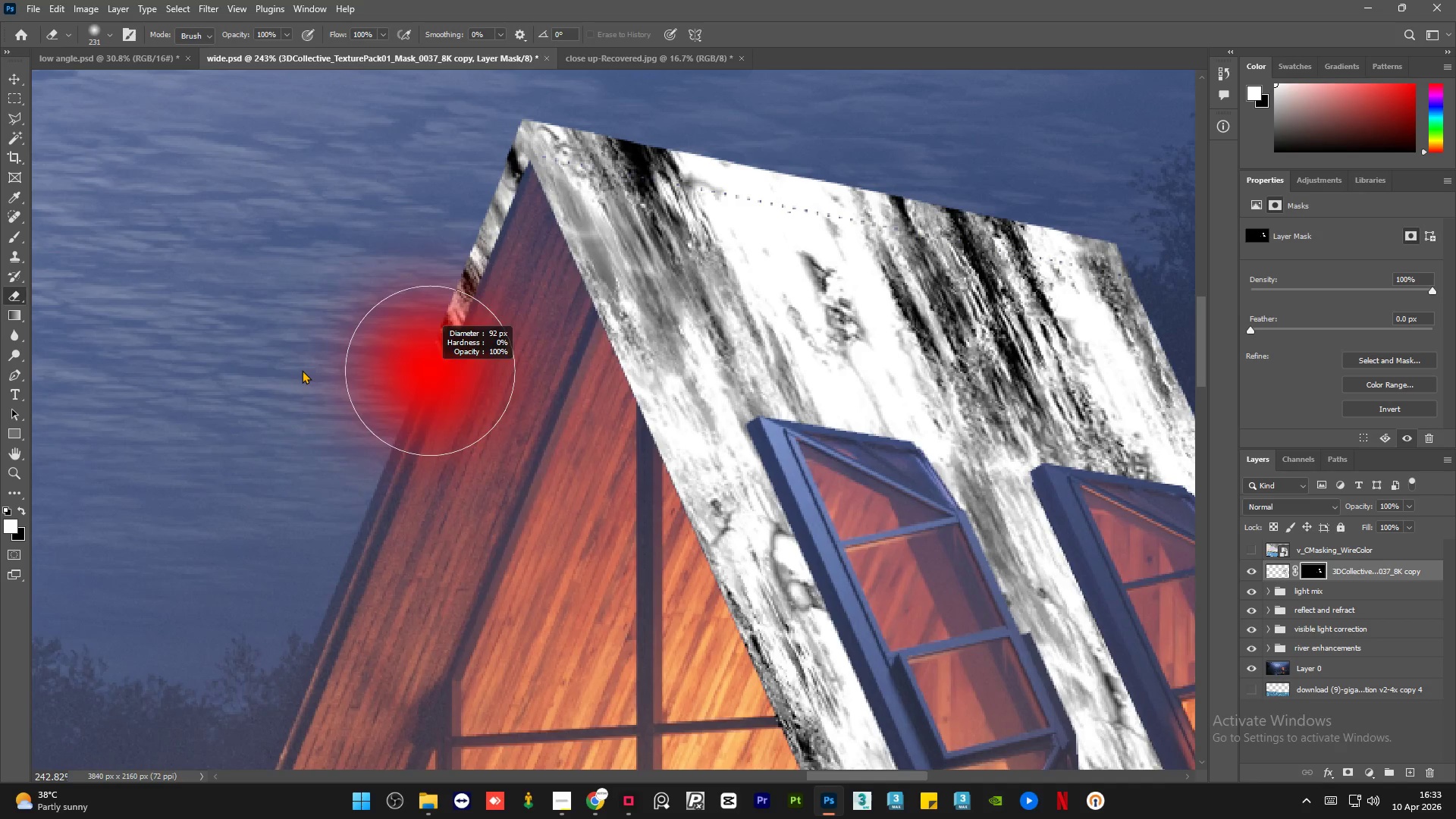 
hold_key(key=AltLeft, duration=0.88)
 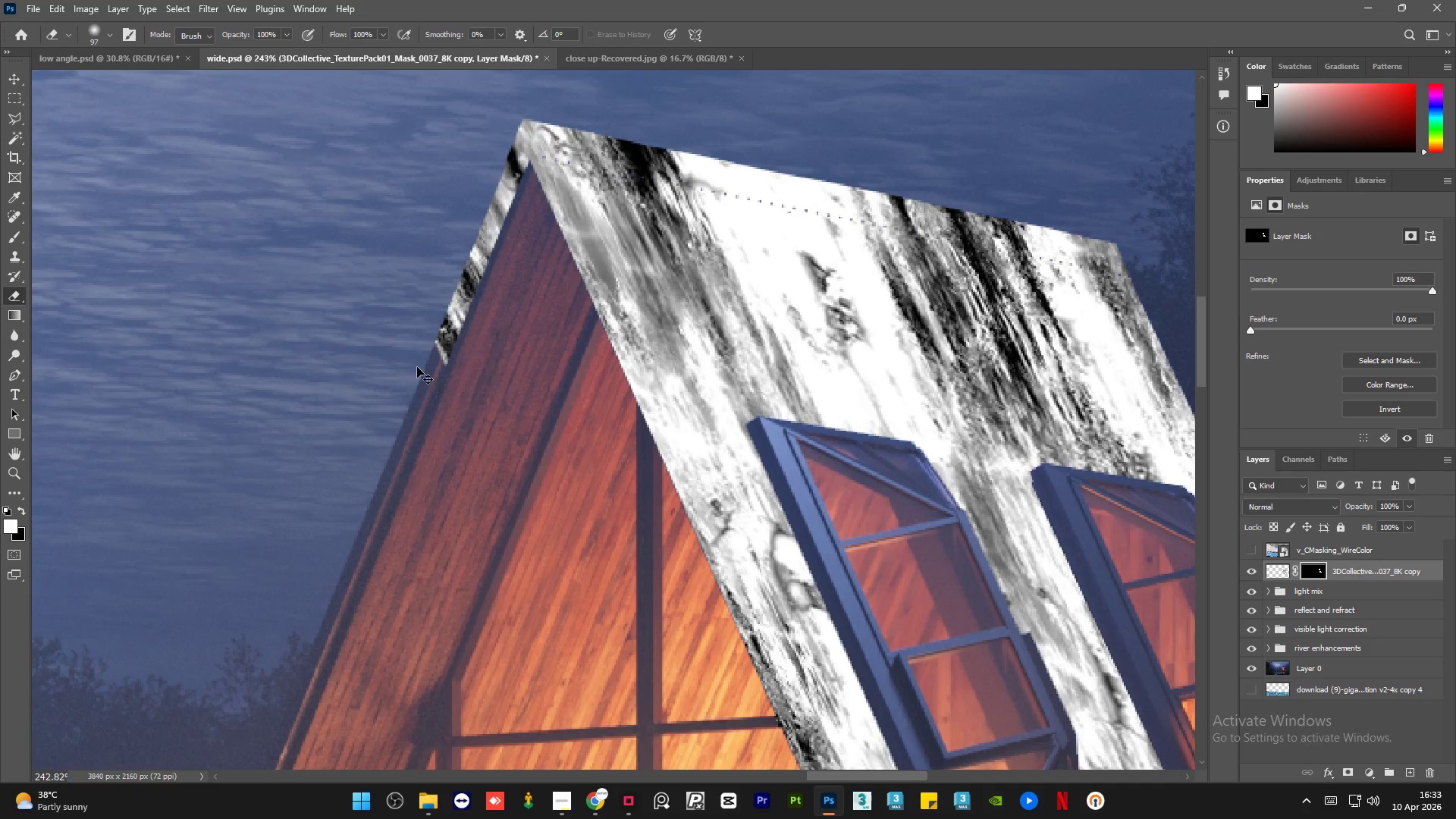 
scroll: coordinate [448, 160], scroll_direction: up, amount: 9.0
 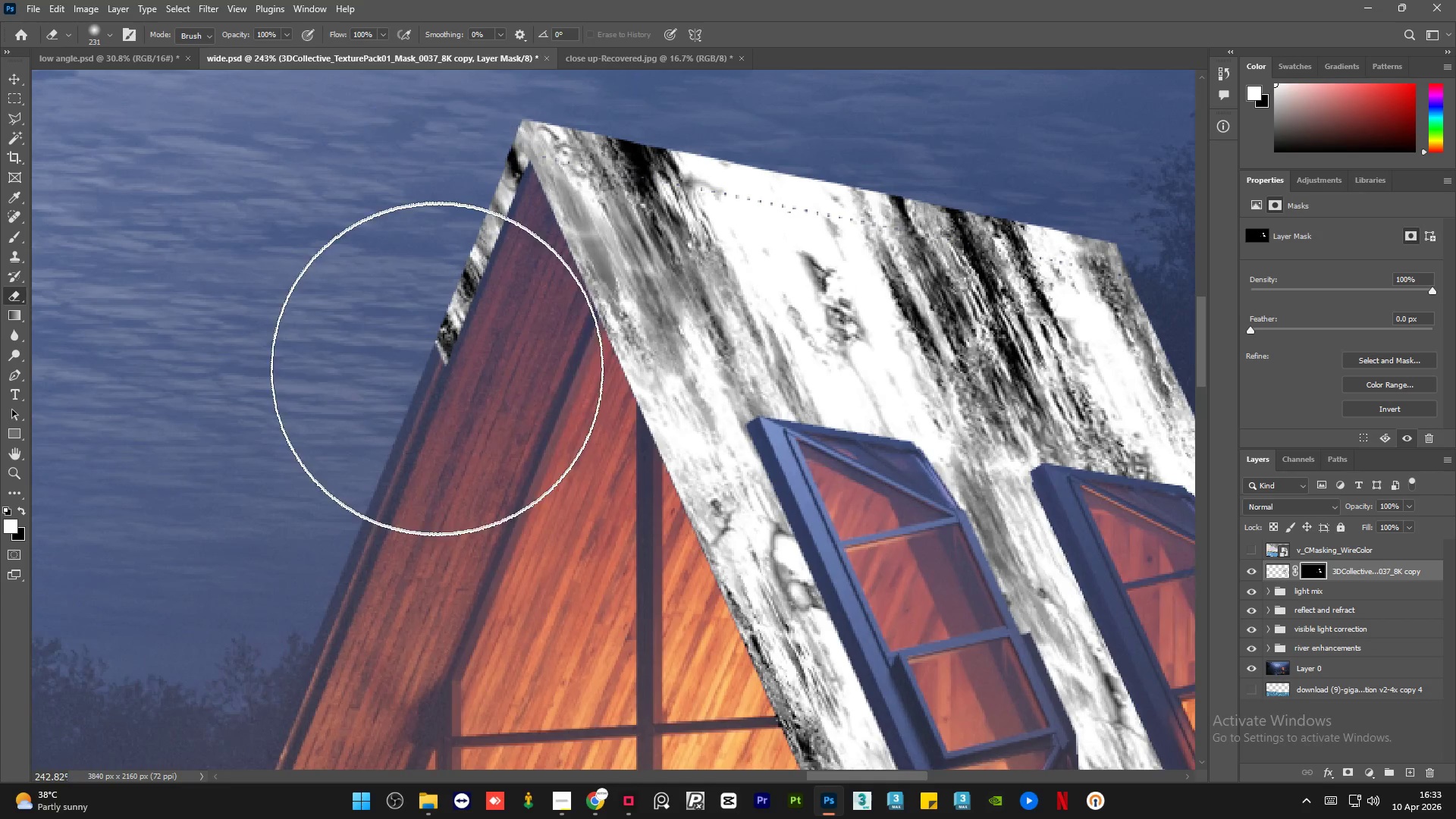 
key(Control+D)
 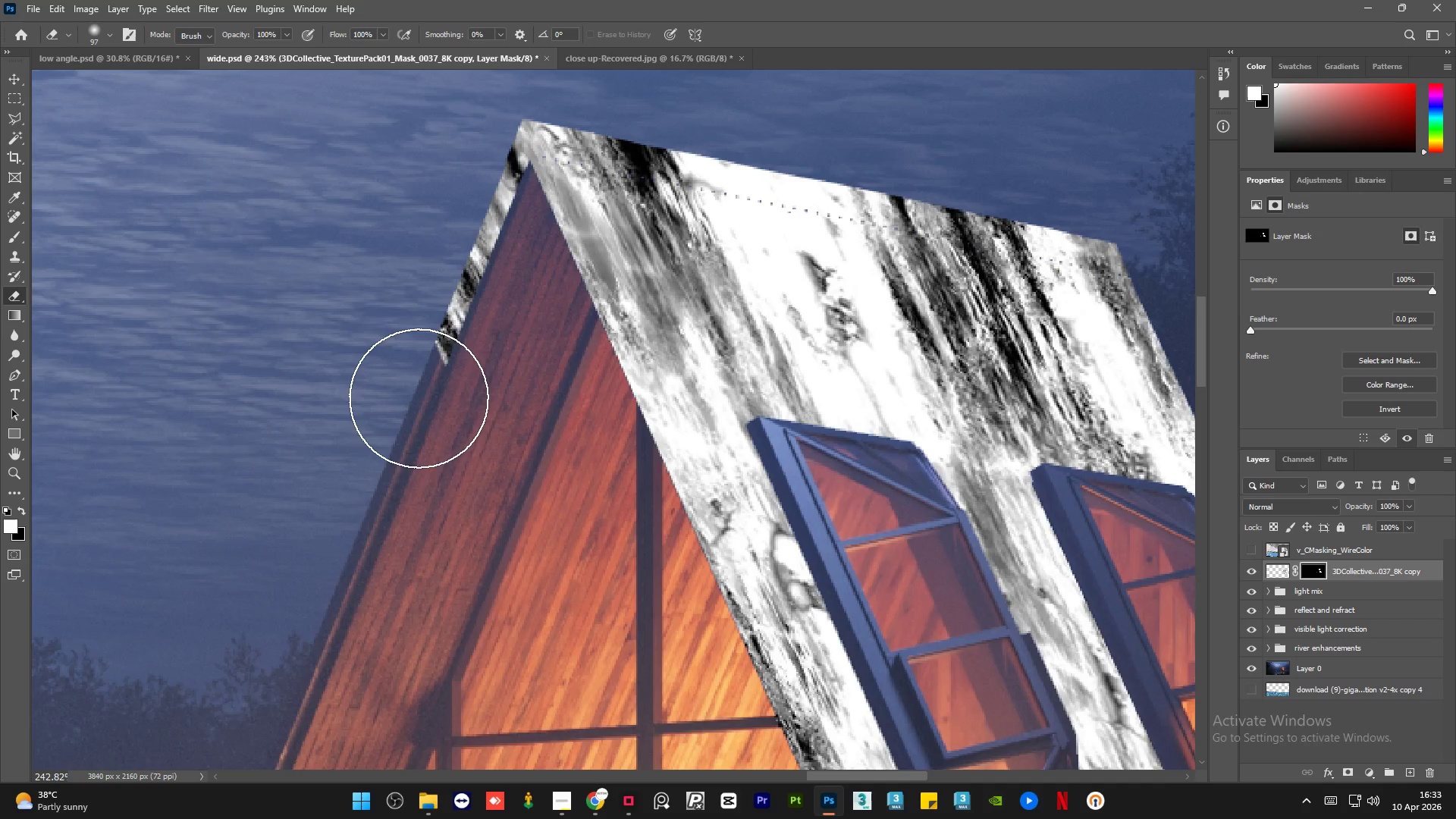 
left_click_drag(start_coordinate=[419, 399], to_coordinate=[441, 466])
 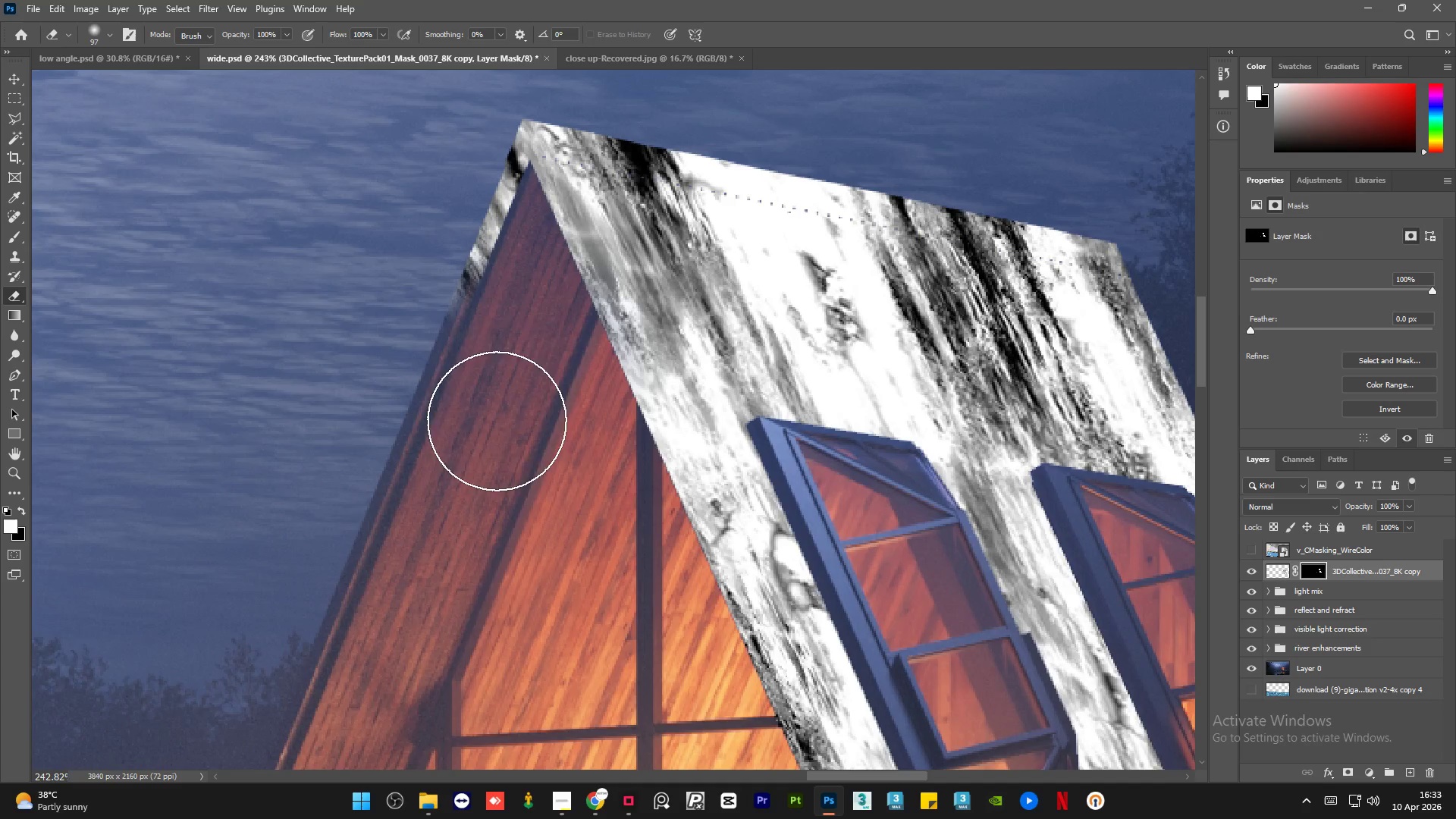 
hold_key(key=AltLeft, duration=0.61)
 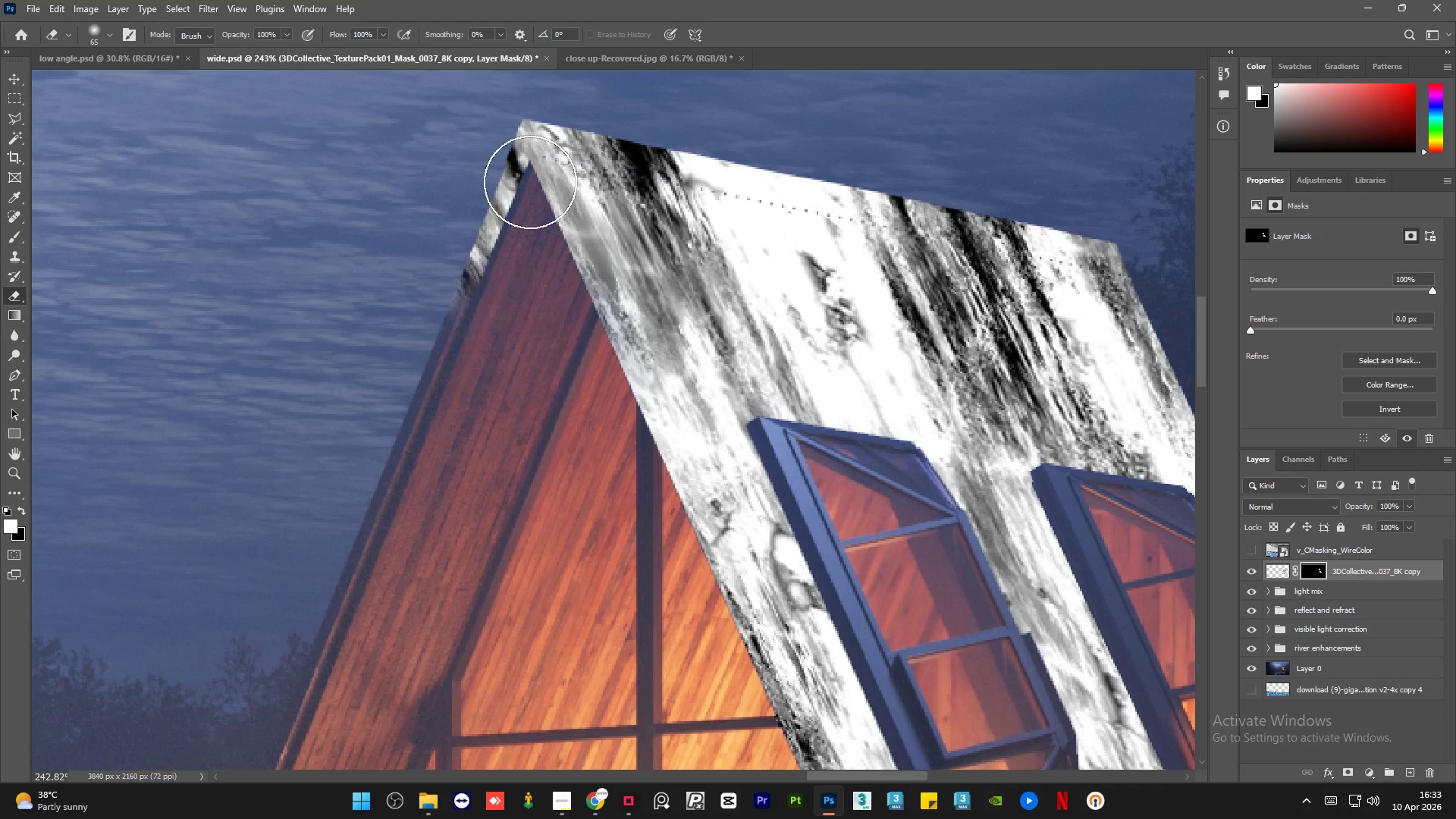 
key(Alt+AltLeft)
 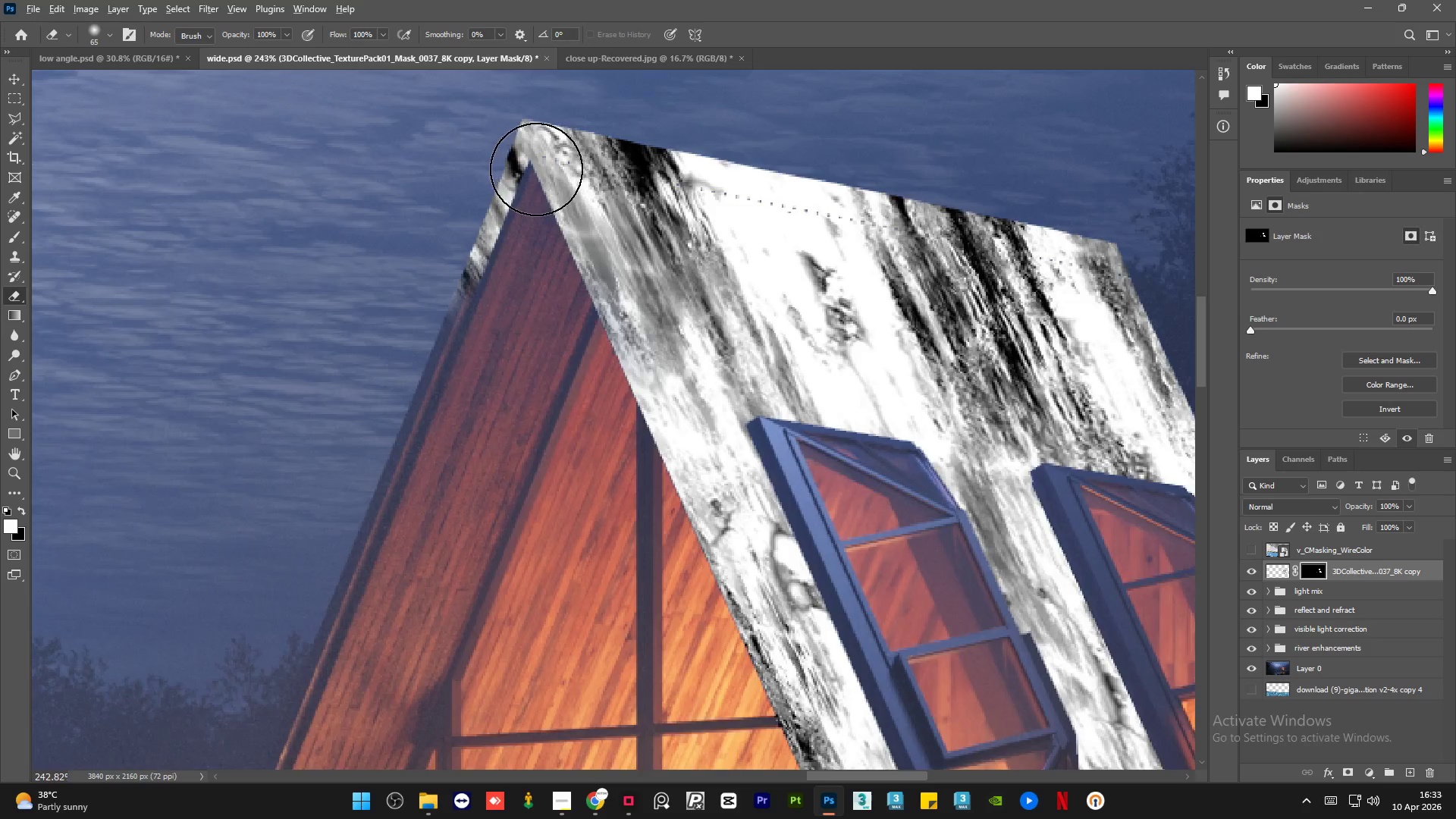 
hold_key(key=AltLeft, duration=0.86)
 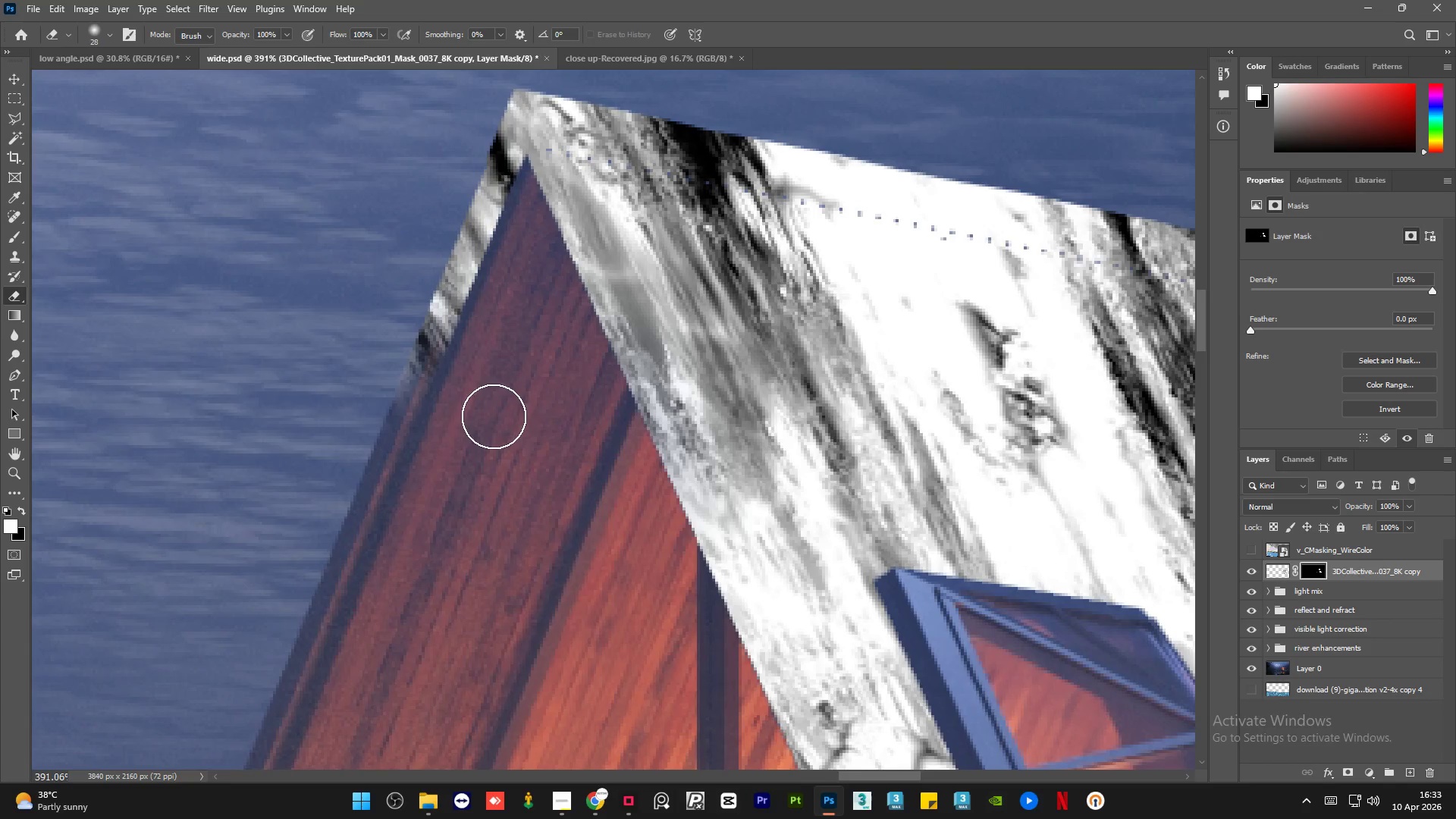 
scroll: coordinate [536, 169], scroll_direction: up, amount: 5.0
 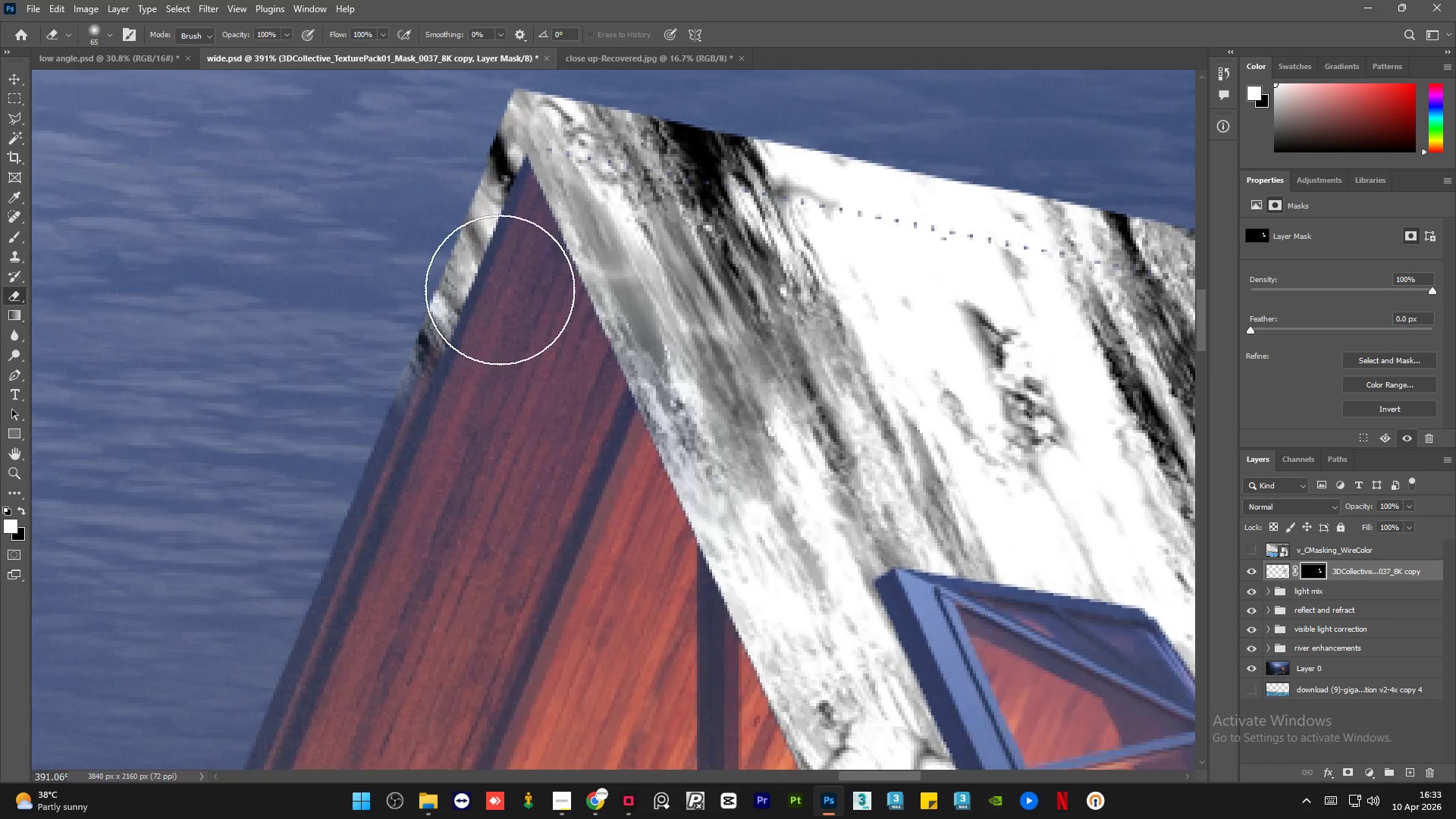 
left_click_drag(start_coordinate=[497, 415], to_coordinate=[390, 494])
 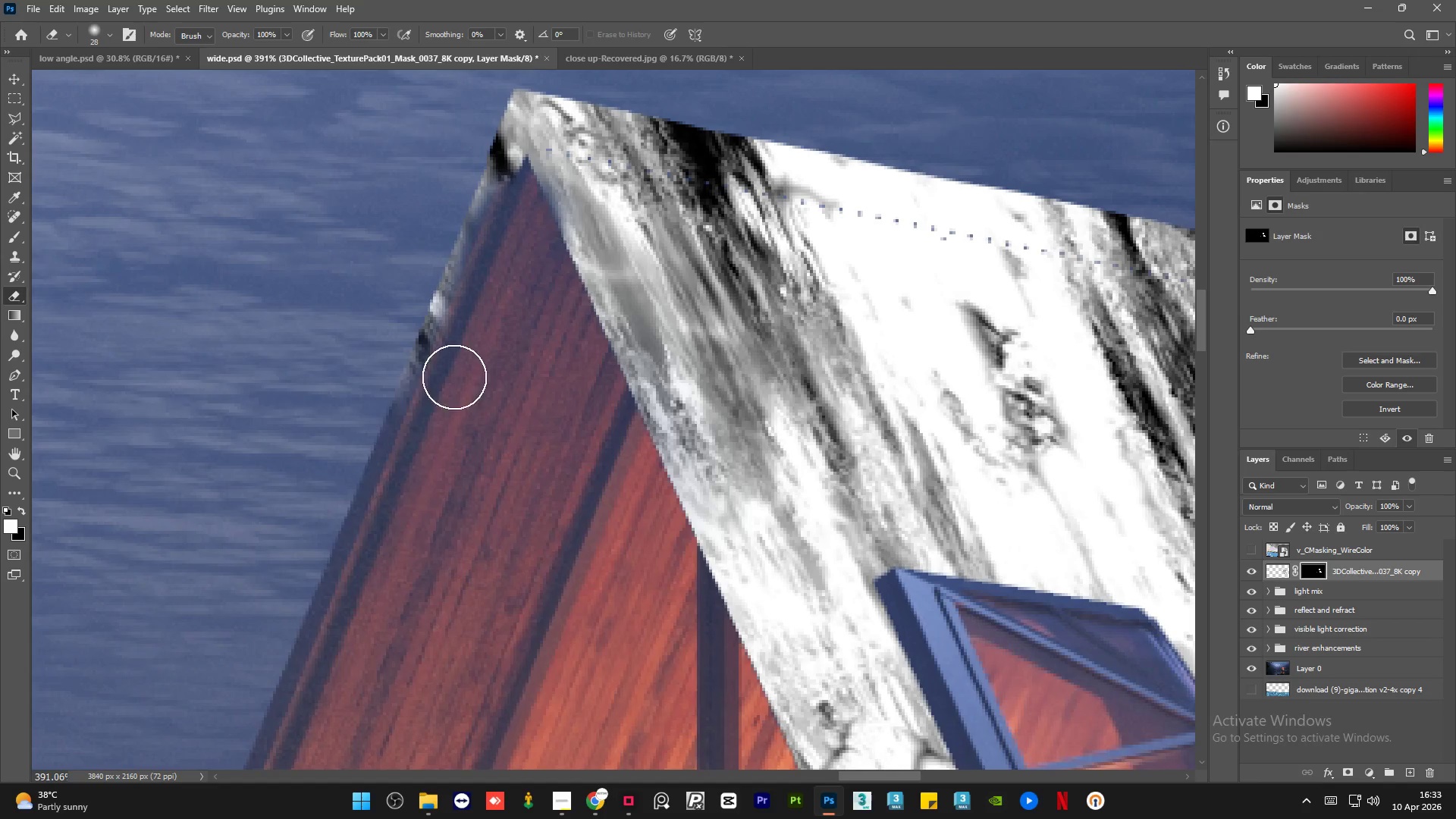 
hold_key(key=AltLeft, duration=1.5)
hold_key(key=AltLeft, duration=0.78)
scroll: coordinate [755, 471], scroll_direction: down, amount: 13.0
 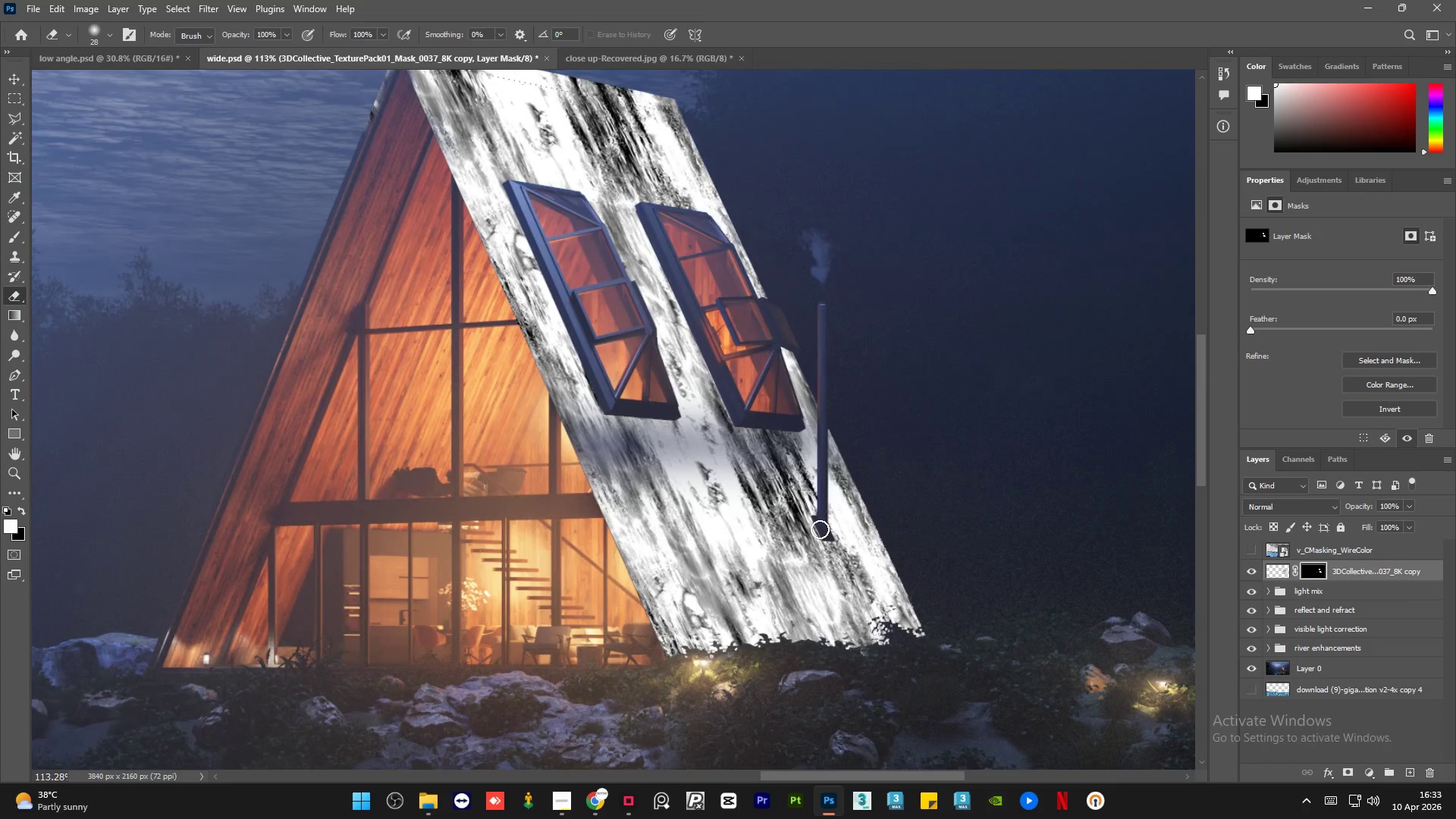 
hold_key(key=AltLeft, duration=1.5)
scroll: coordinate [817, 537], scroll_direction: down, amount: 5.0
 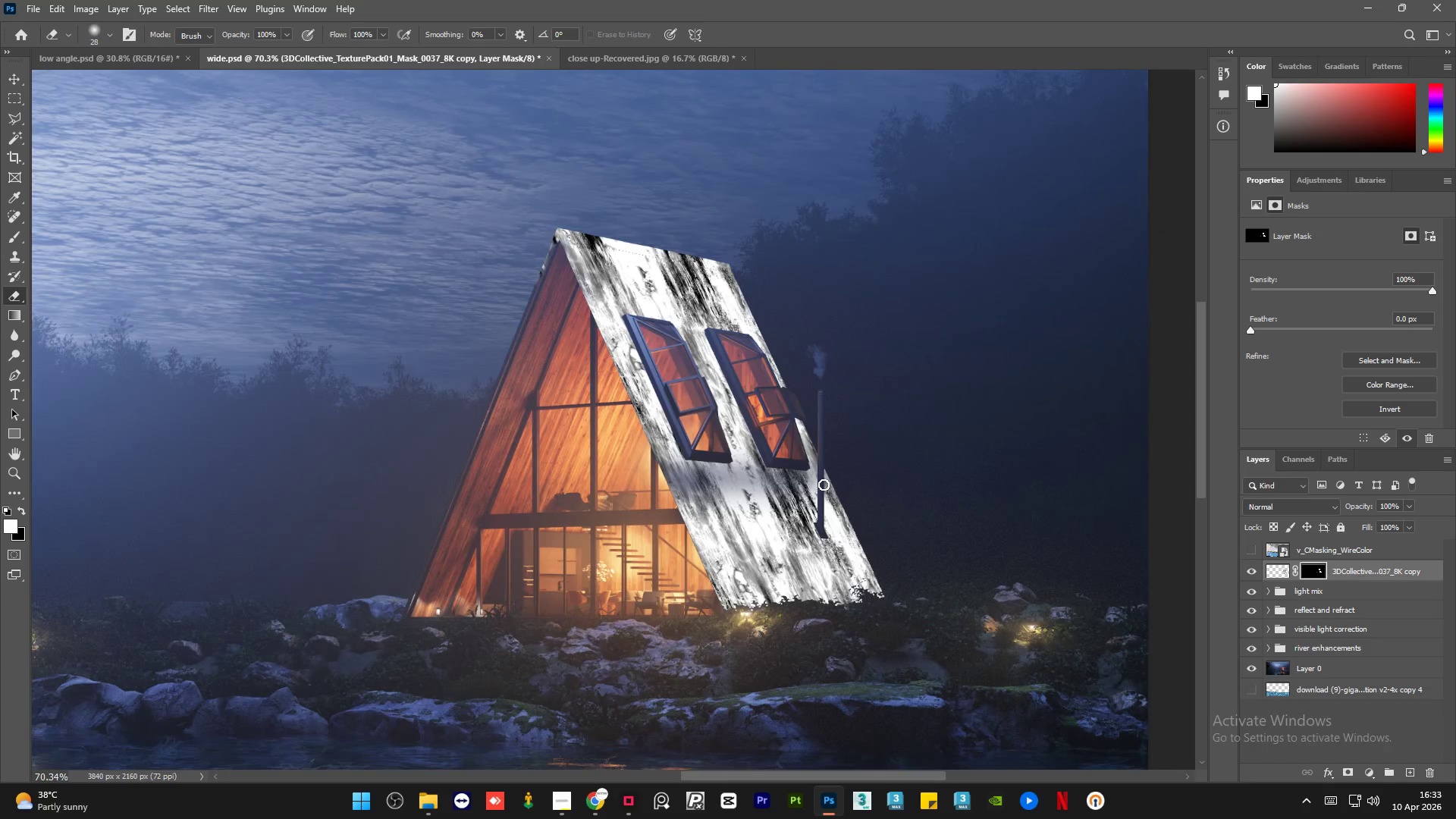 
hold_key(key=AltLeft, duration=1.52)
scroll: coordinate [481, 147], scroll_direction: up, amount: 12.0
 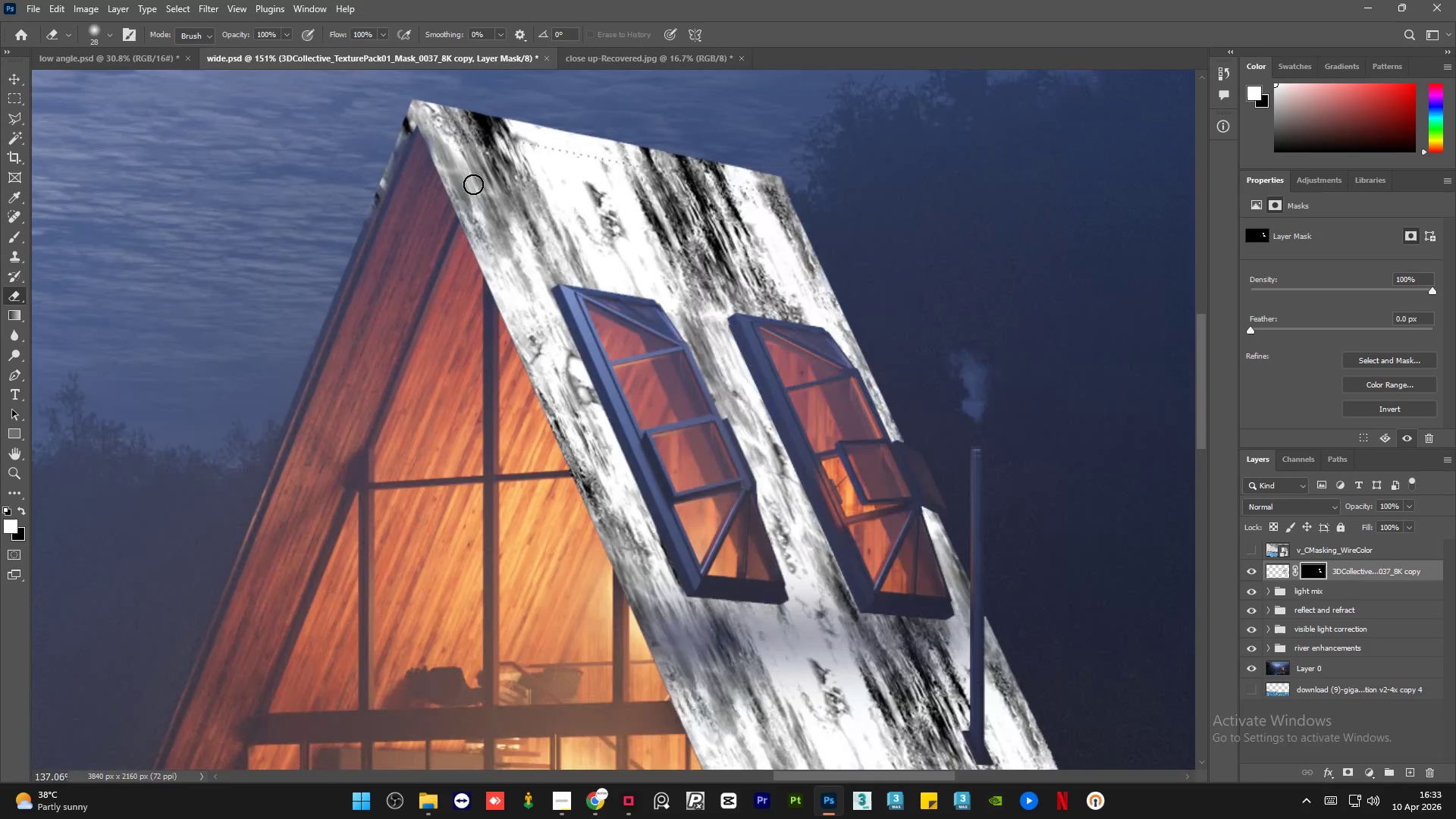 
key(Alt+AltLeft)
 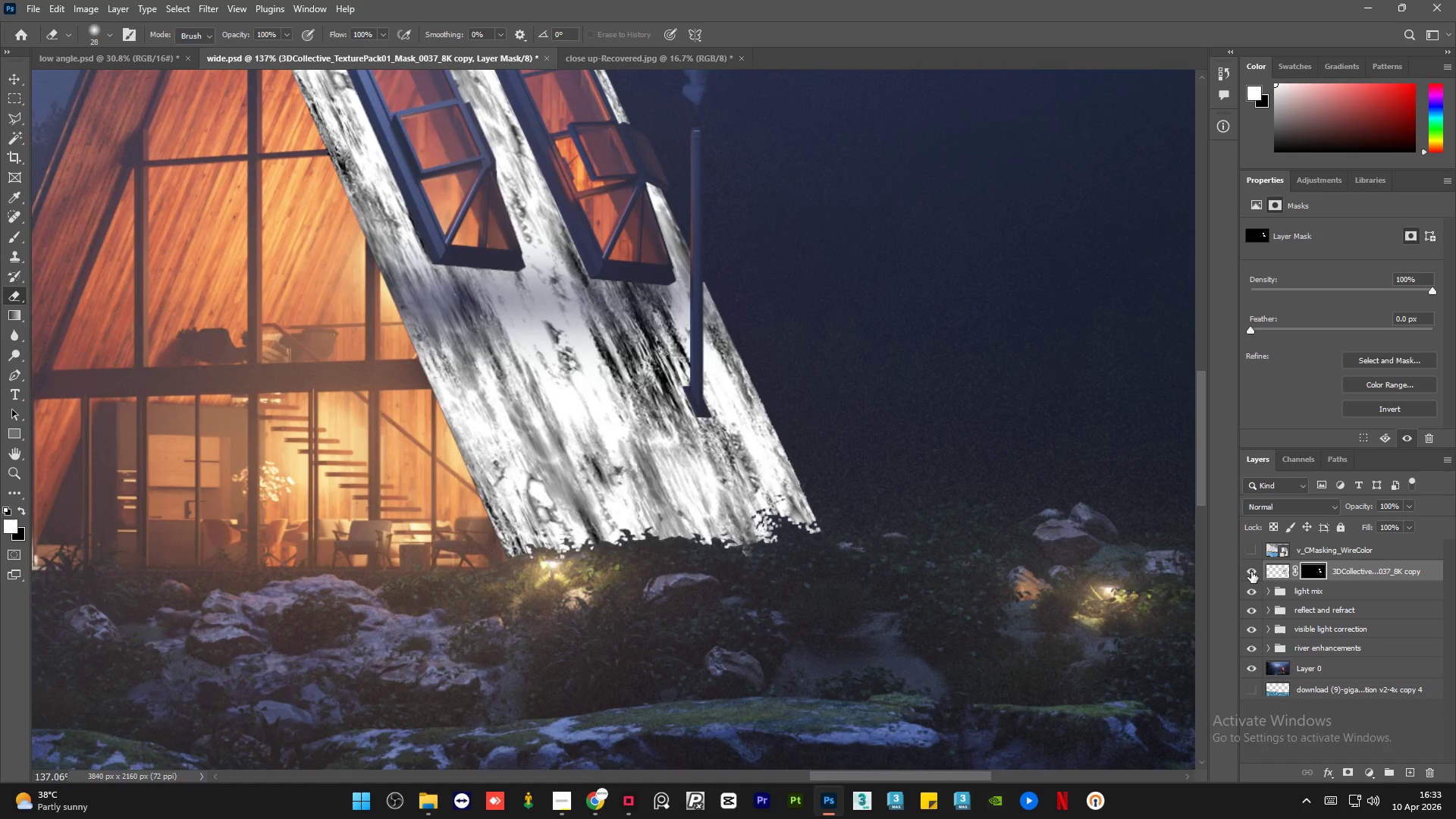 
scroll: coordinate [814, 638], scroll_direction: down, amount: 5.0
 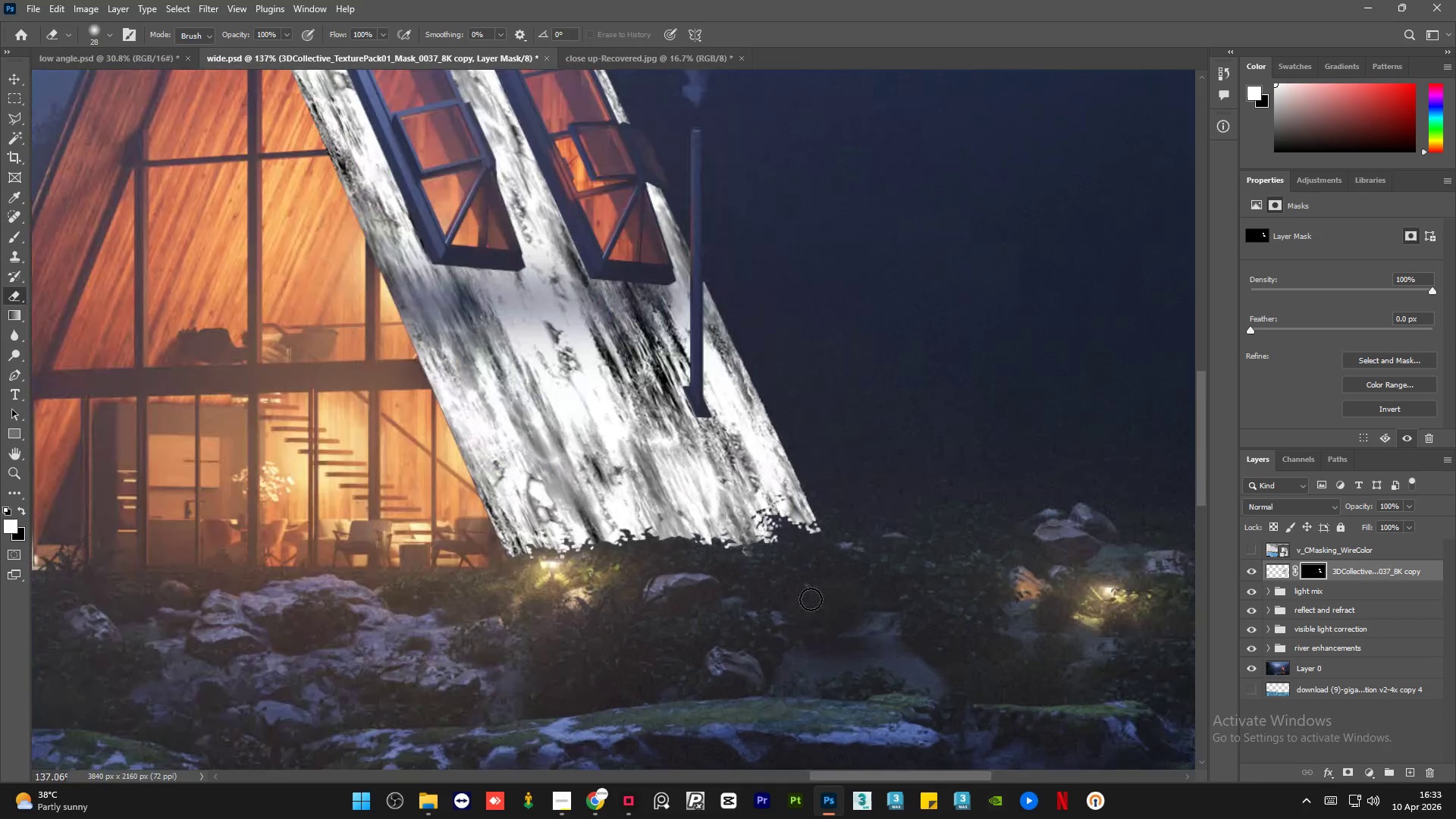 
left_click([1251, 571])
 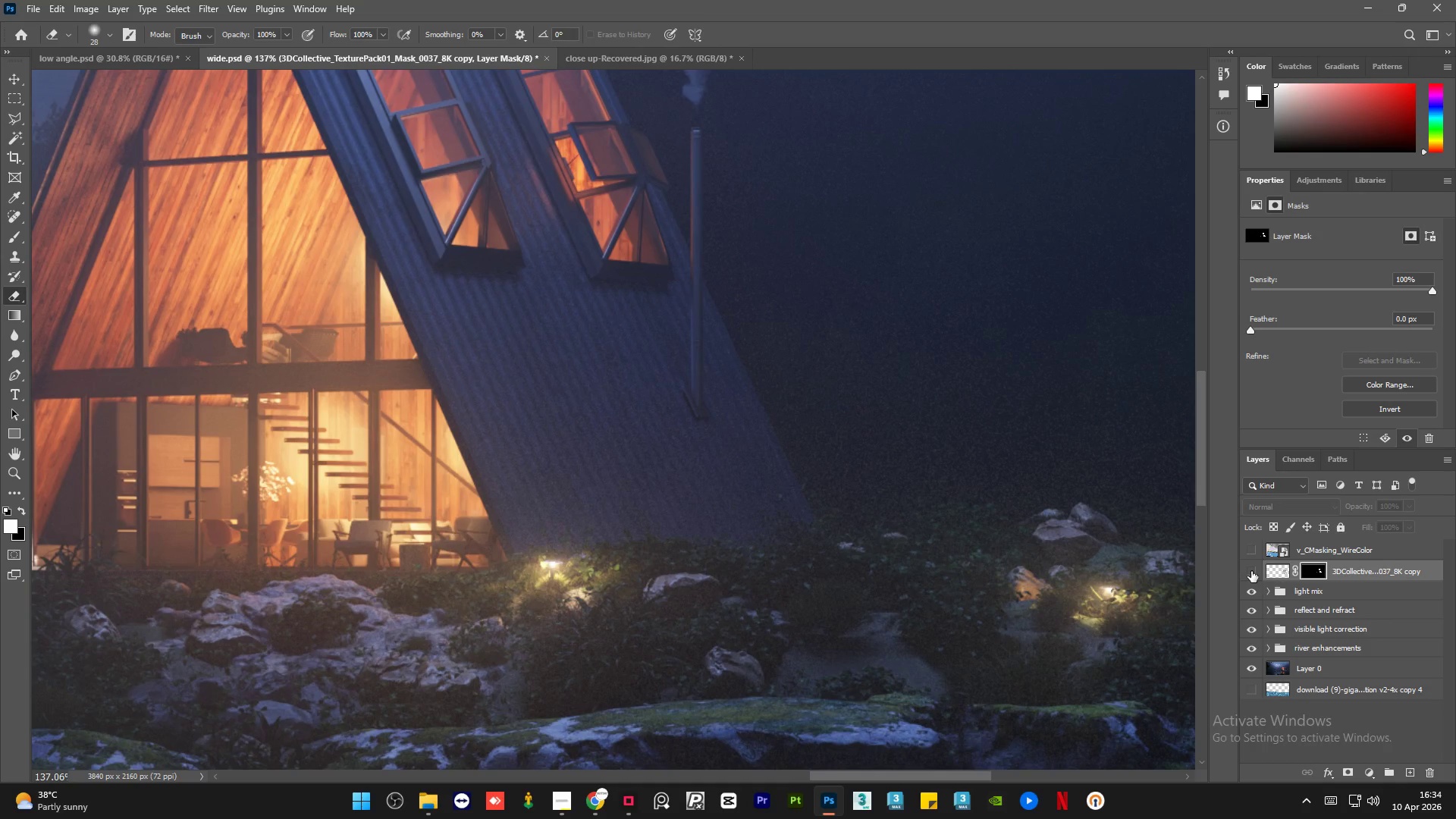 
left_click([1251, 571])
 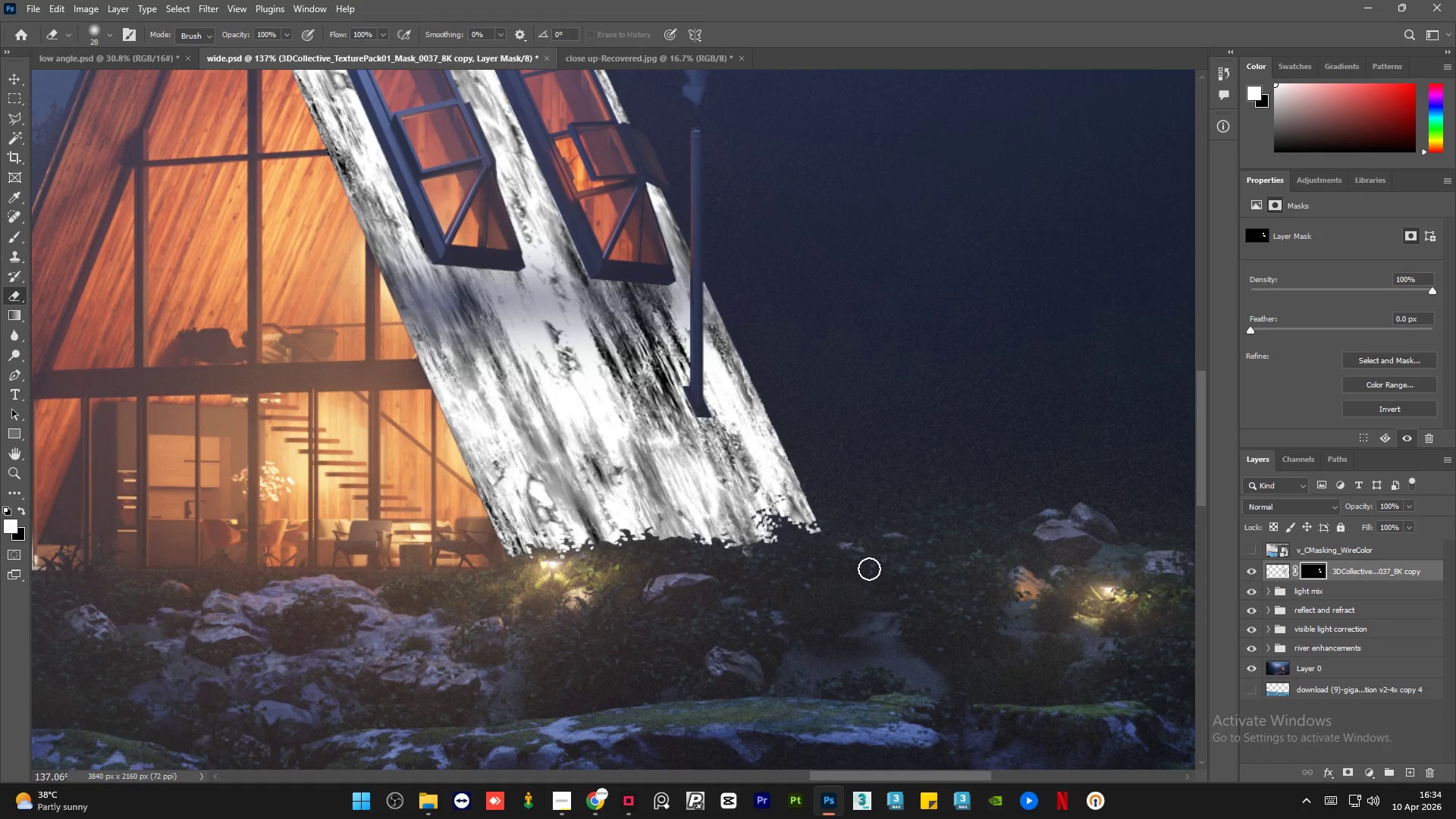 
hold_key(key=AltLeft, duration=1.5)
 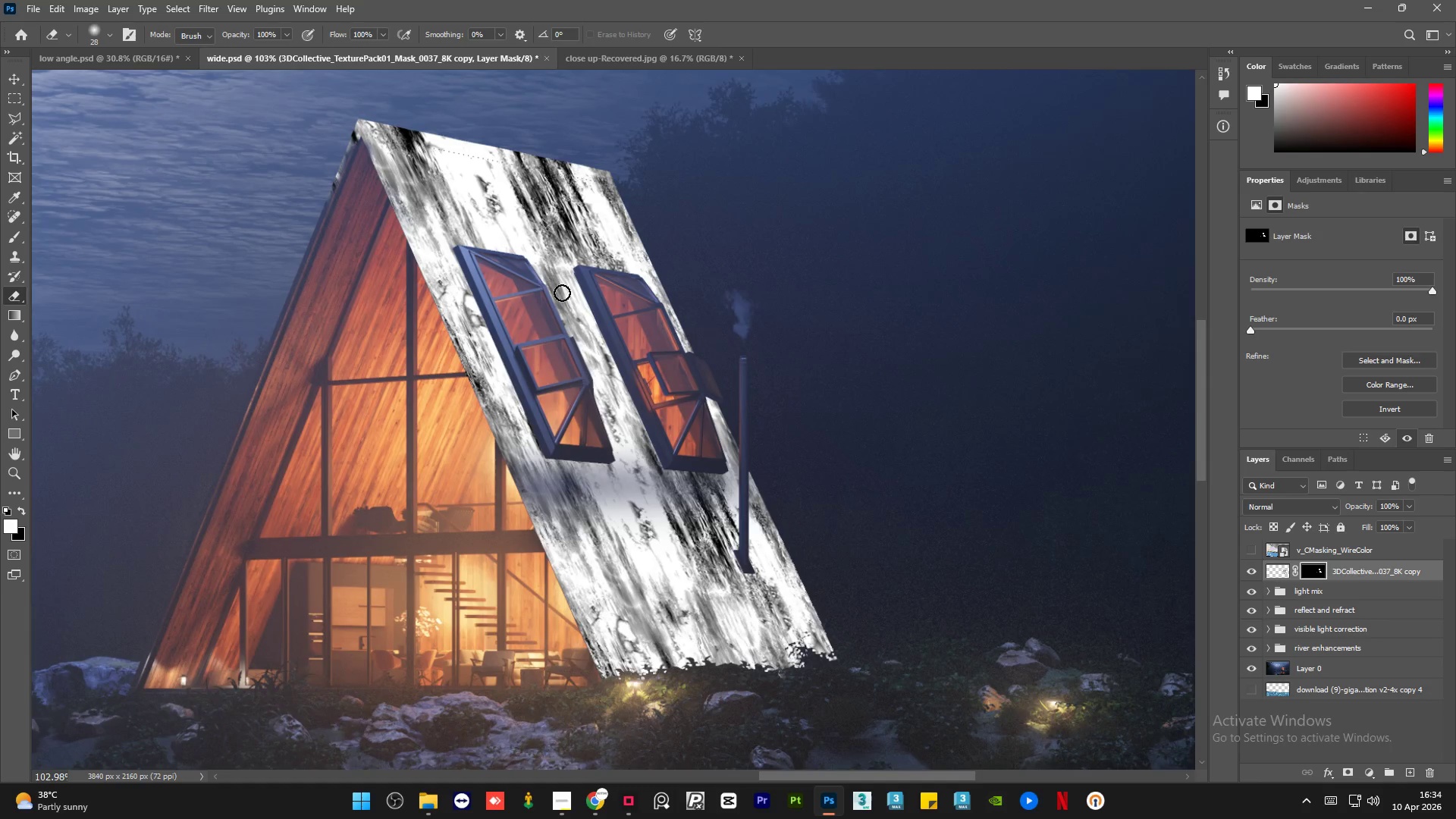 
key(Alt+AltLeft)
 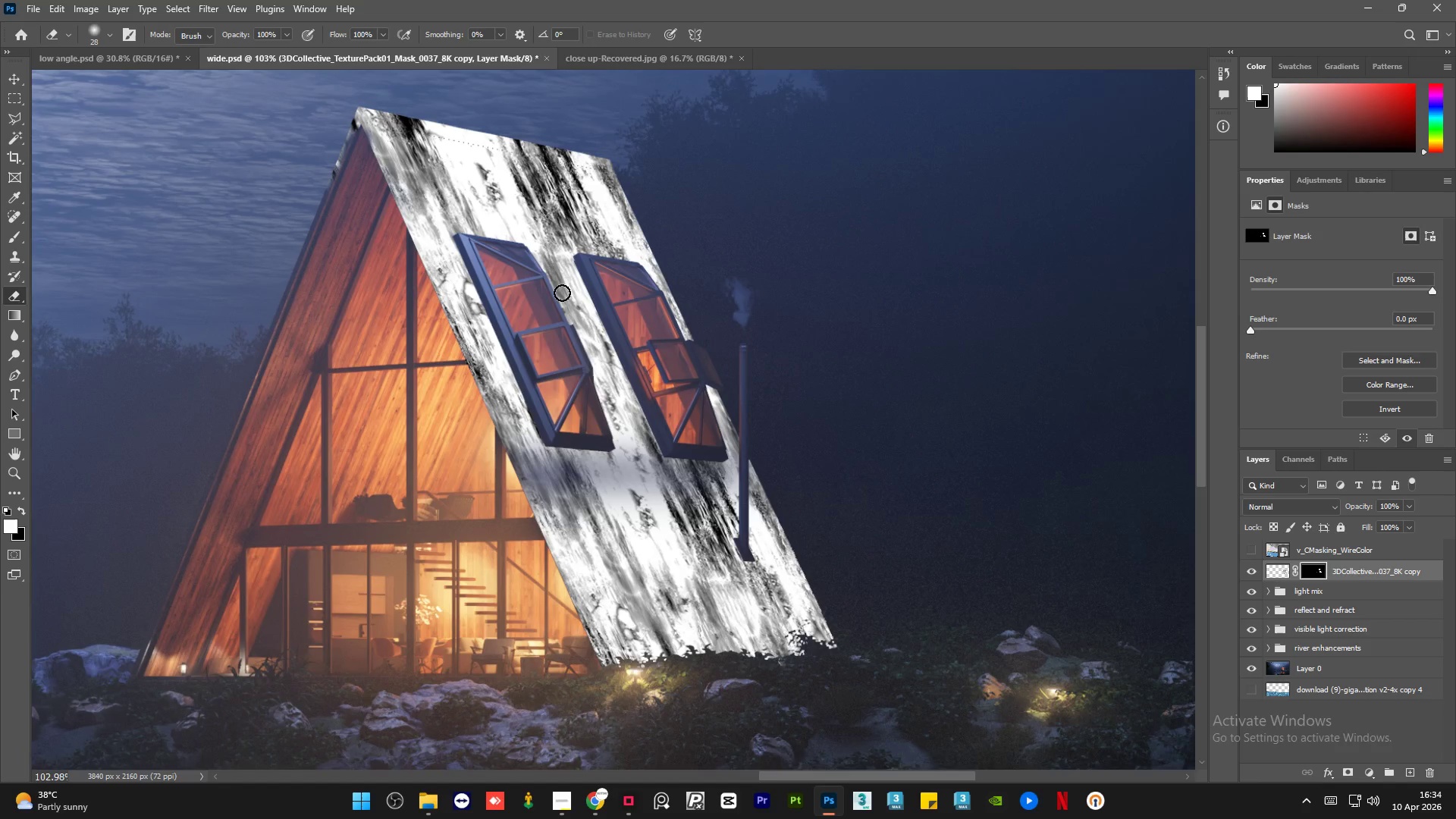 
scroll: coordinate [739, 376], scroll_direction: down, amount: 3.0
 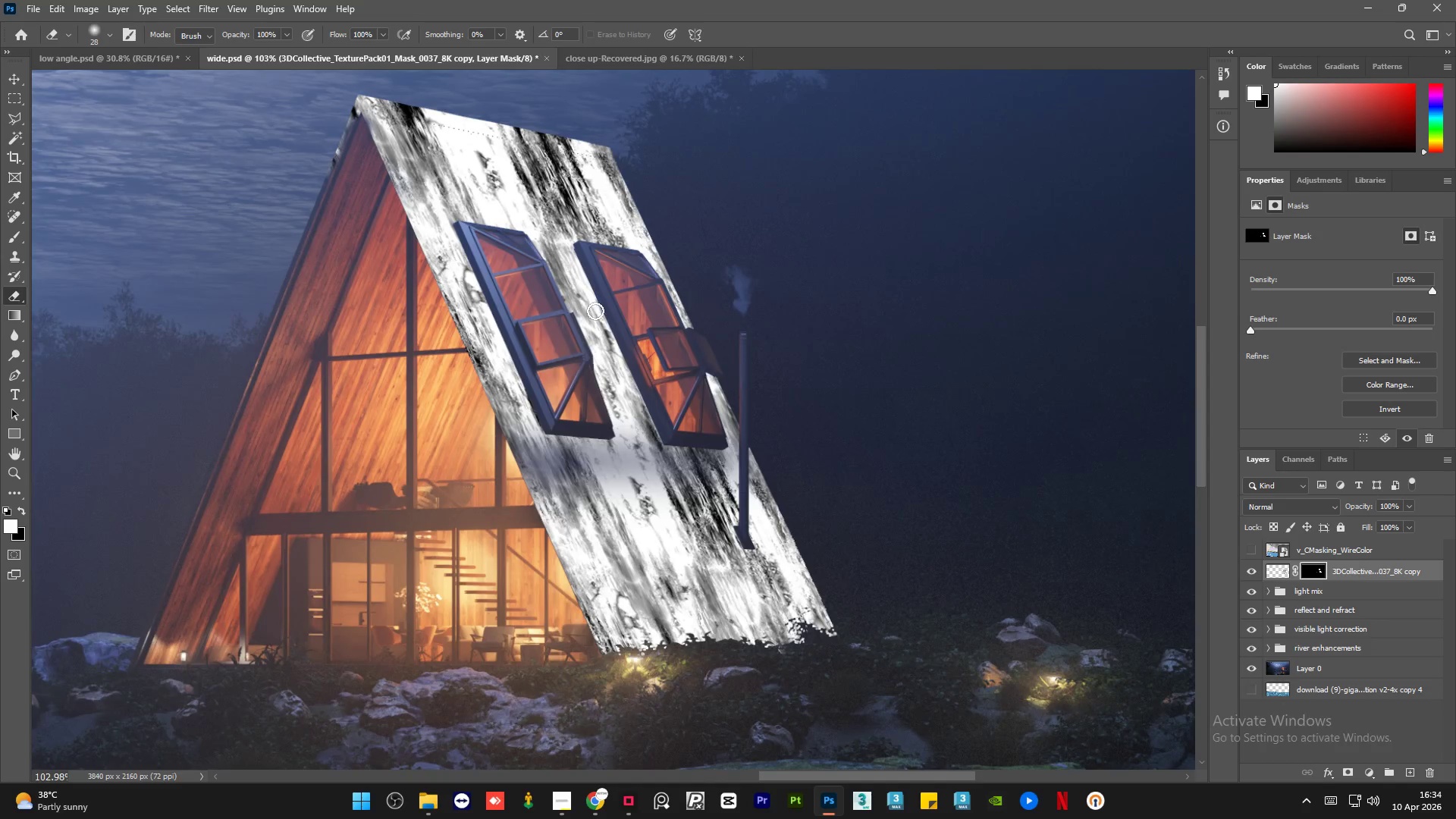 
scroll: coordinate [562, 293], scroll_direction: up, amount: 2.0
 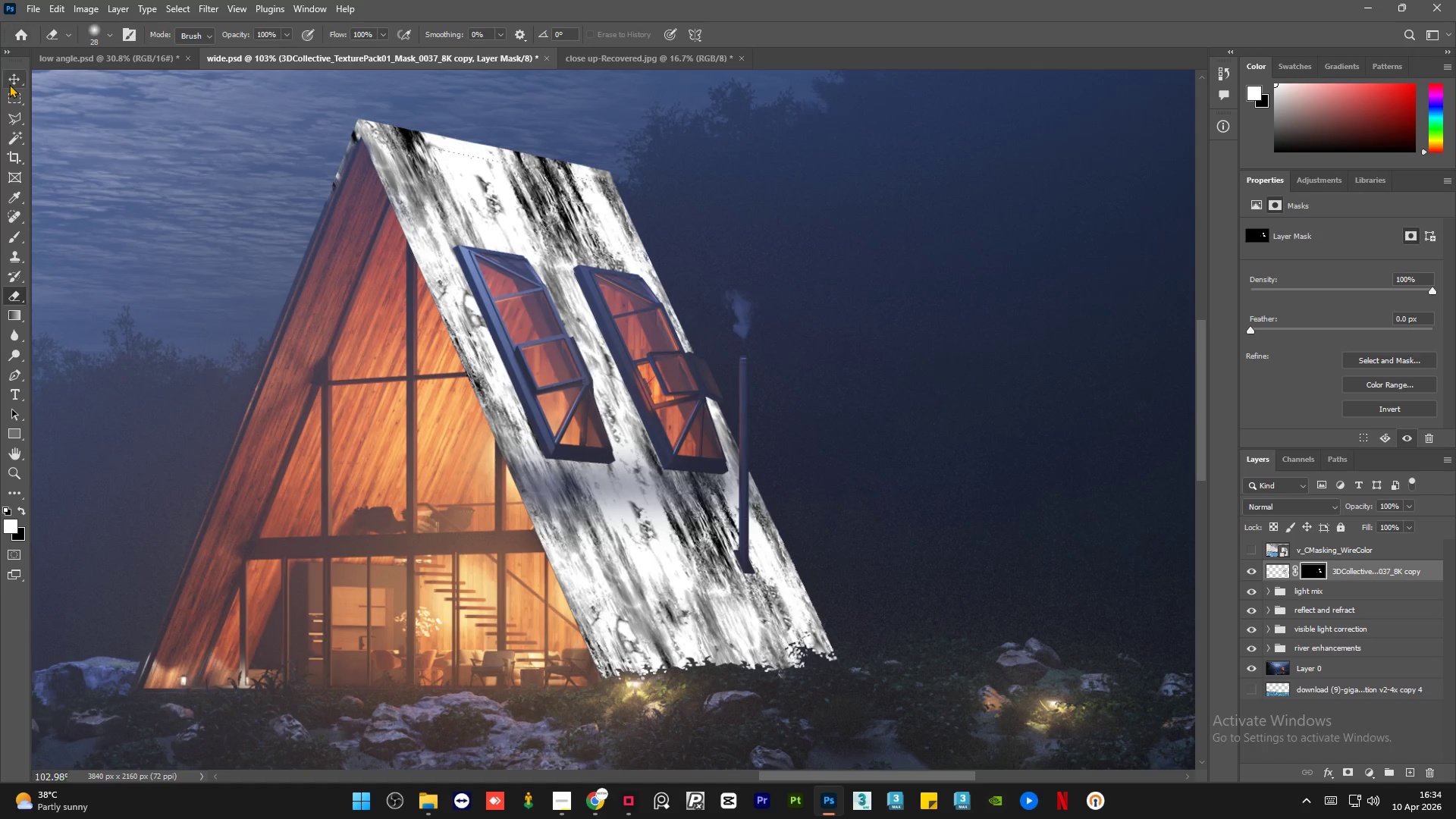 
left_click([9, 78])
 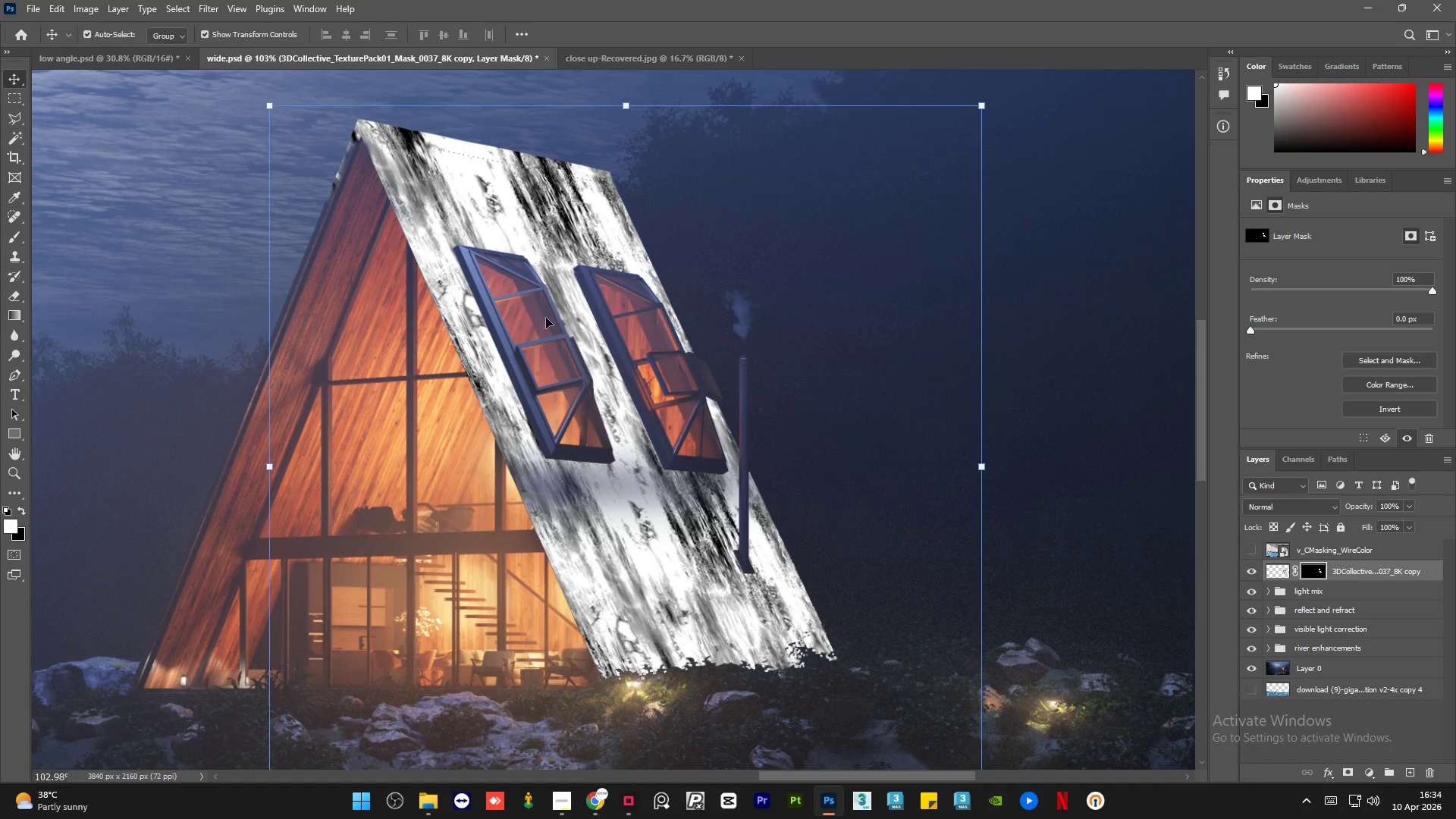 
hold_key(key=AltLeft, duration=0.66)
 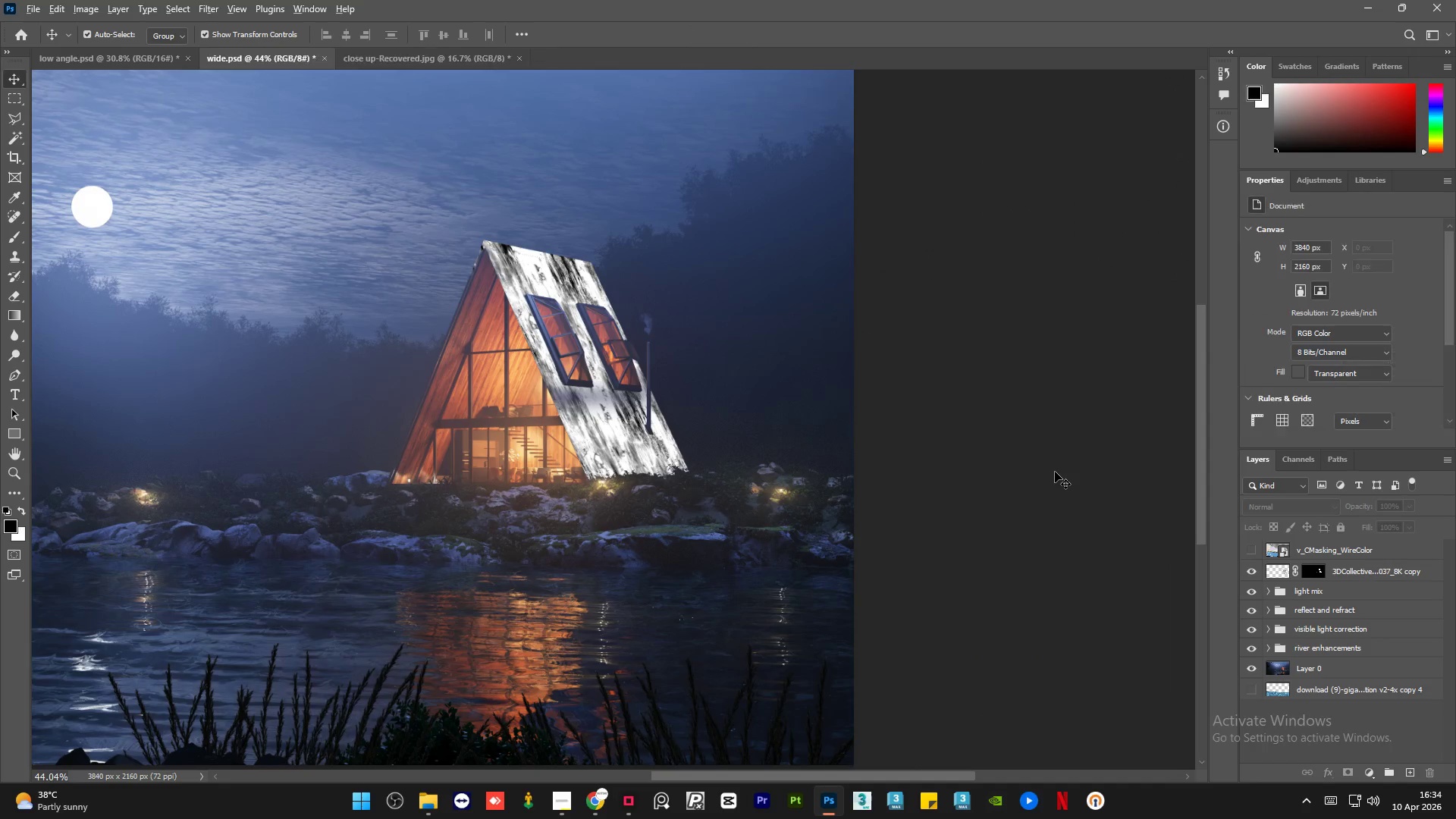 
left_click([1055, 472])
 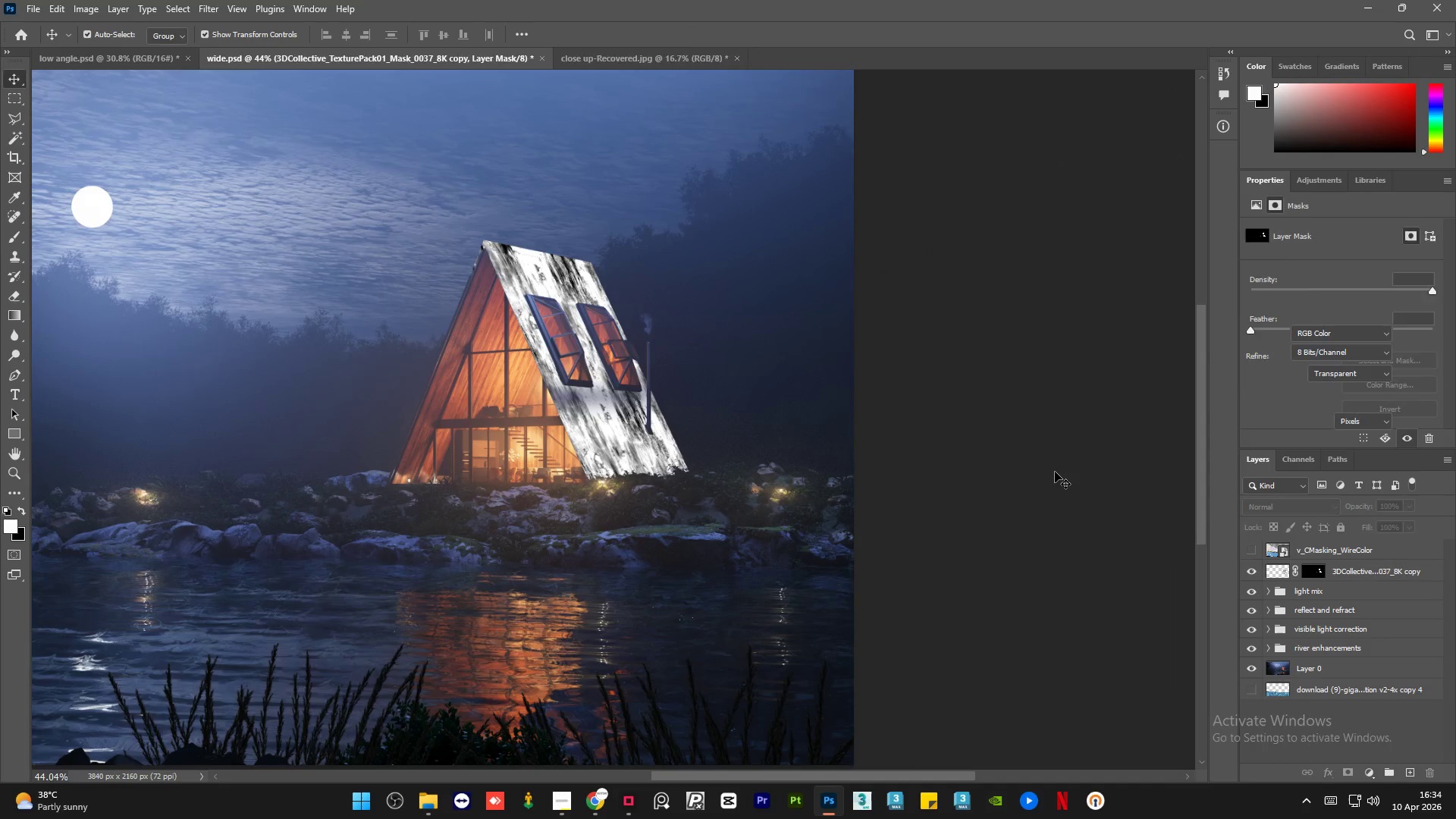 
scroll: coordinate [578, 331], scroll_direction: down, amount: 9.0
 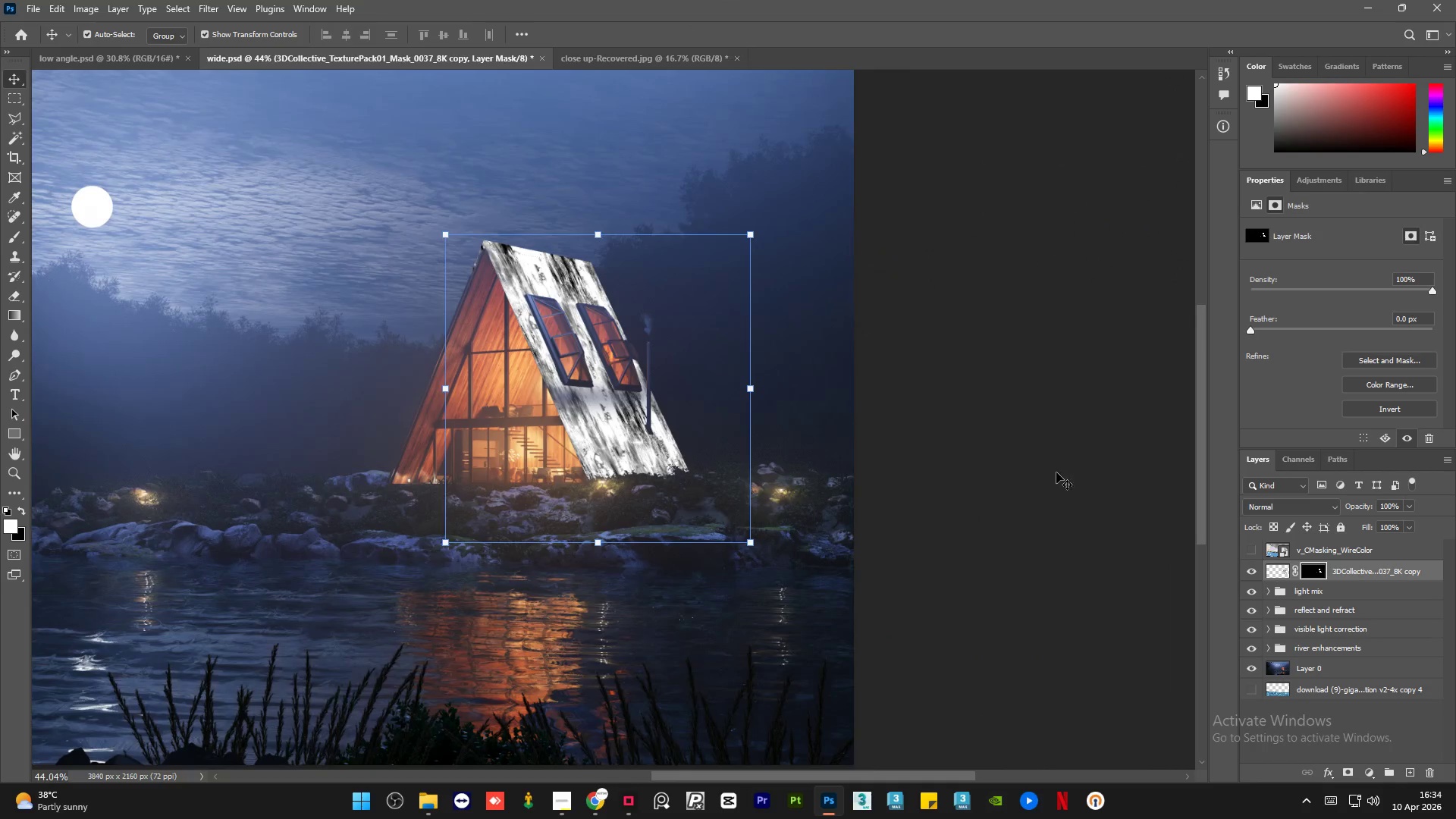 
hold_key(key=AltLeft, duration=1.5)
 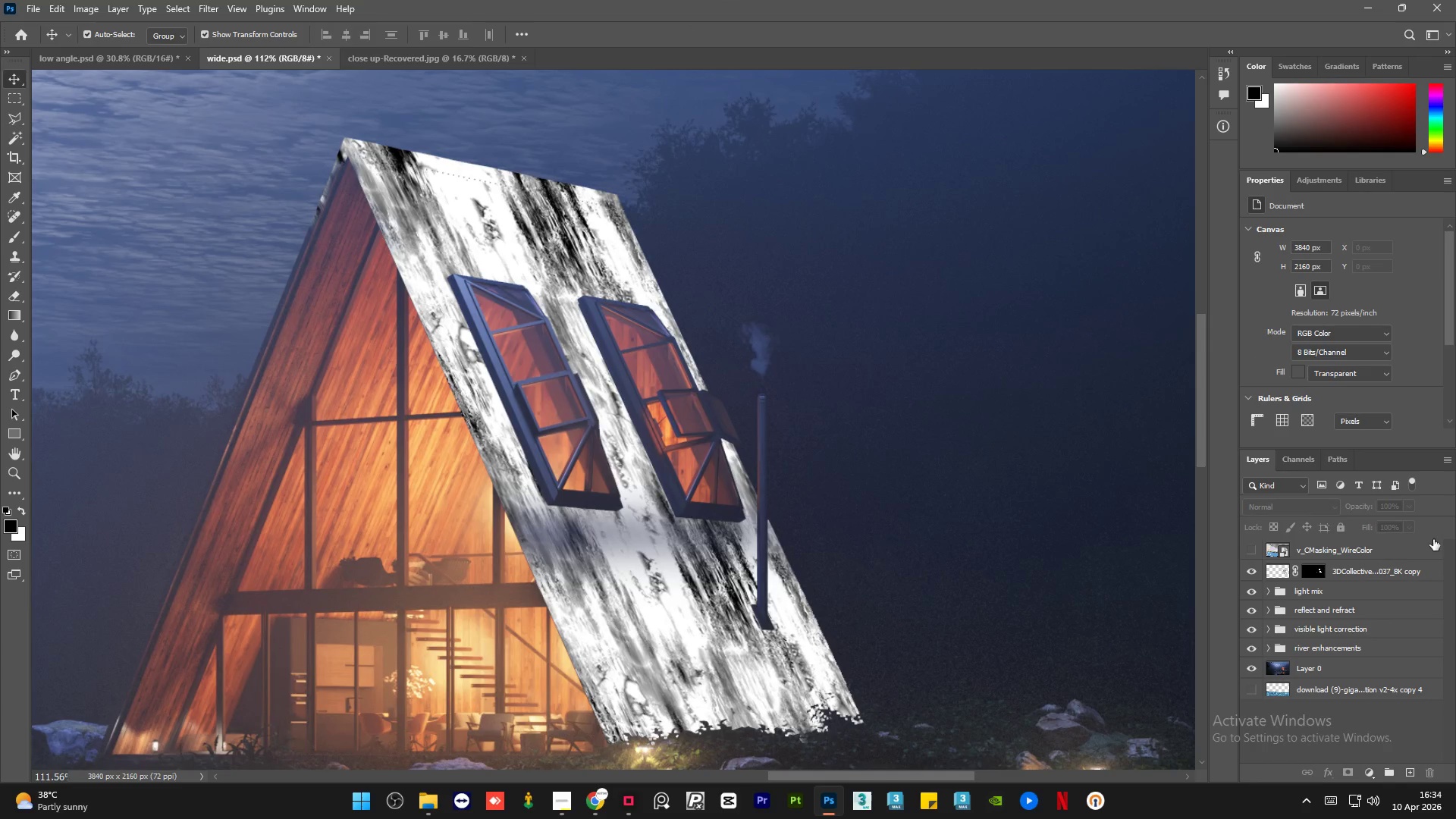 
hold_key(key=AltLeft, duration=0.44)
 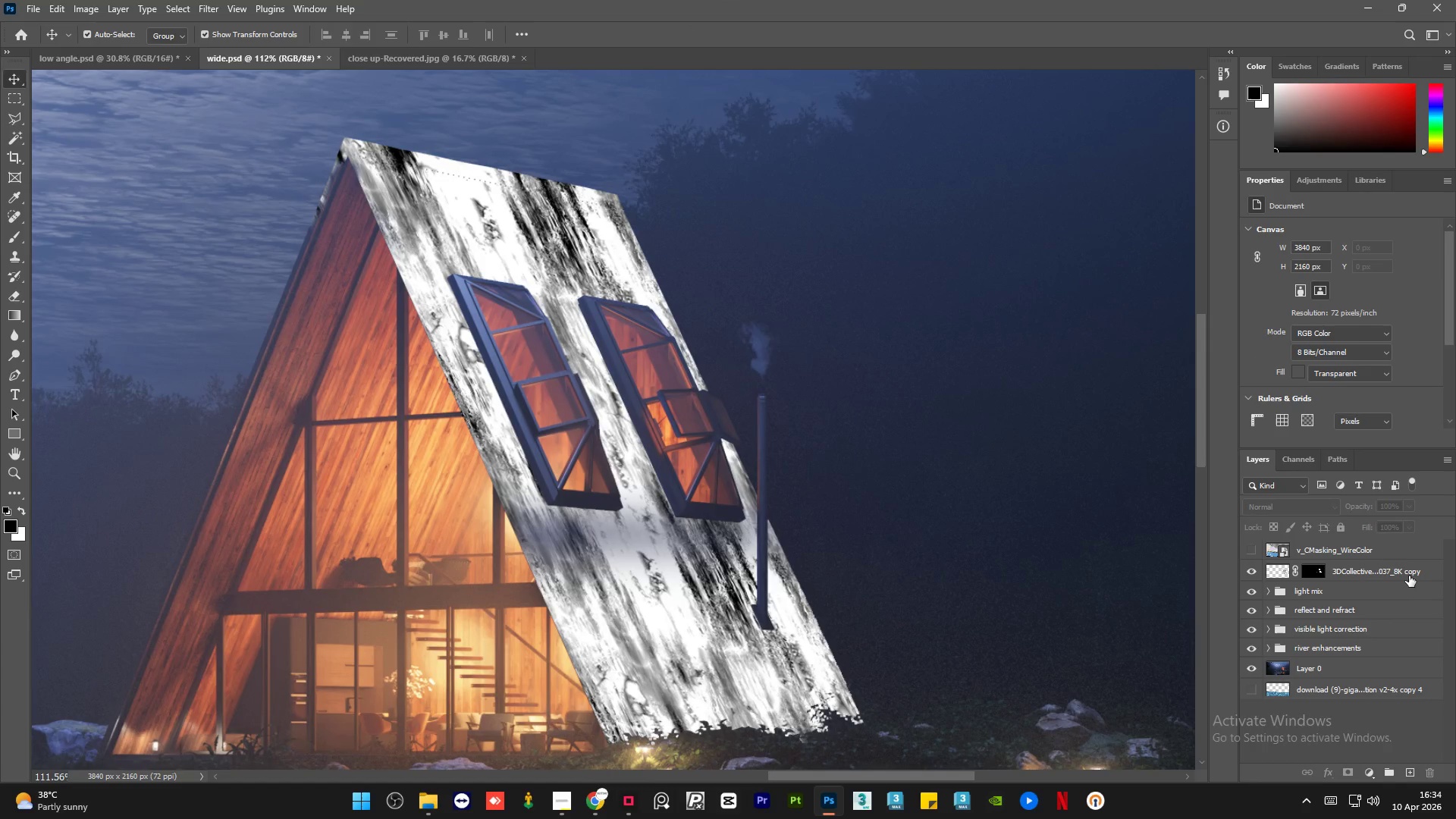 
scroll: coordinate [541, 359], scroll_direction: up, amount: 10.0
 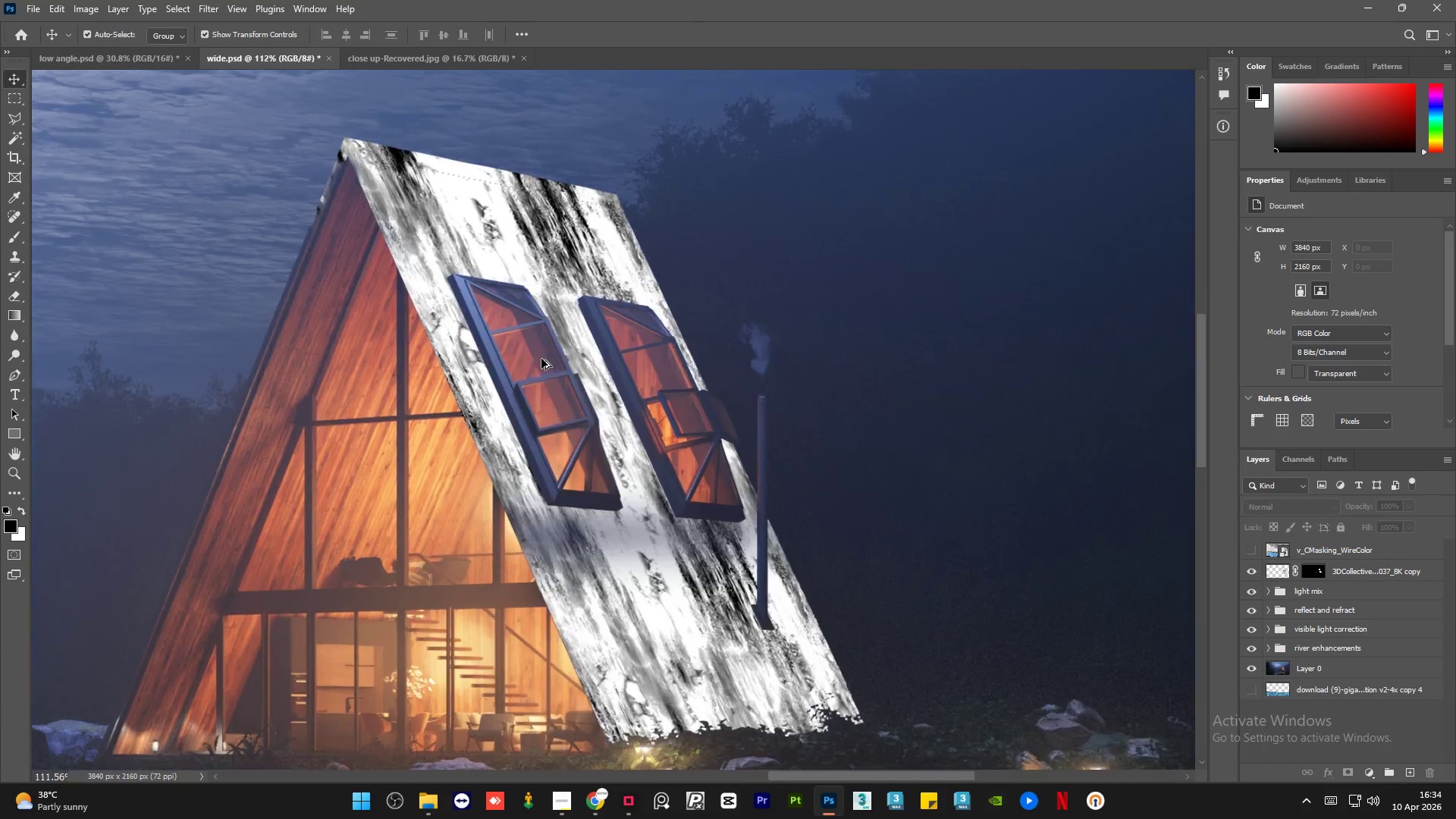 
left_click([1409, 576])
 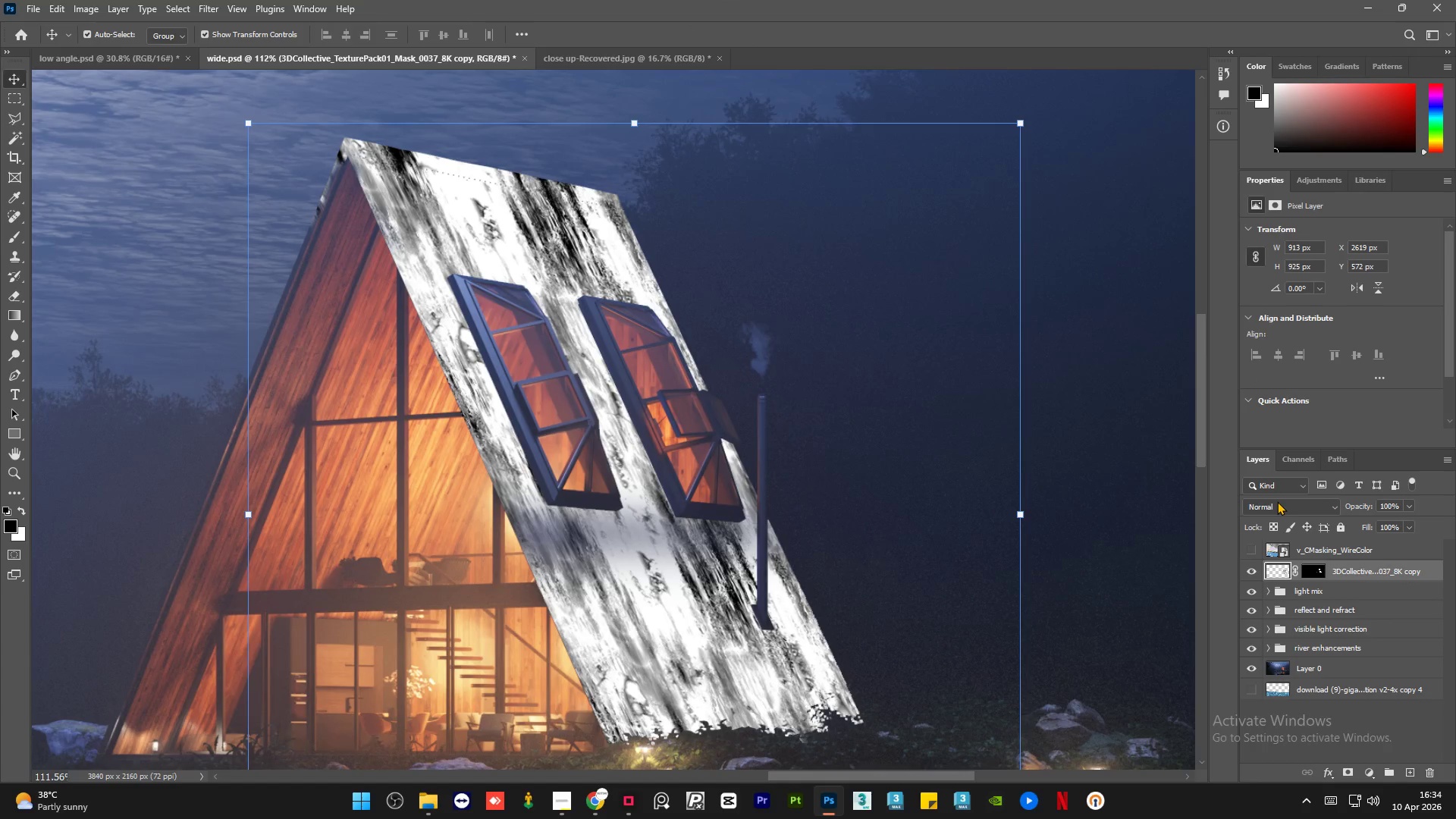 
left_click([1292, 504])
 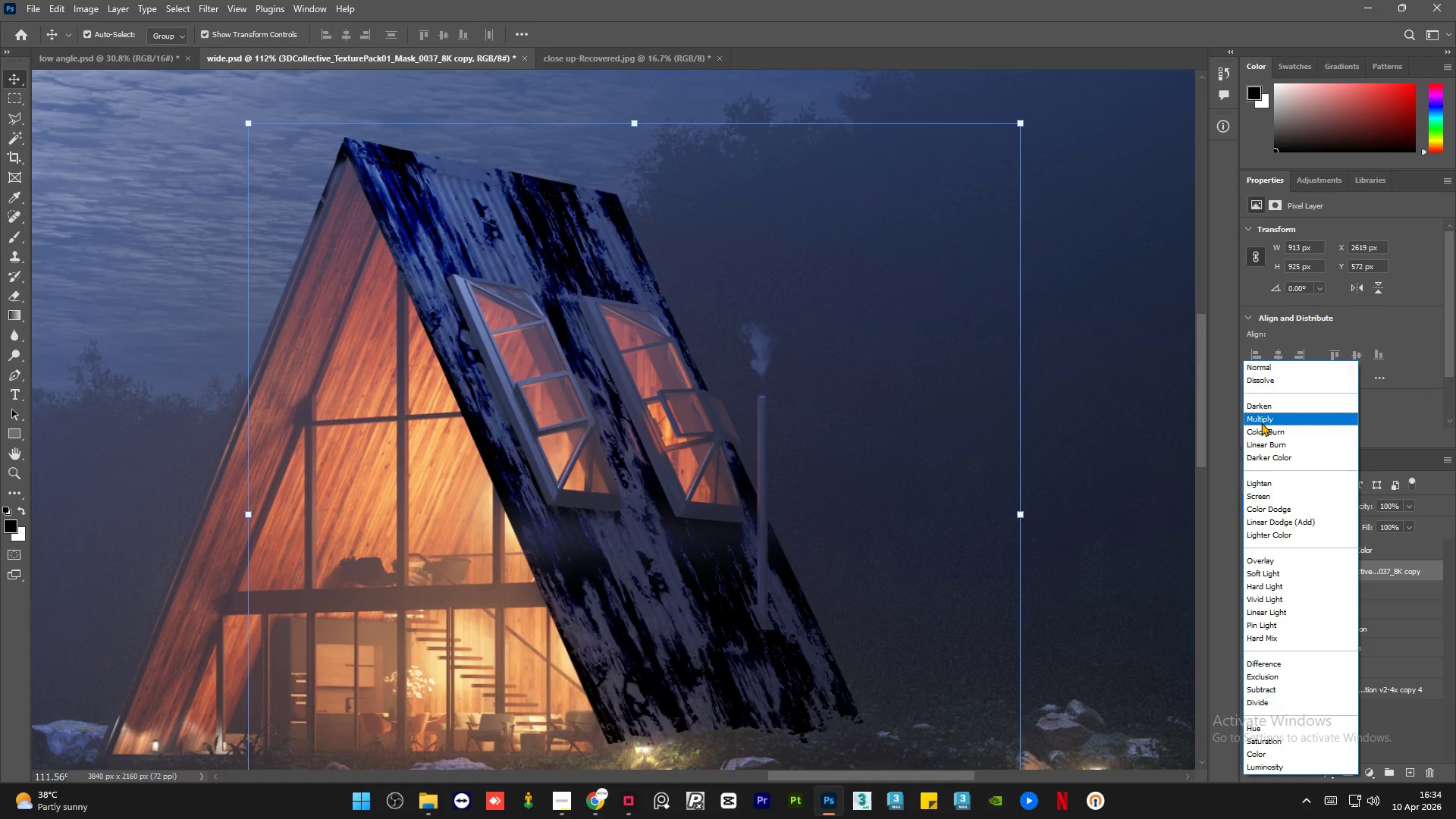 
left_click([1261, 422])
 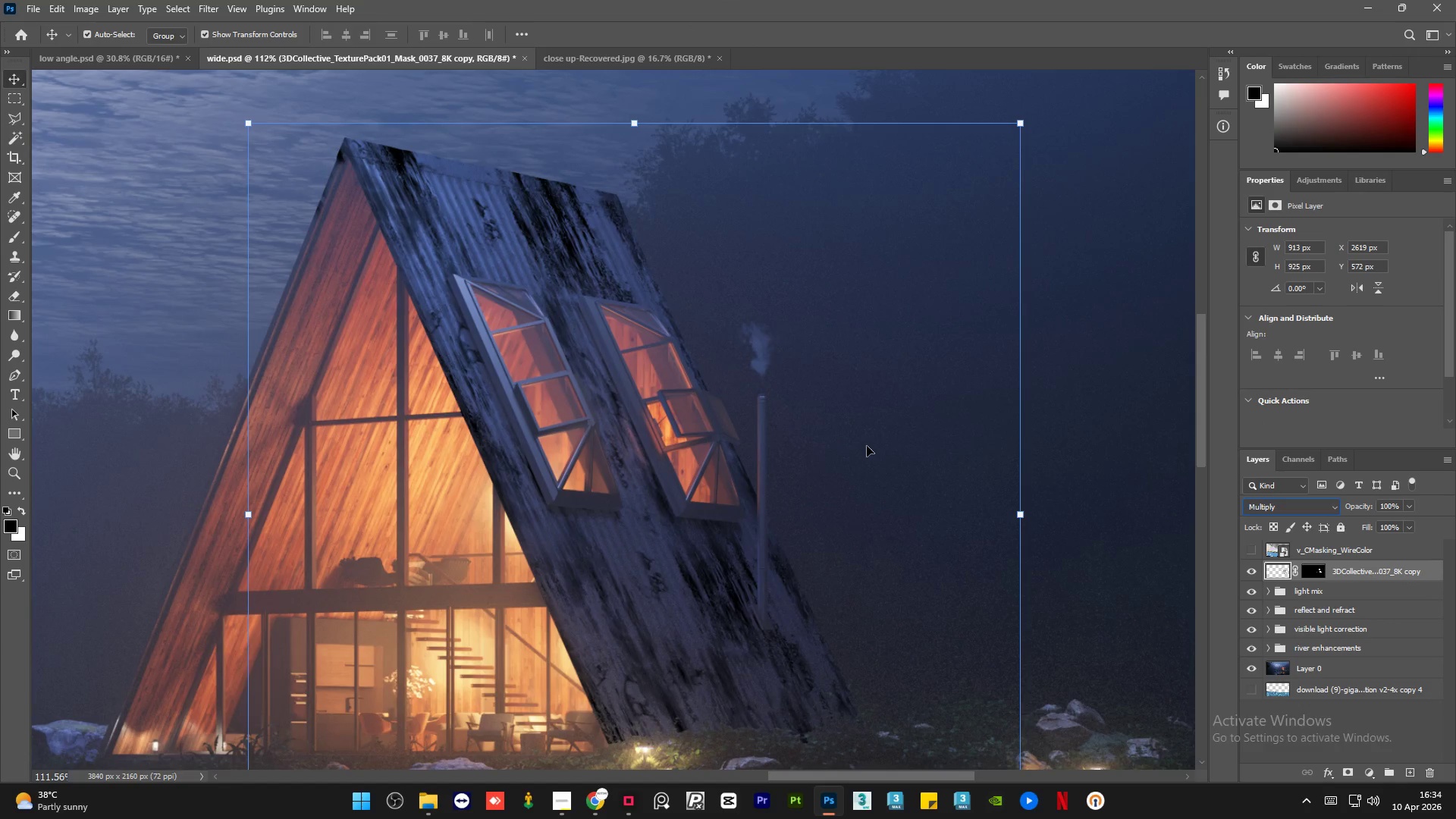 
left_click([867, 446])
 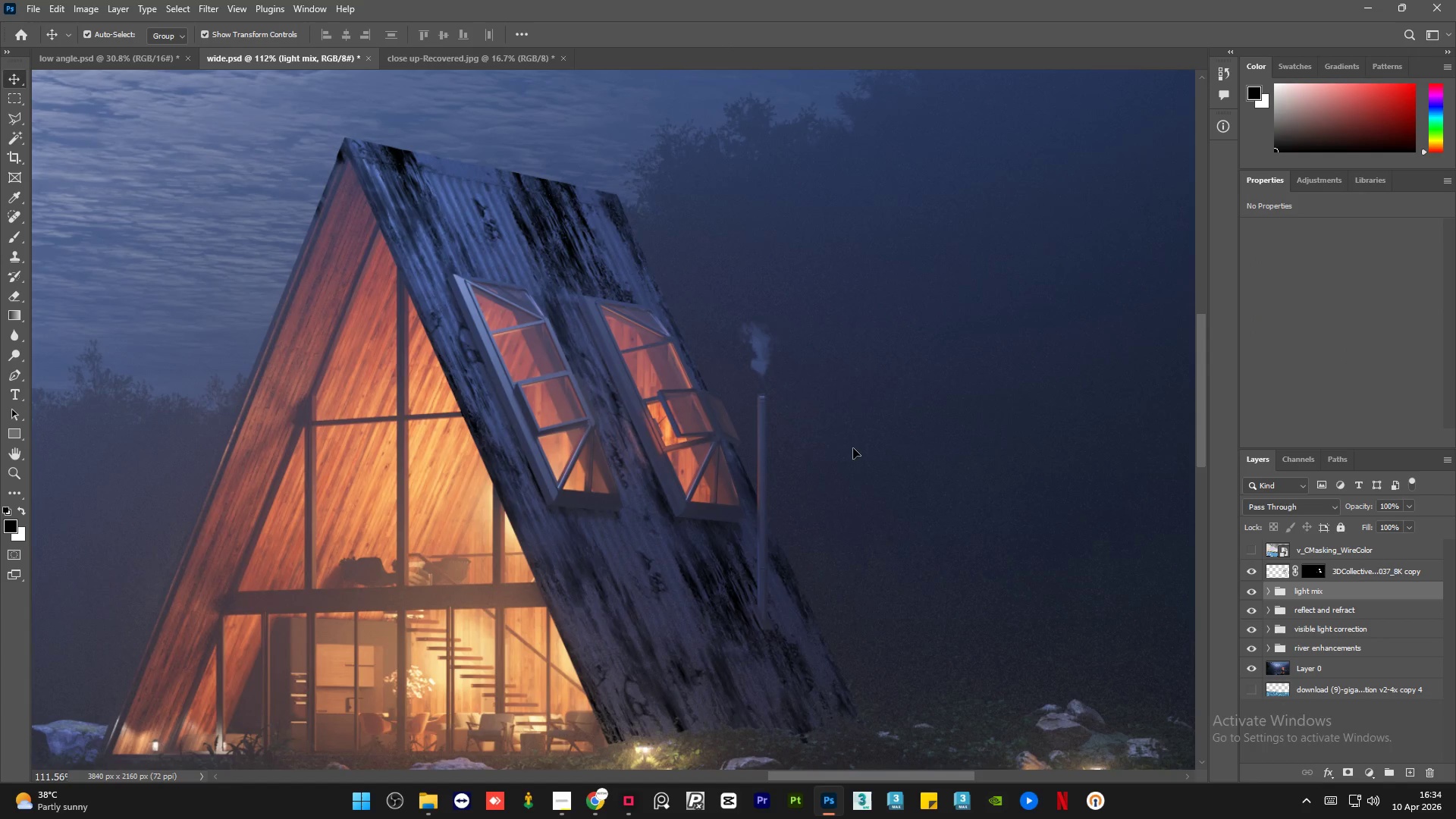 
hold_key(key=AltLeft, duration=1.5)
scroll: coordinate [711, 505], scroll_direction: up, amount: 12.0
 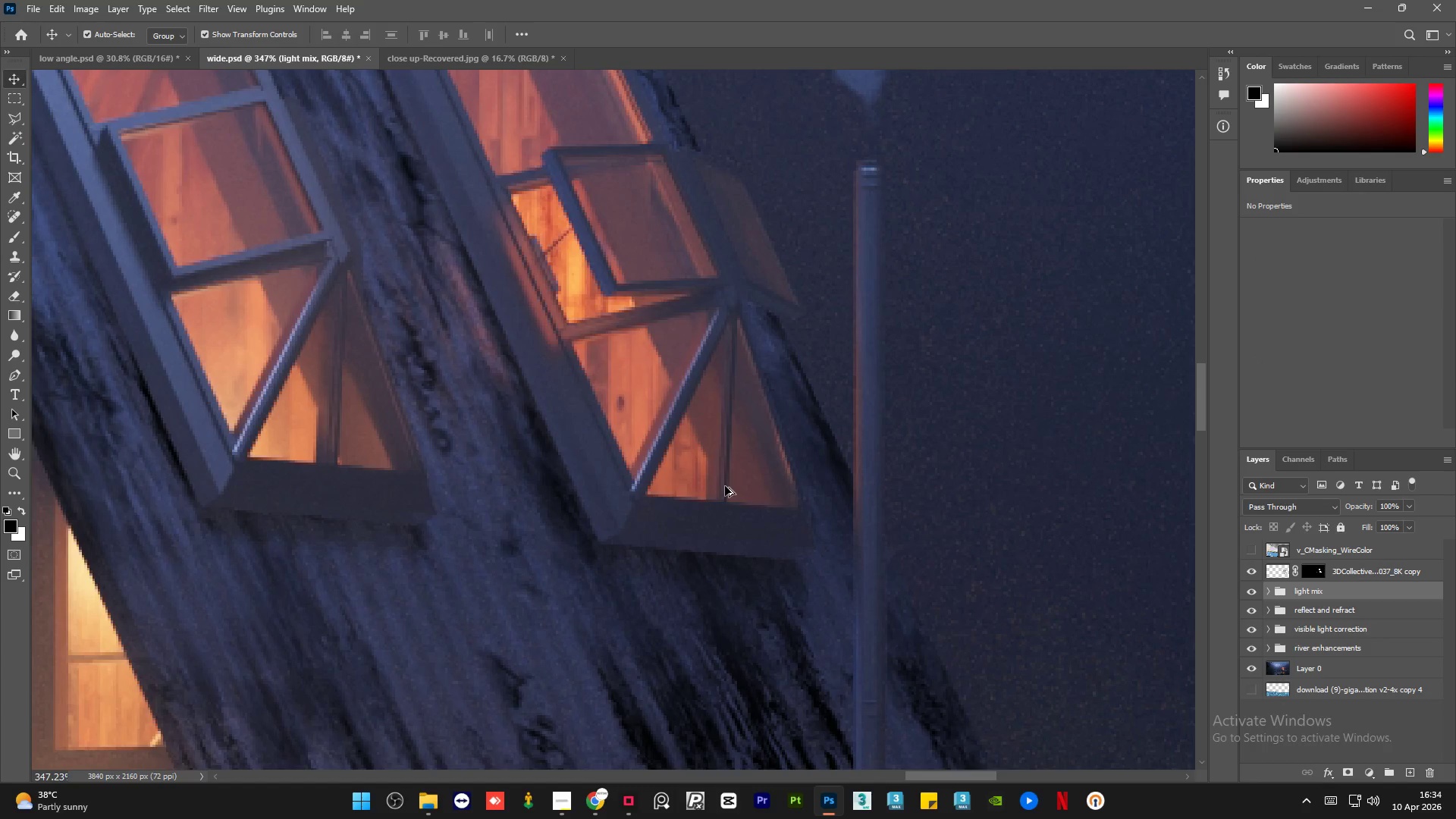 
hold_key(key=AltLeft, duration=1.53)
scroll: coordinate [725, 486], scroll_direction: down, amount: 9.0
 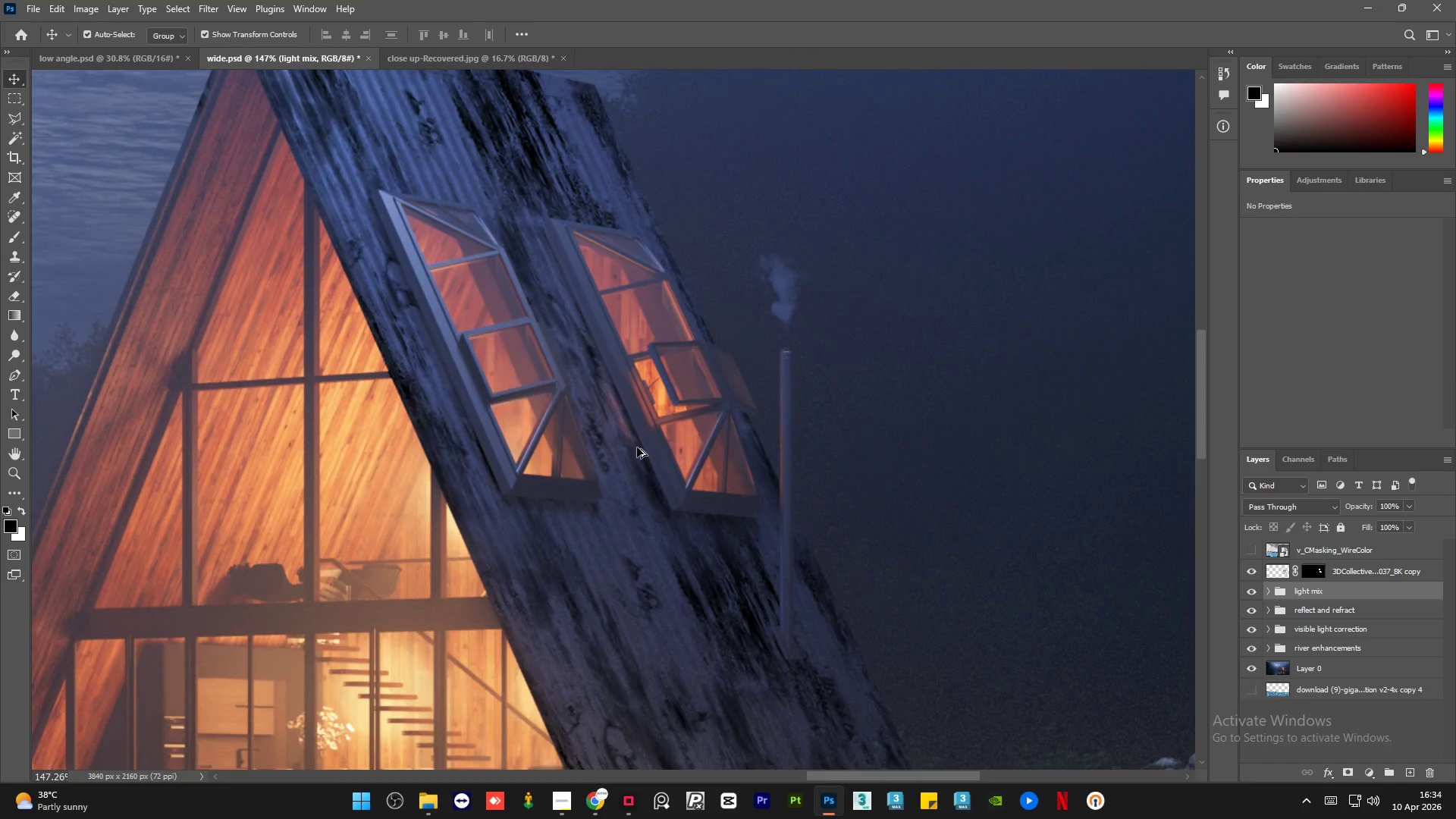 
hold_key(key=AltLeft, duration=1.11)
scroll: coordinate [637, 447], scroll_direction: down, amount: 3.0
 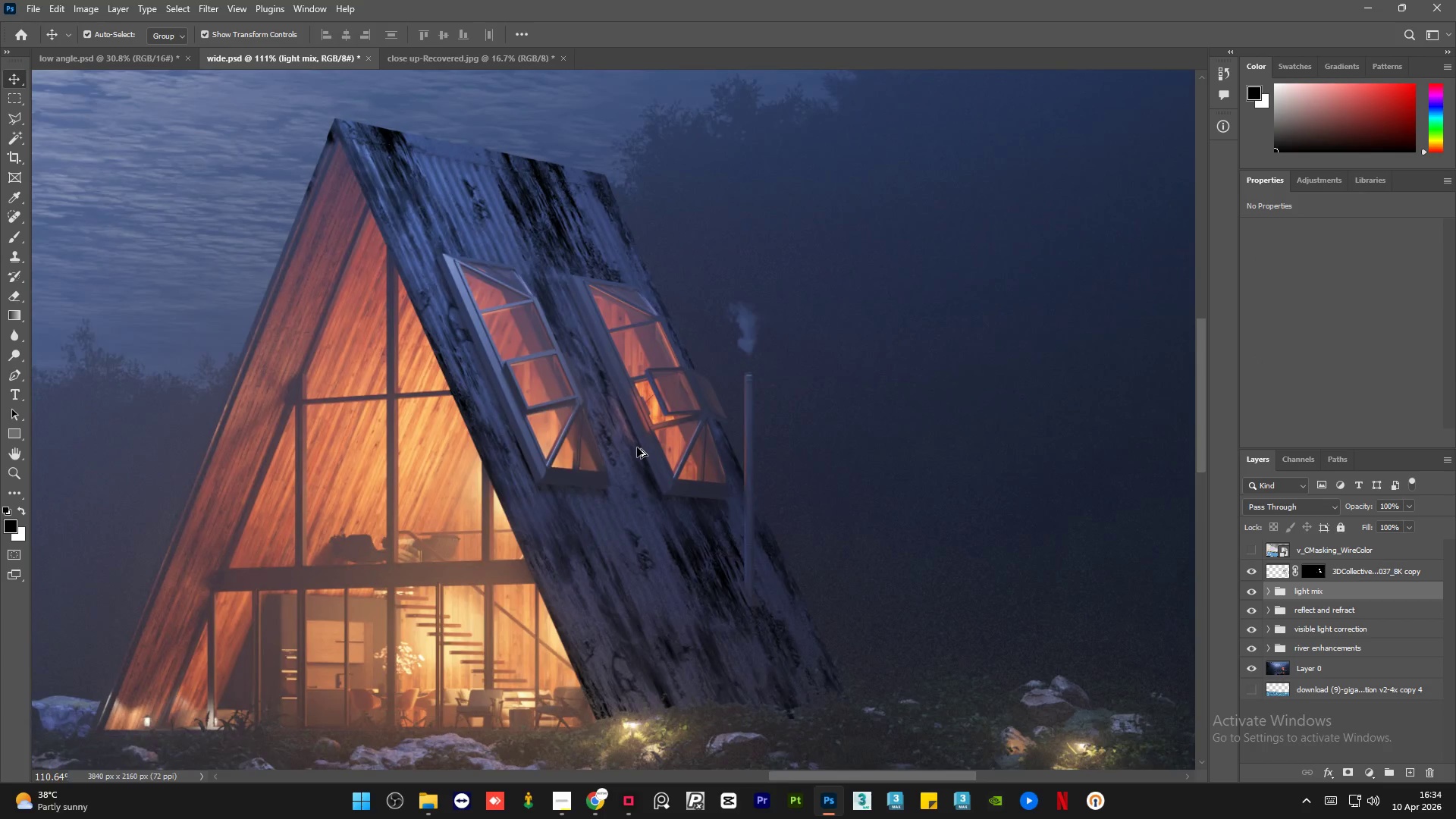 
scroll: coordinate [637, 447], scroll_direction: up, amount: 1.0
 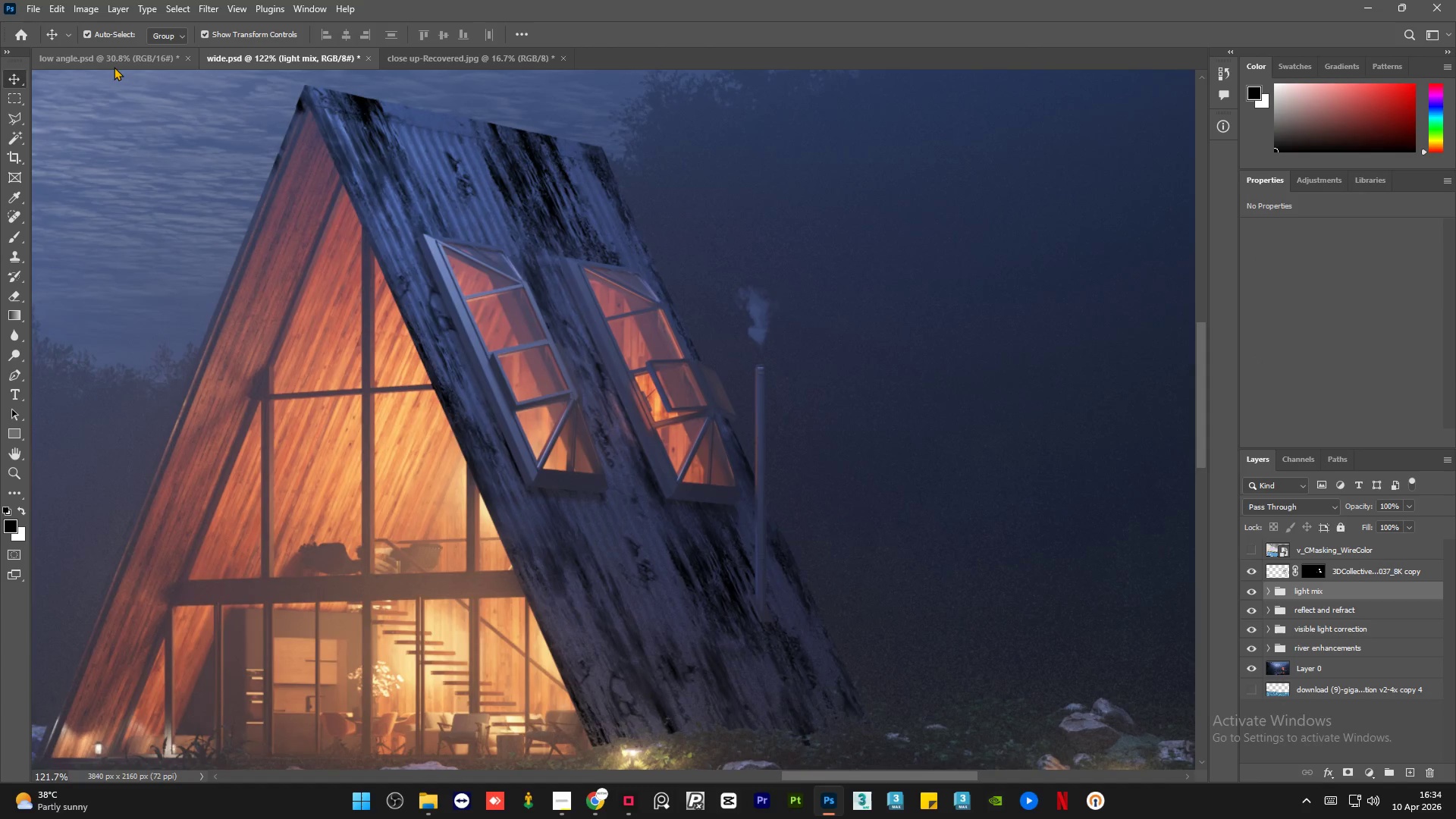 
left_click([114, 66])
 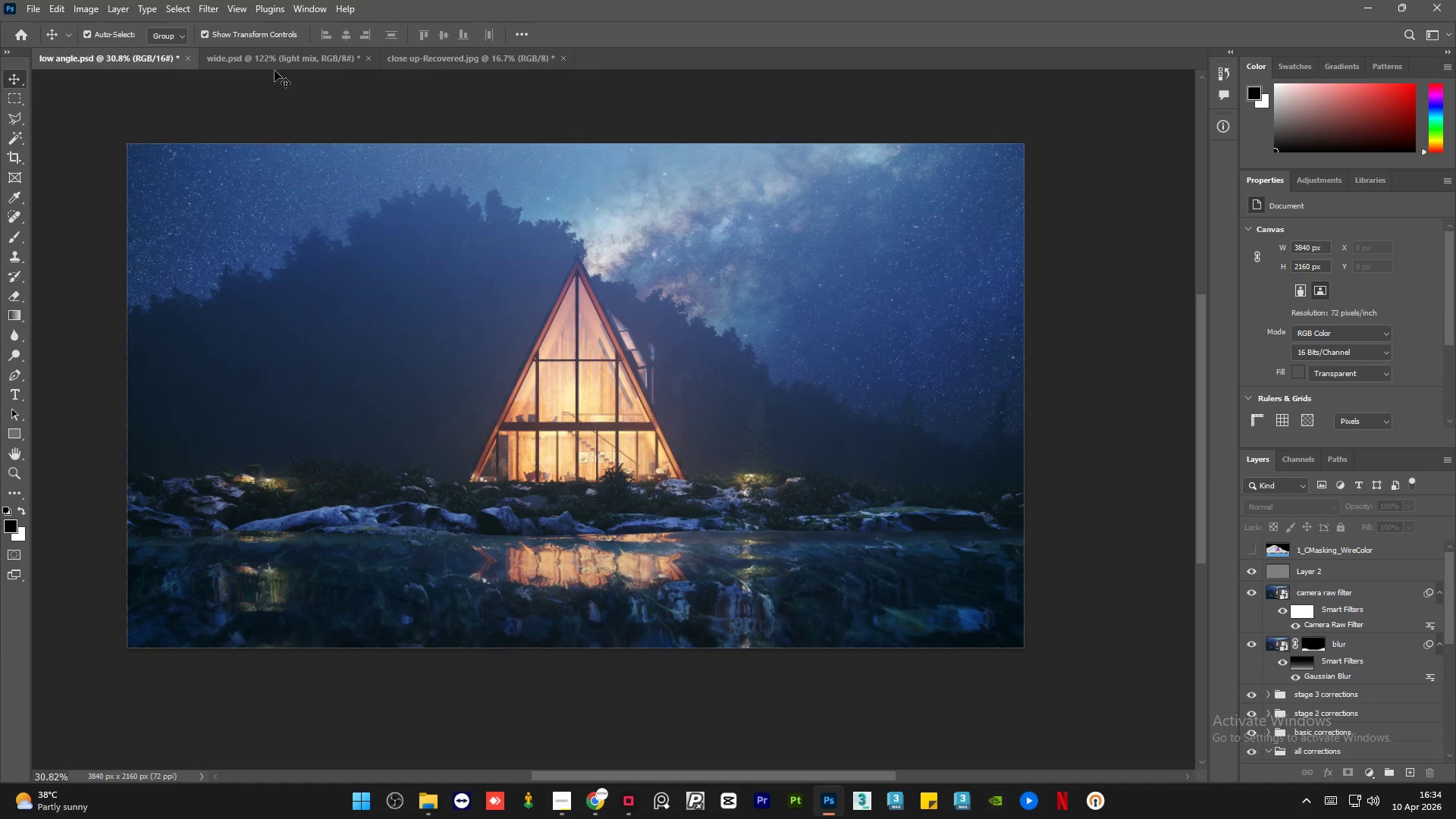 
left_click([275, 66])
 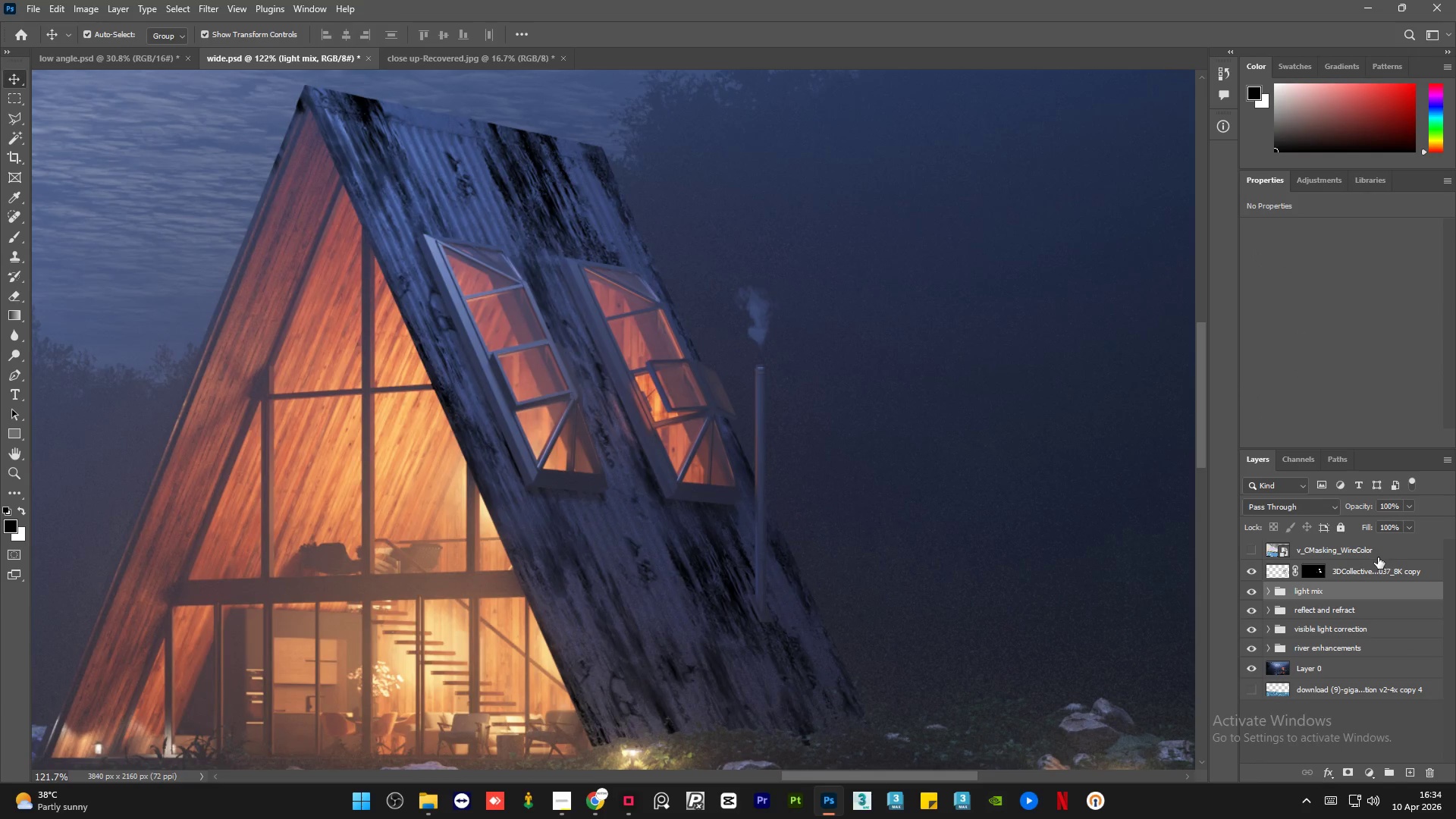 
left_click([1389, 569])
 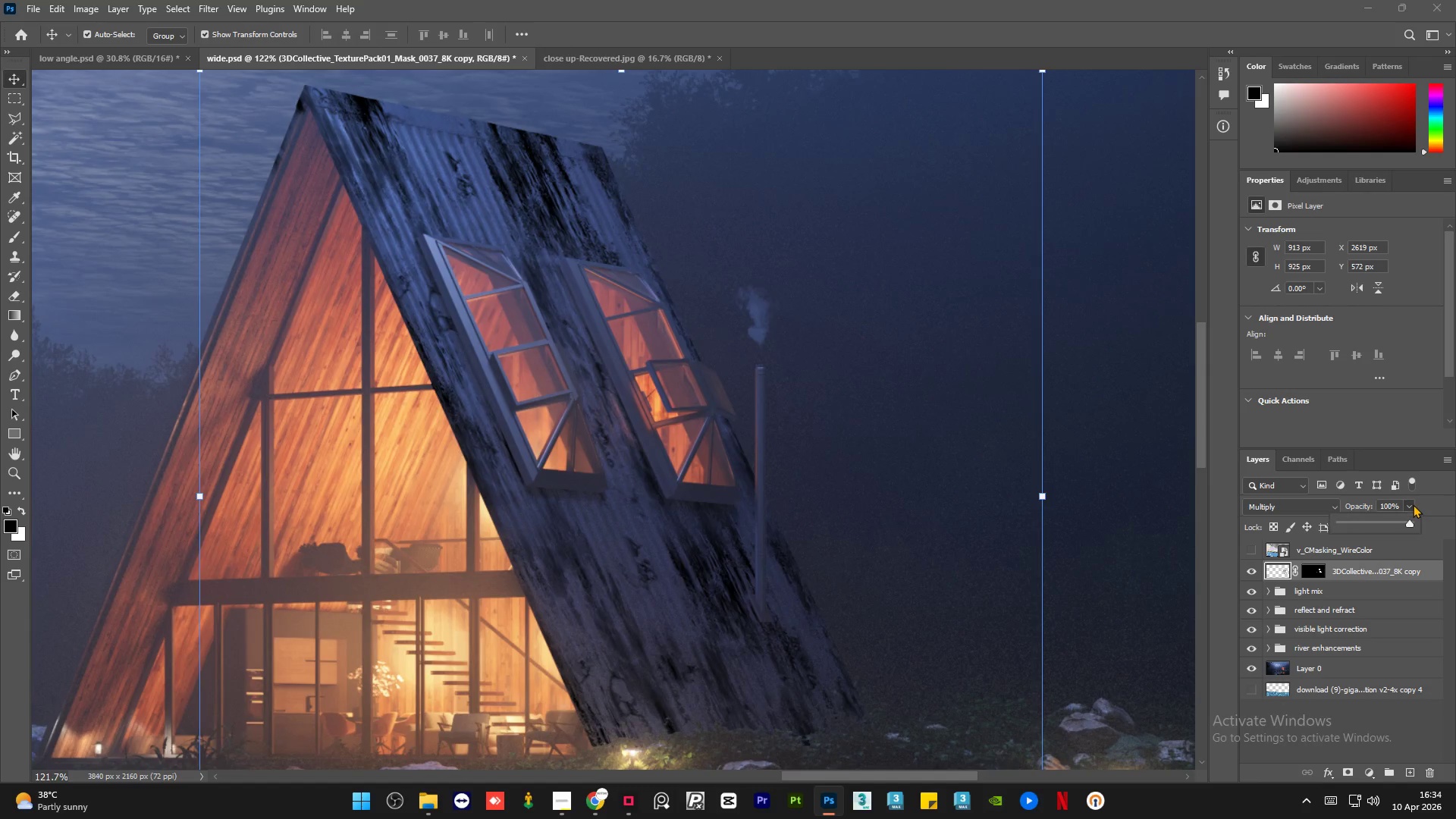 
left_click([1360, 520])
 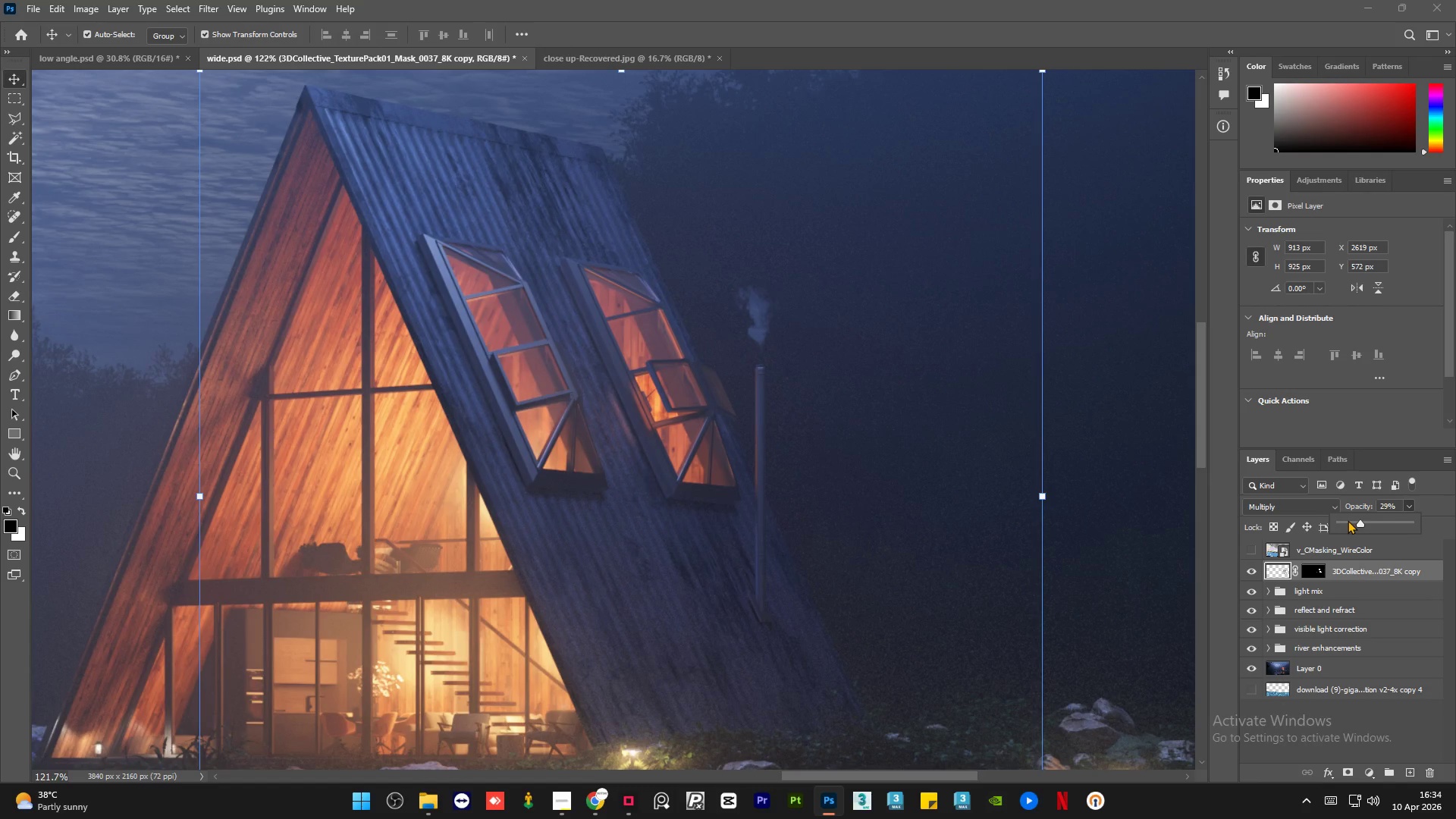 
left_click([1348, 520])
 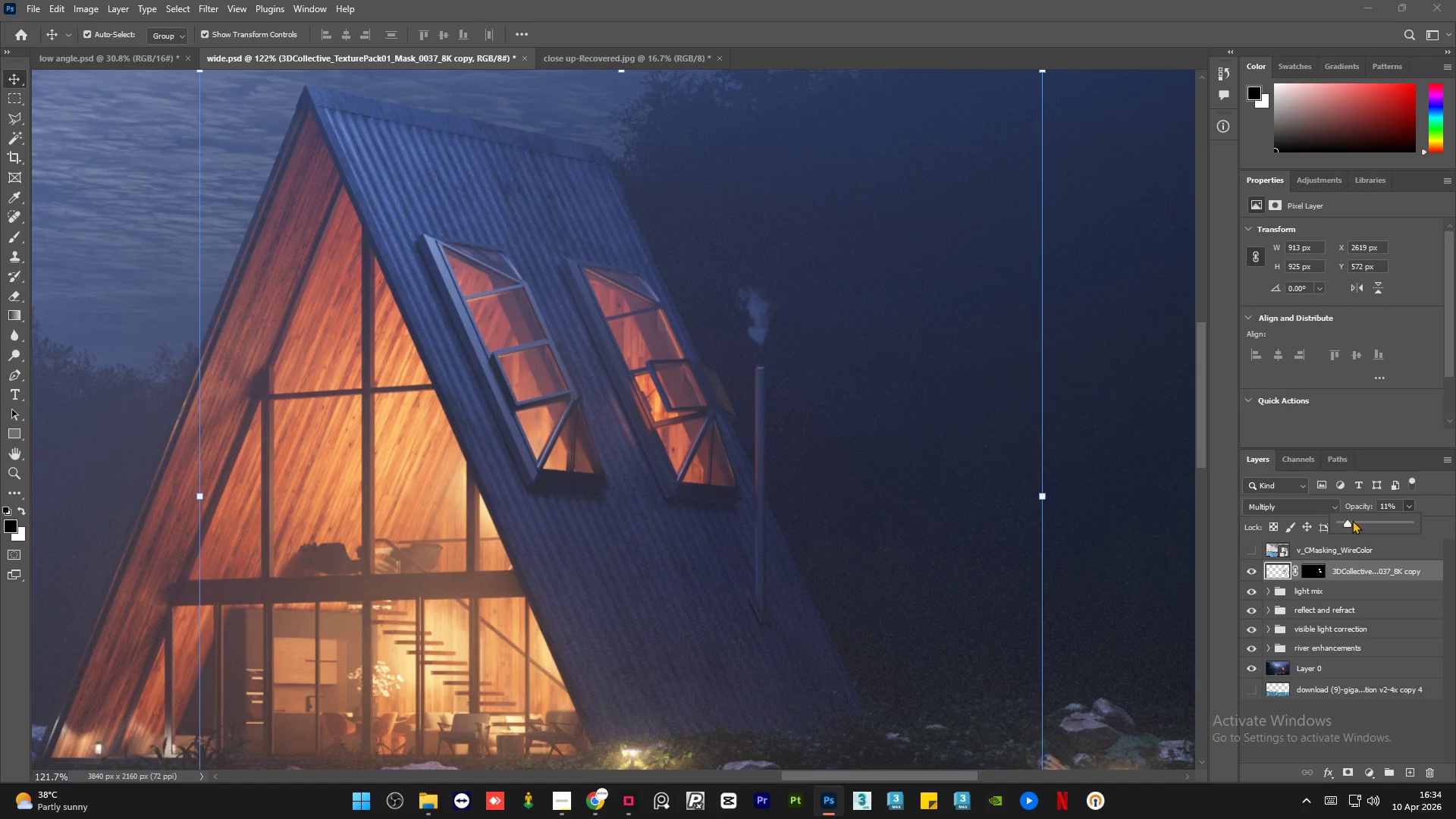 
left_click([1352, 520])
 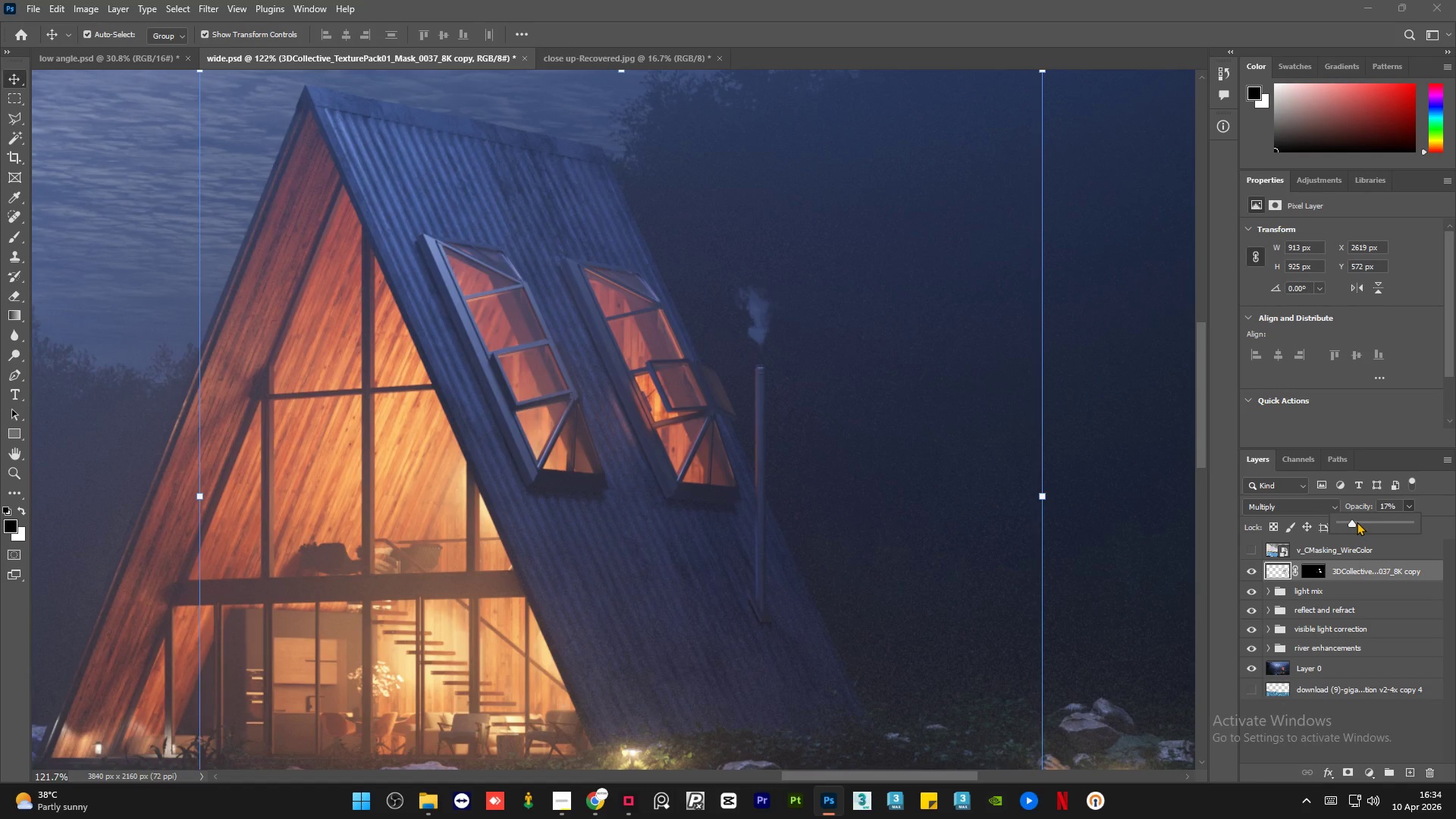 
left_click([1357, 522])
 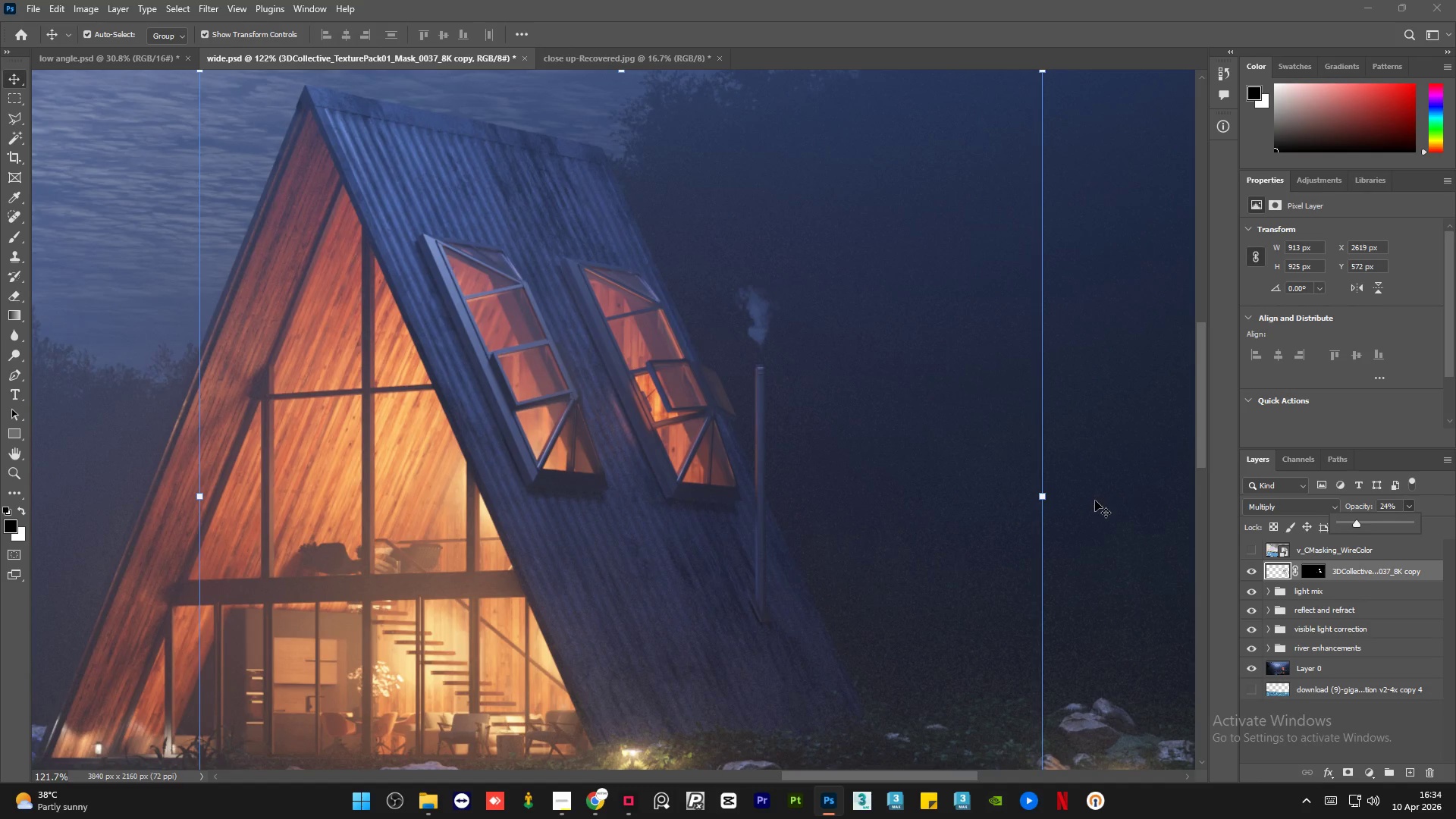 
left_click([964, 509])
 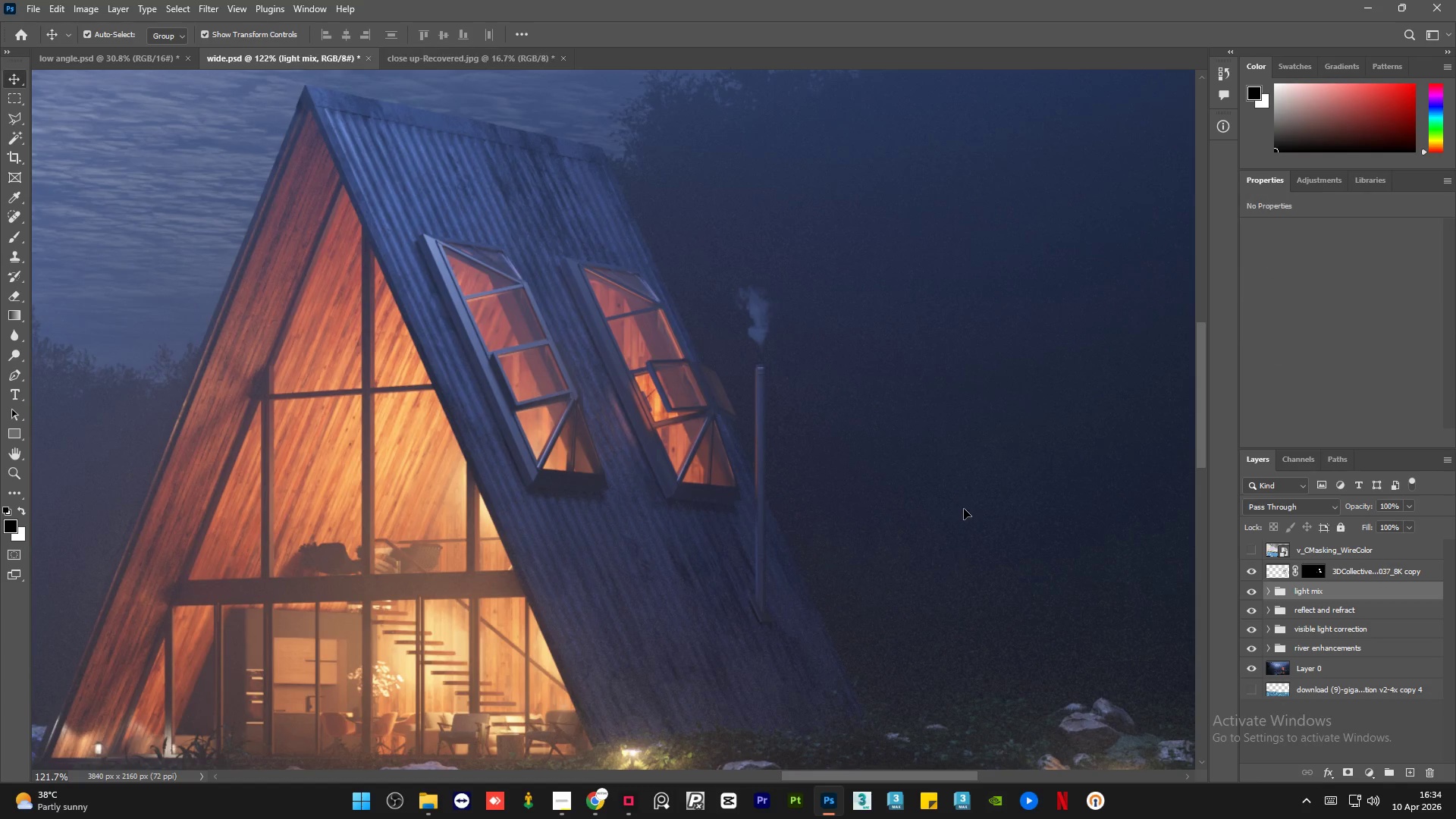 
hold_key(key=AltLeft, duration=1.28)
 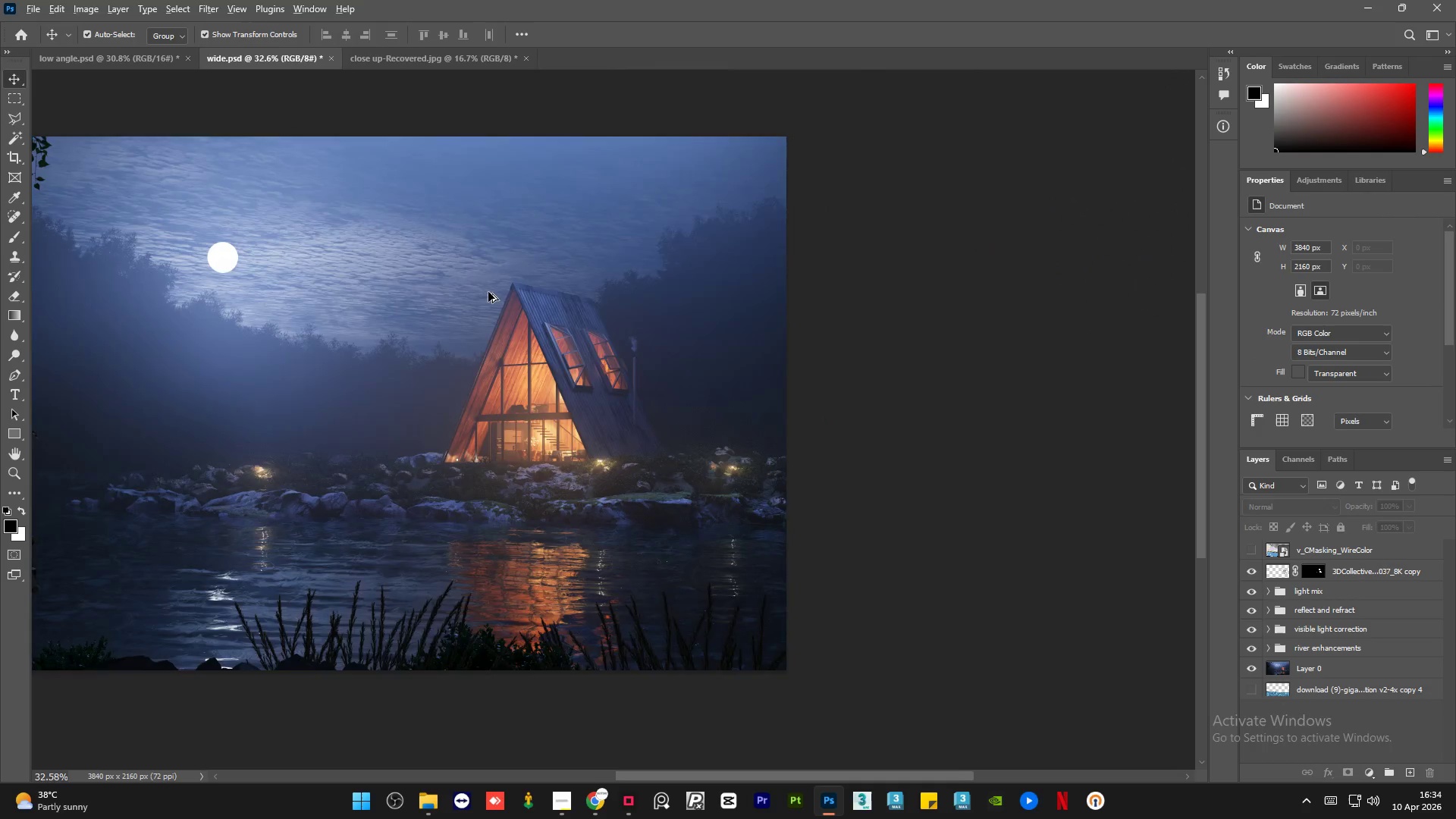 
left_click([902, 476])
 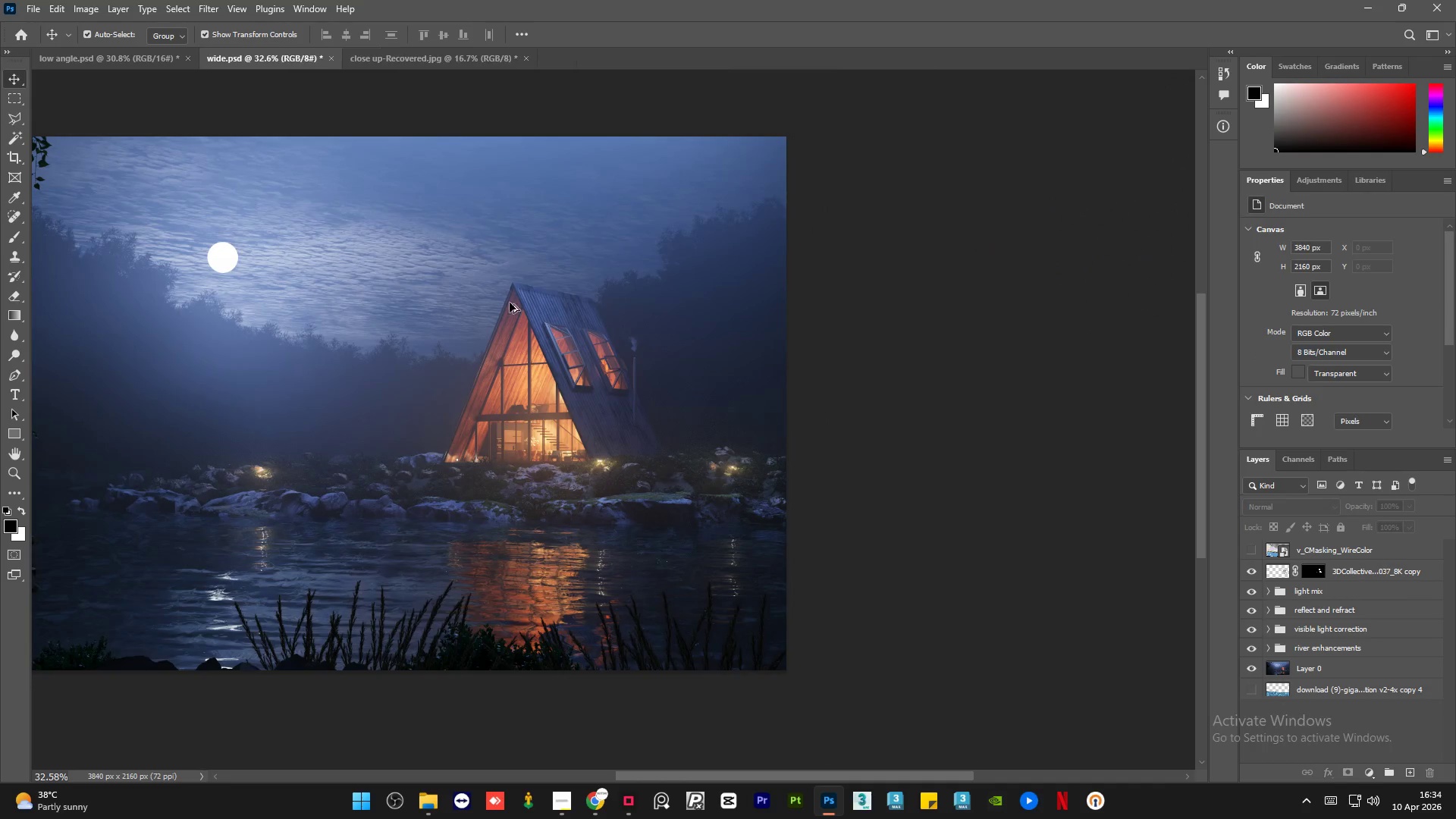 
scroll: coordinate [635, 354], scroll_direction: down, amount: 14.0
 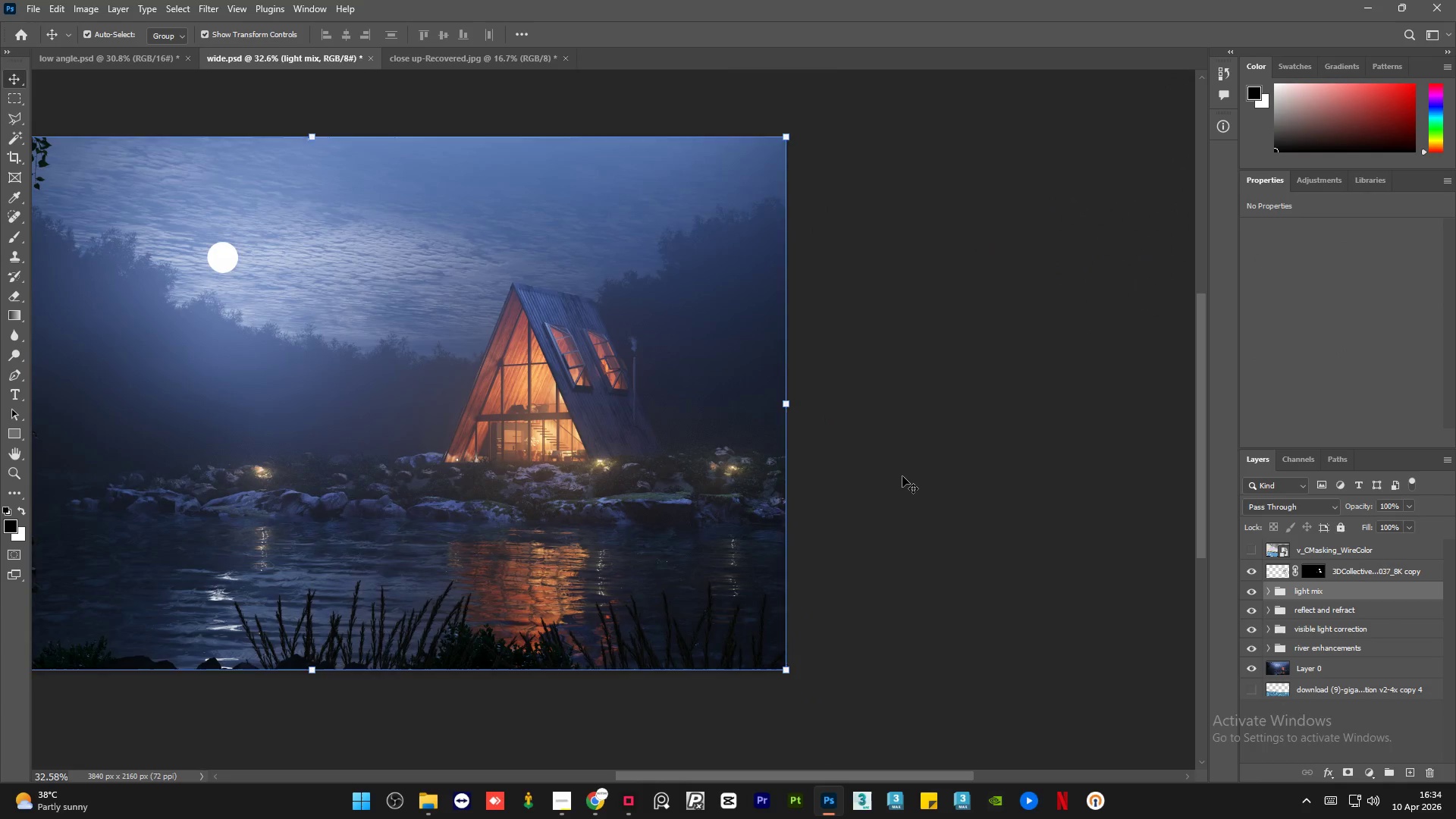 
hold_key(key=AltLeft, duration=1.53)
 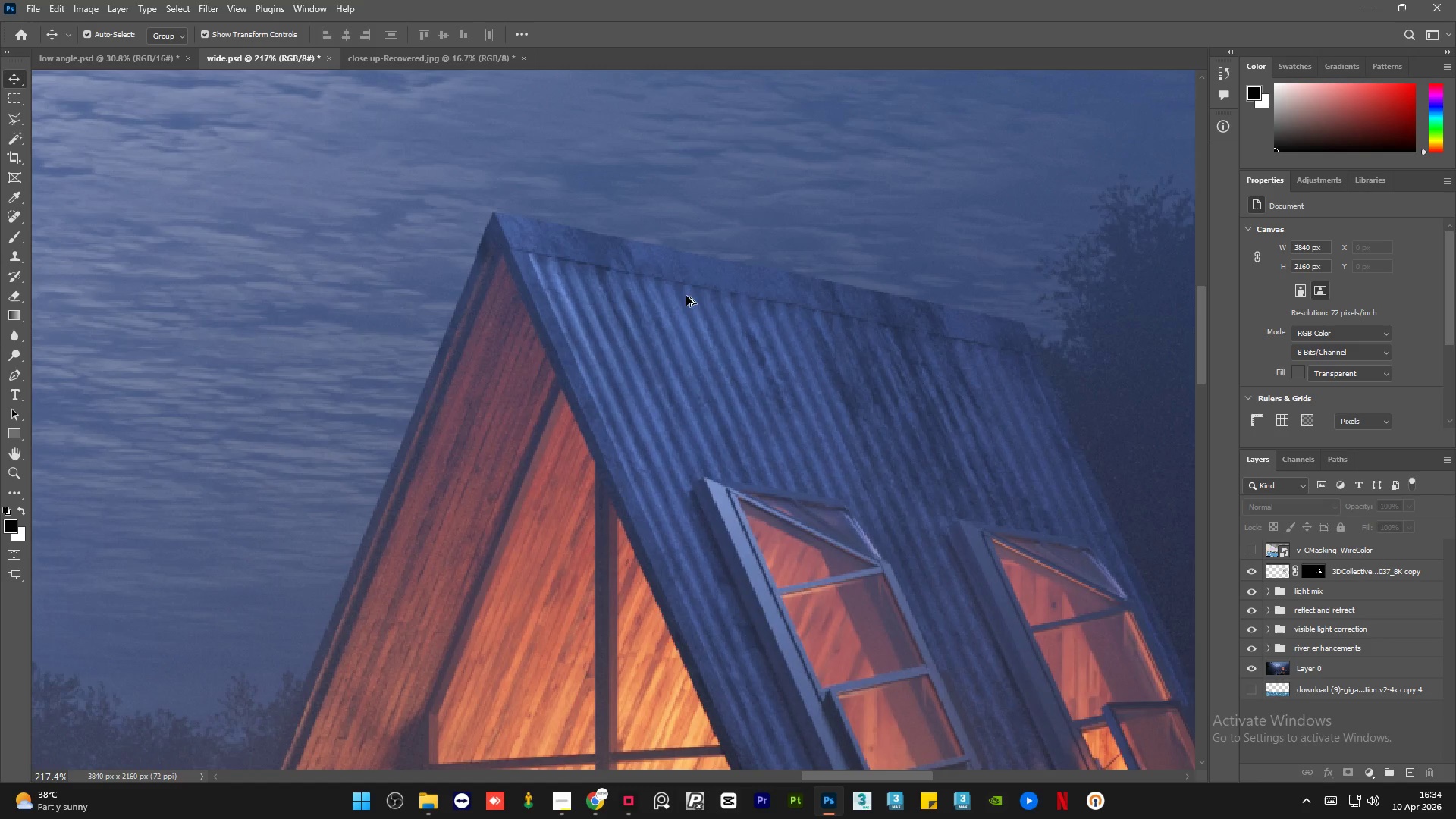 
hold_key(key=AltLeft, duration=0.75)
 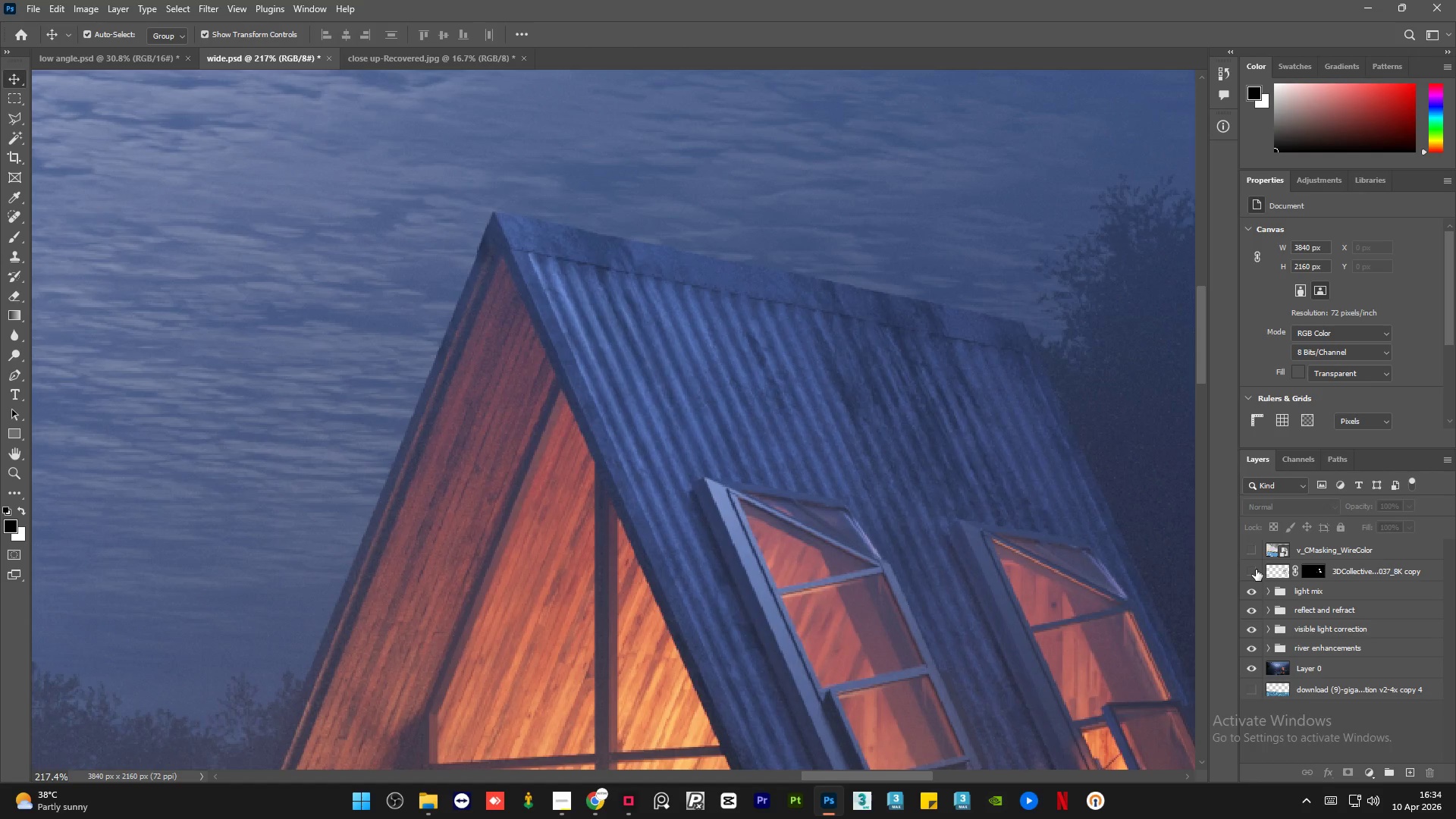 
scroll: coordinate [527, 295], scroll_direction: up, amount: 20.0
 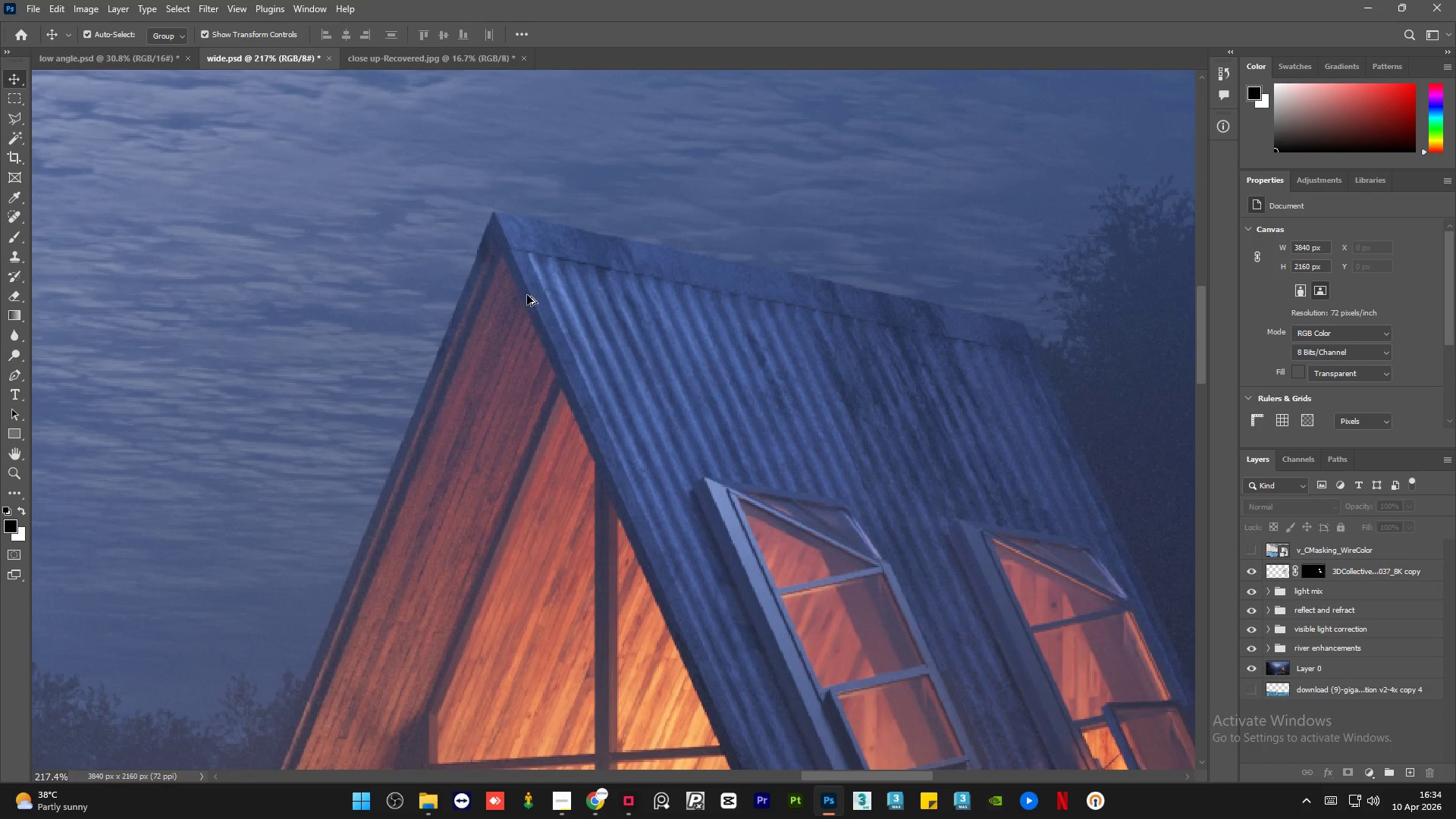 
double_click([1256, 570])
 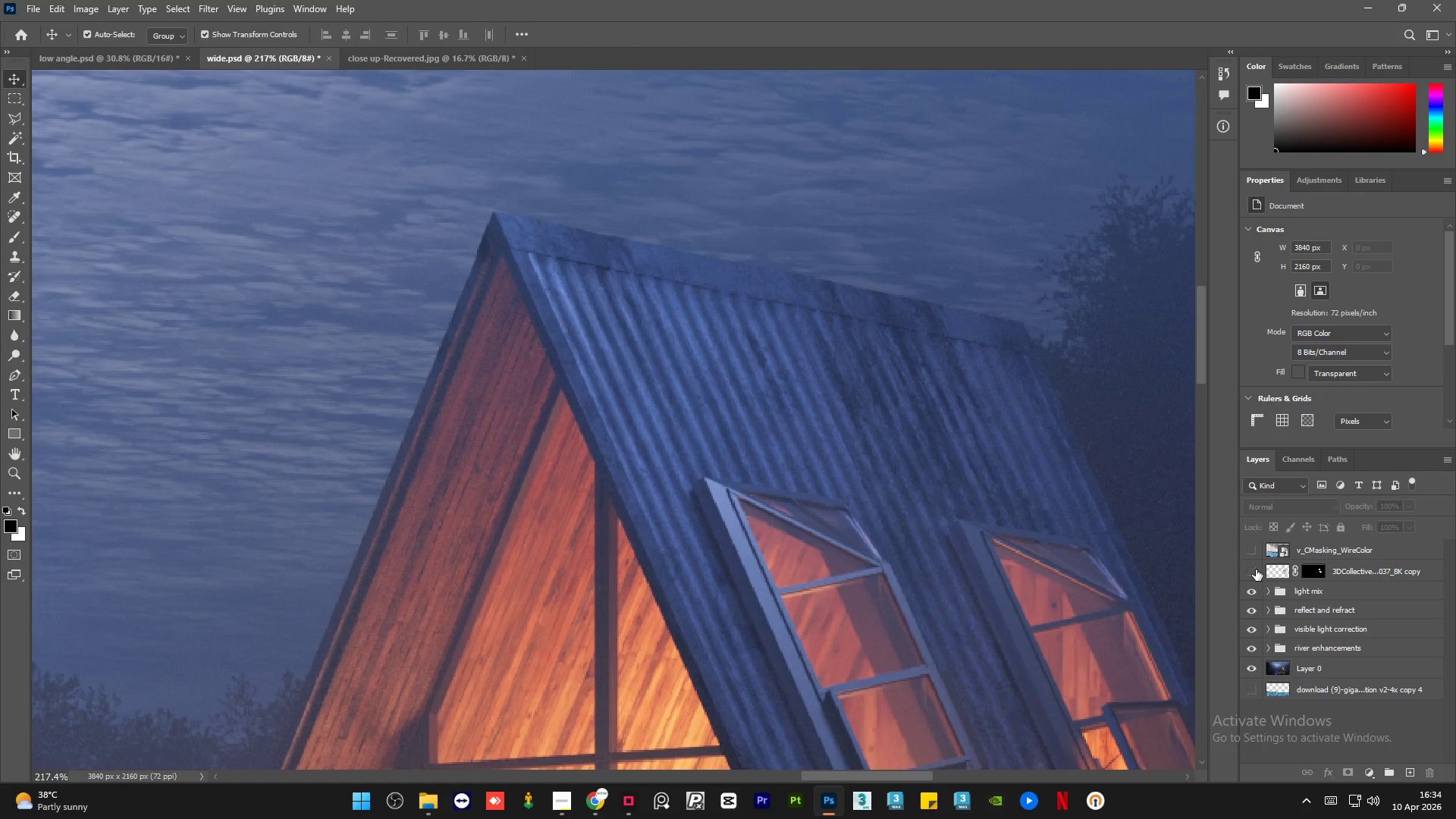 
double_click([1256, 570])
 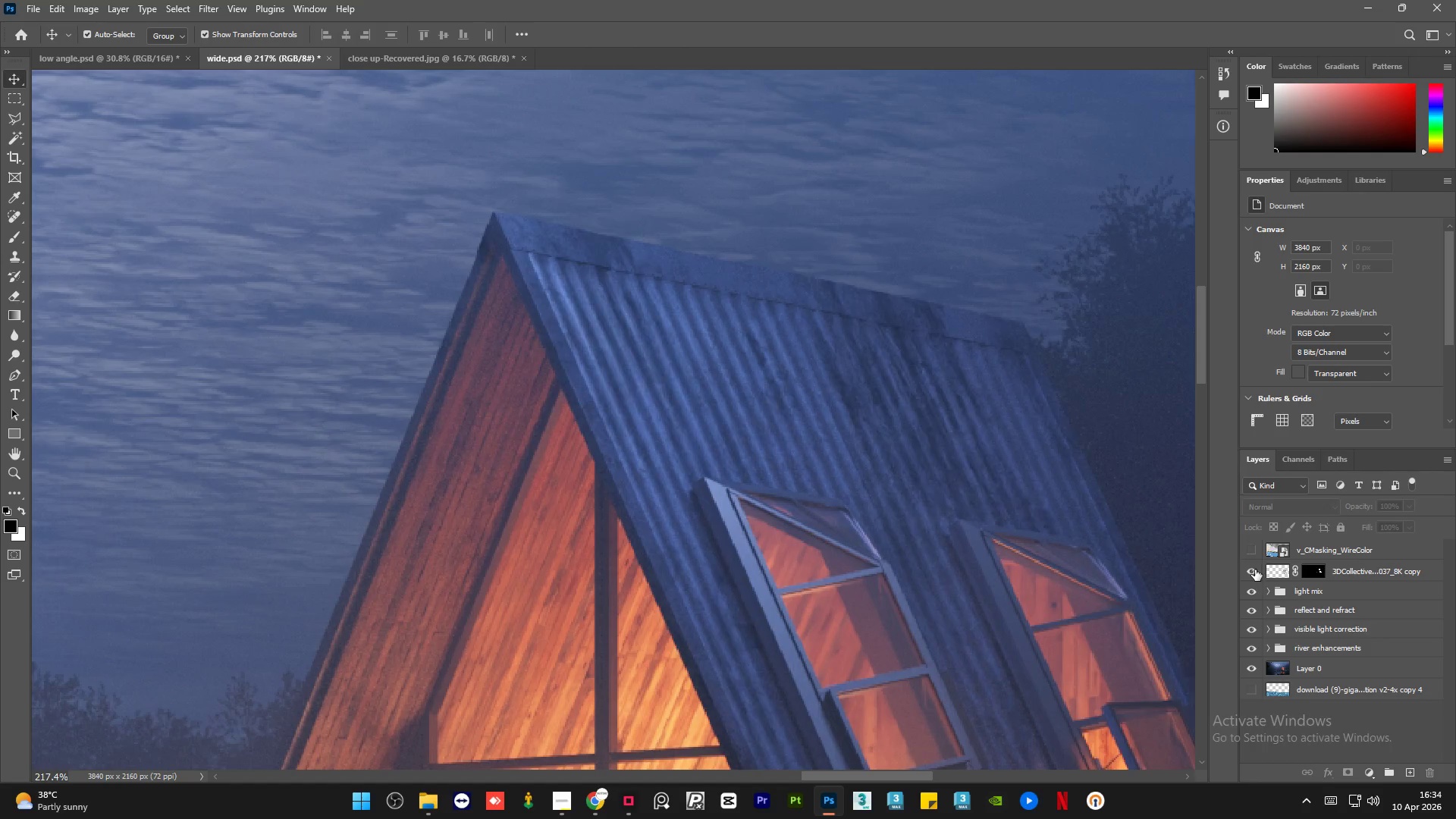 
hold_key(key=AltLeft, duration=1.53)
 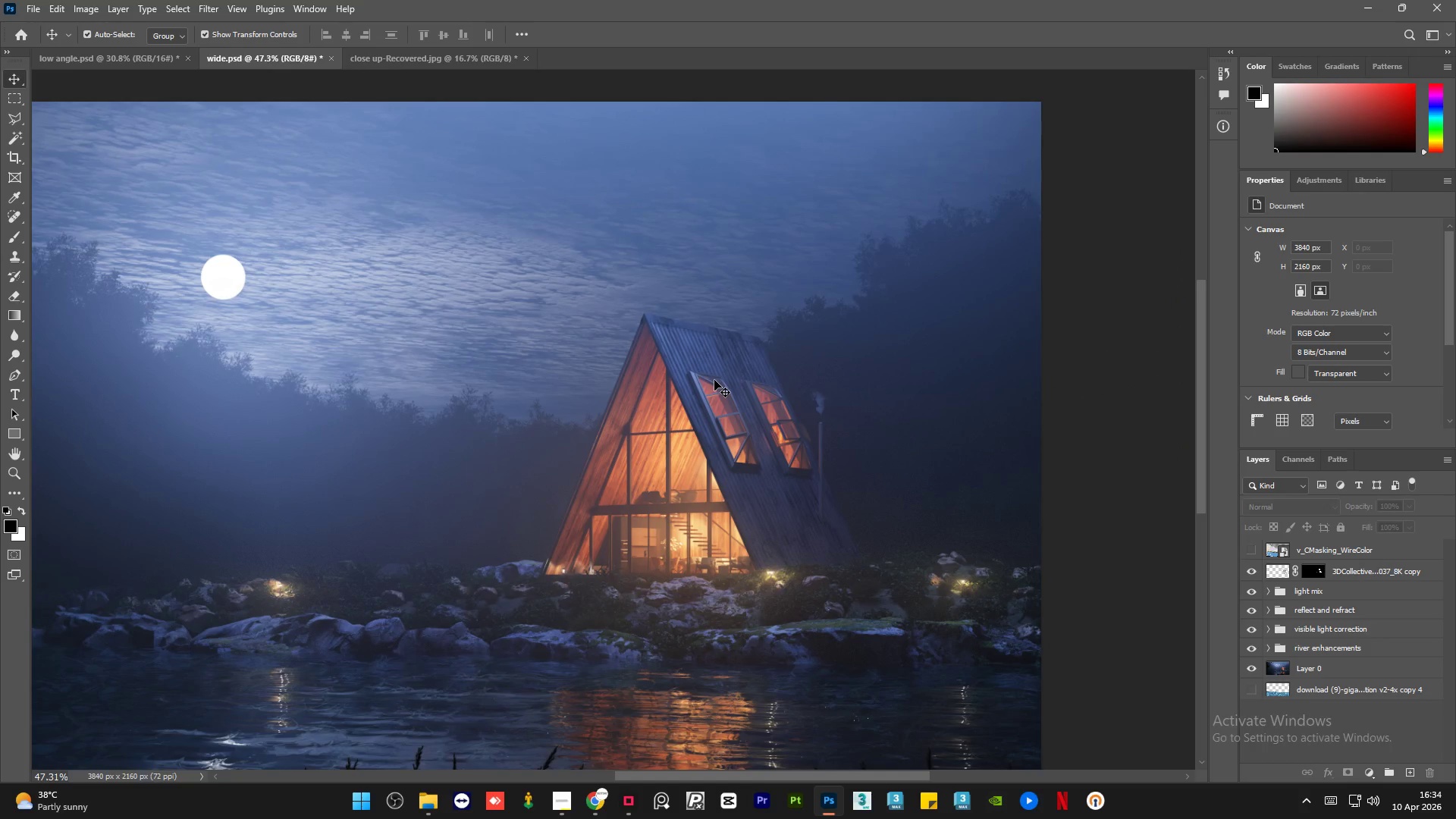 
key(Alt+AltLeft)
 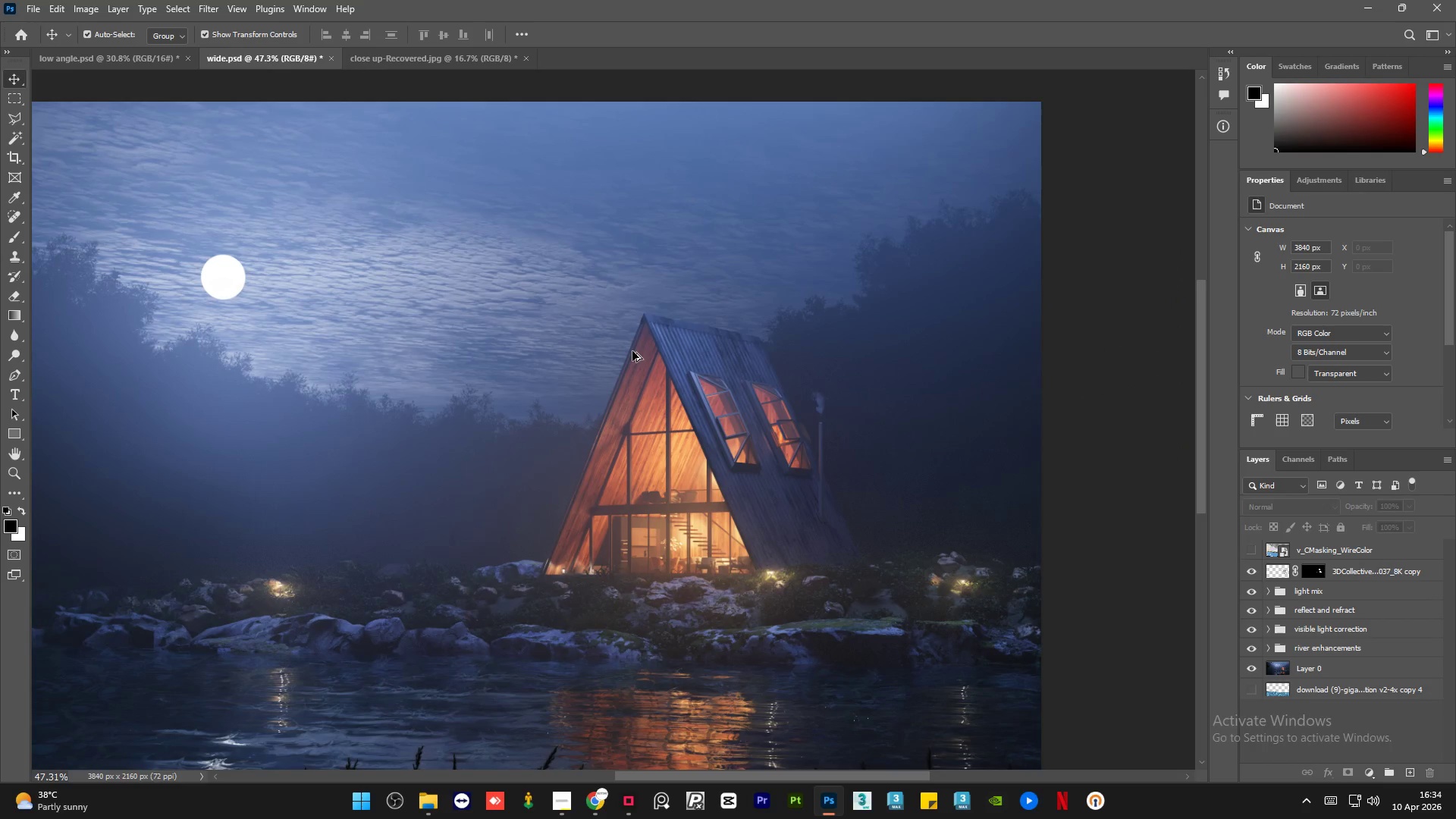 
key(Alt+AltLeft)
 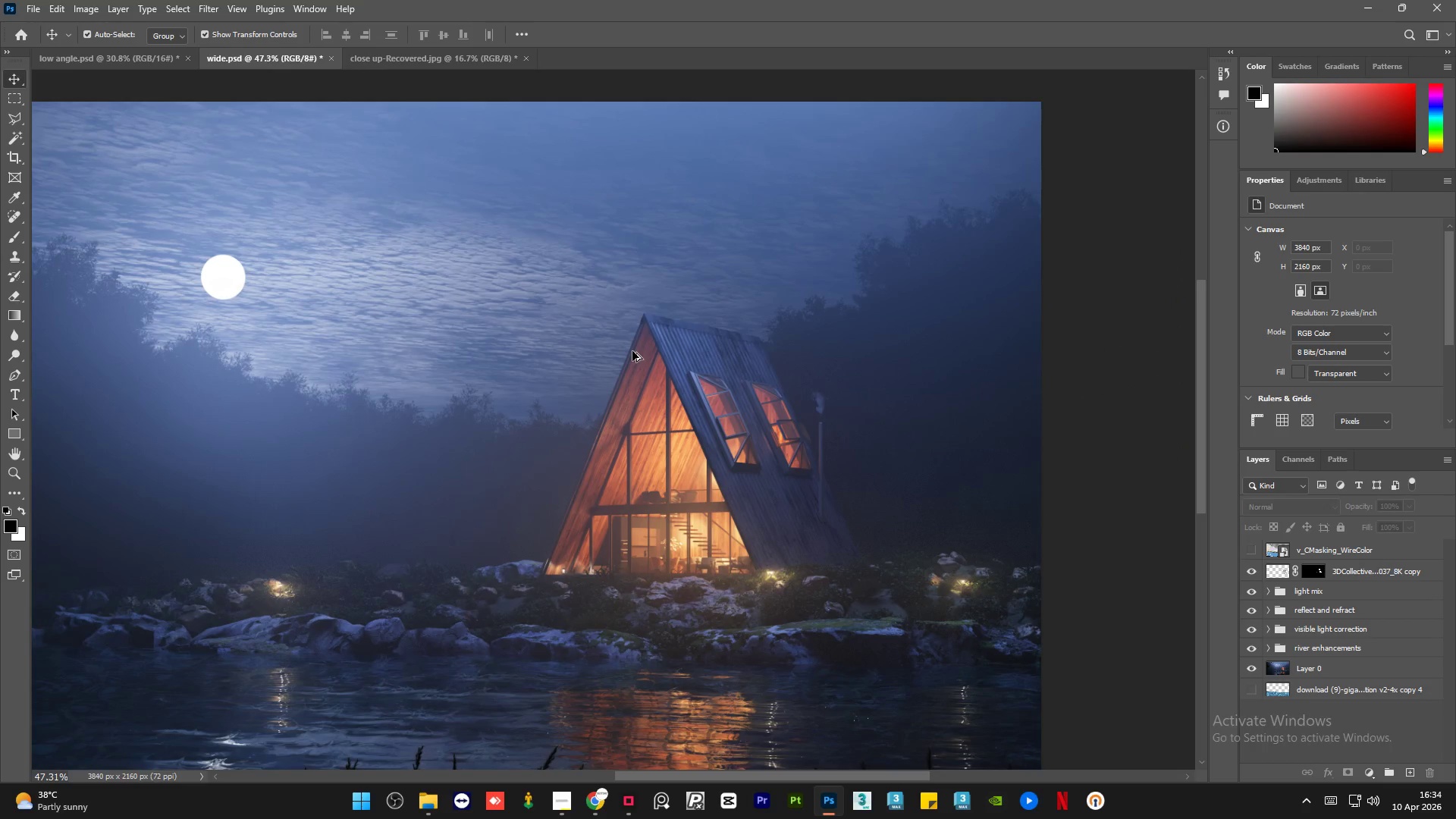 
key(Alt+AltLeft)
 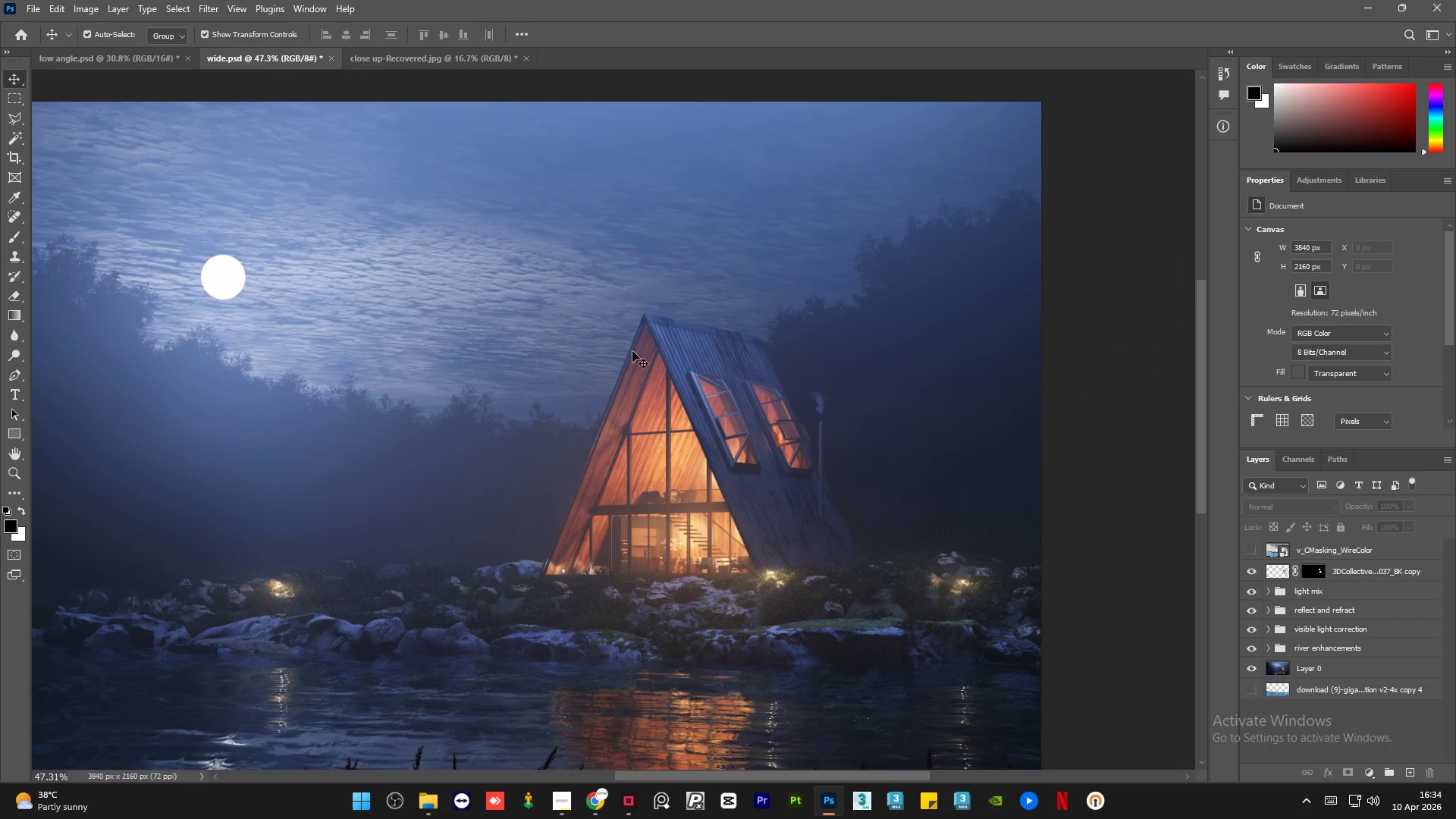 
key(Alt+AltLeft)
 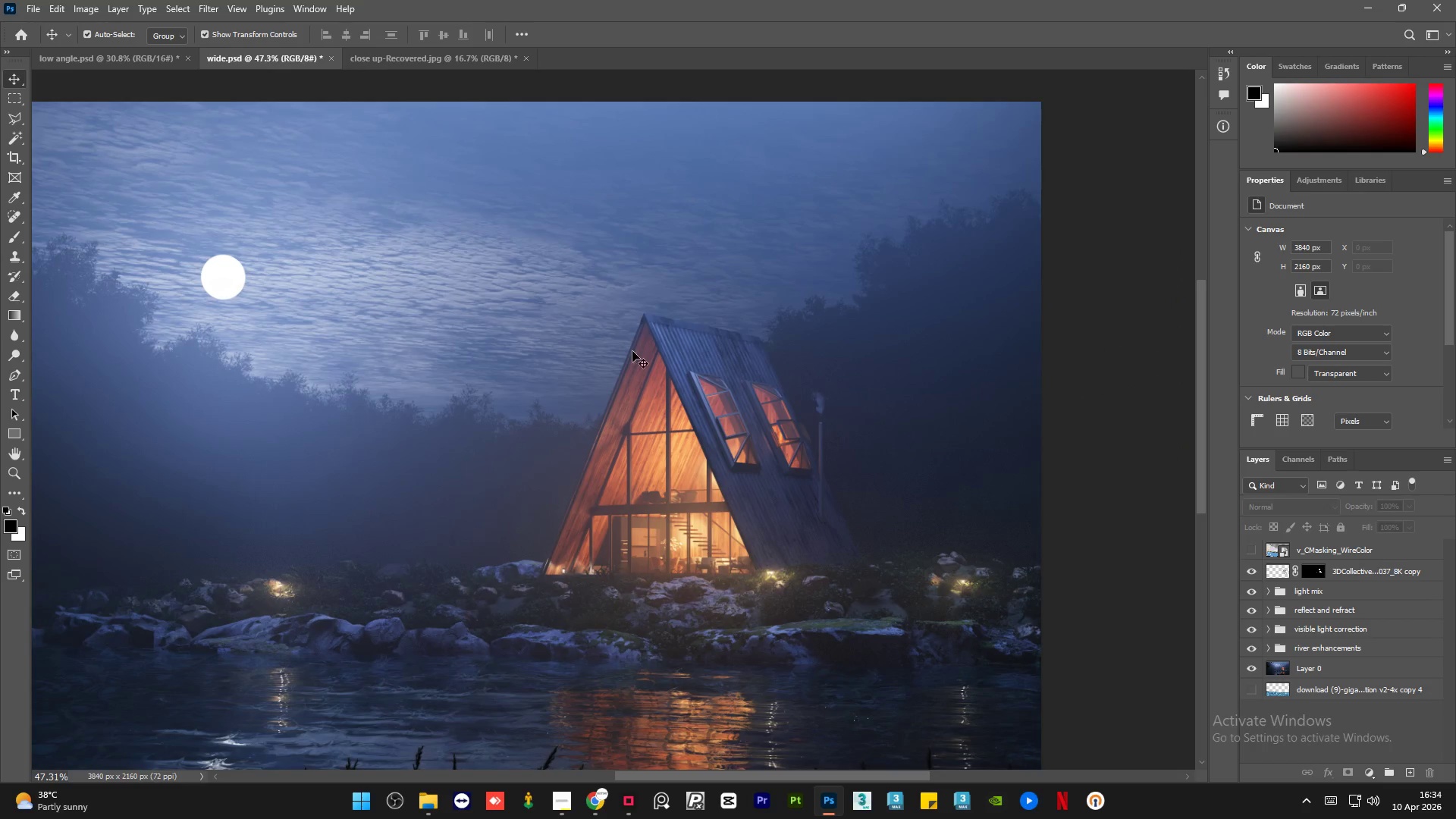 
key(Alt+AltLeft)
 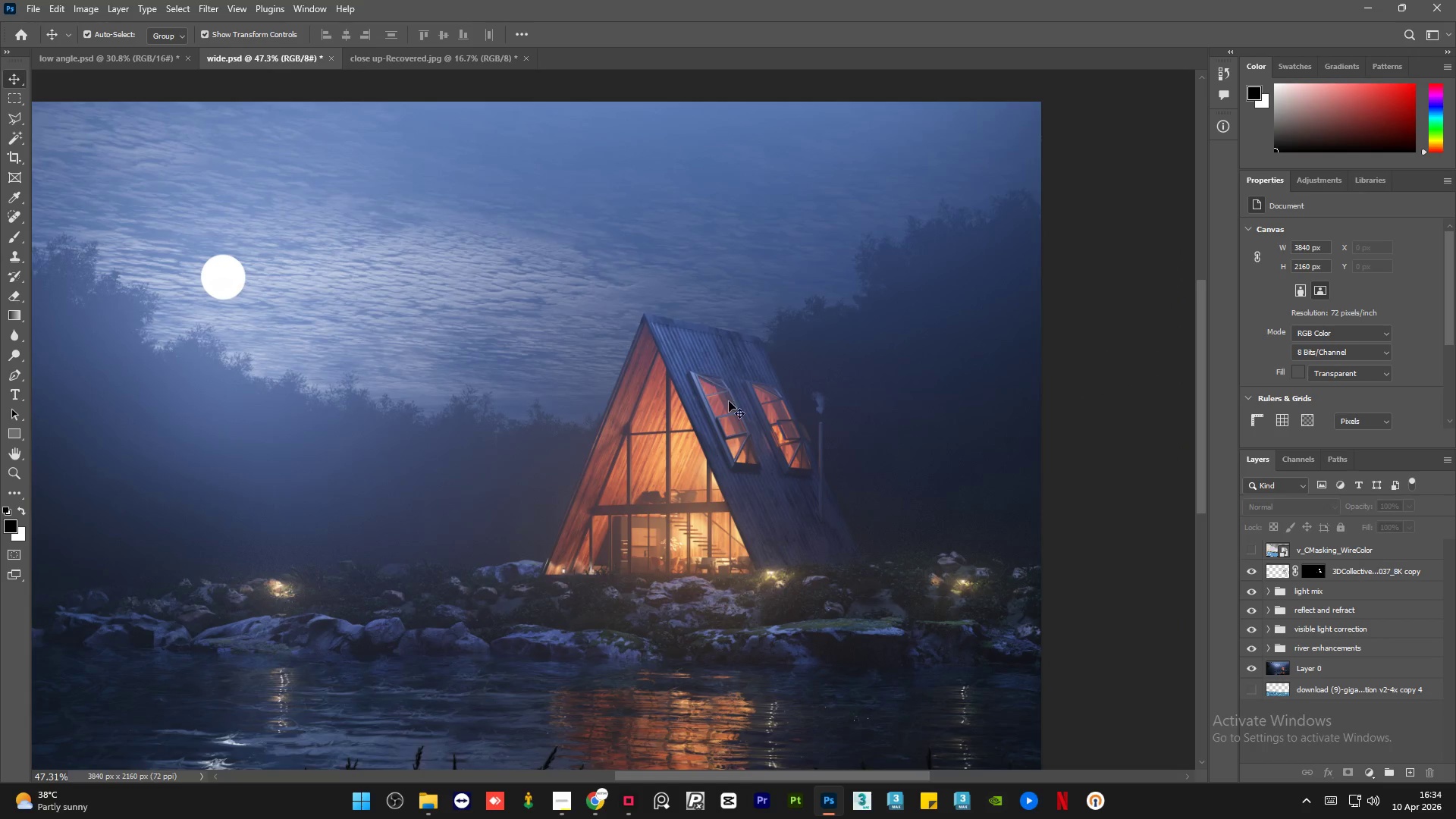 
scroll: coordinate [625, 350], scroll_direction: down, amount: 16.0
 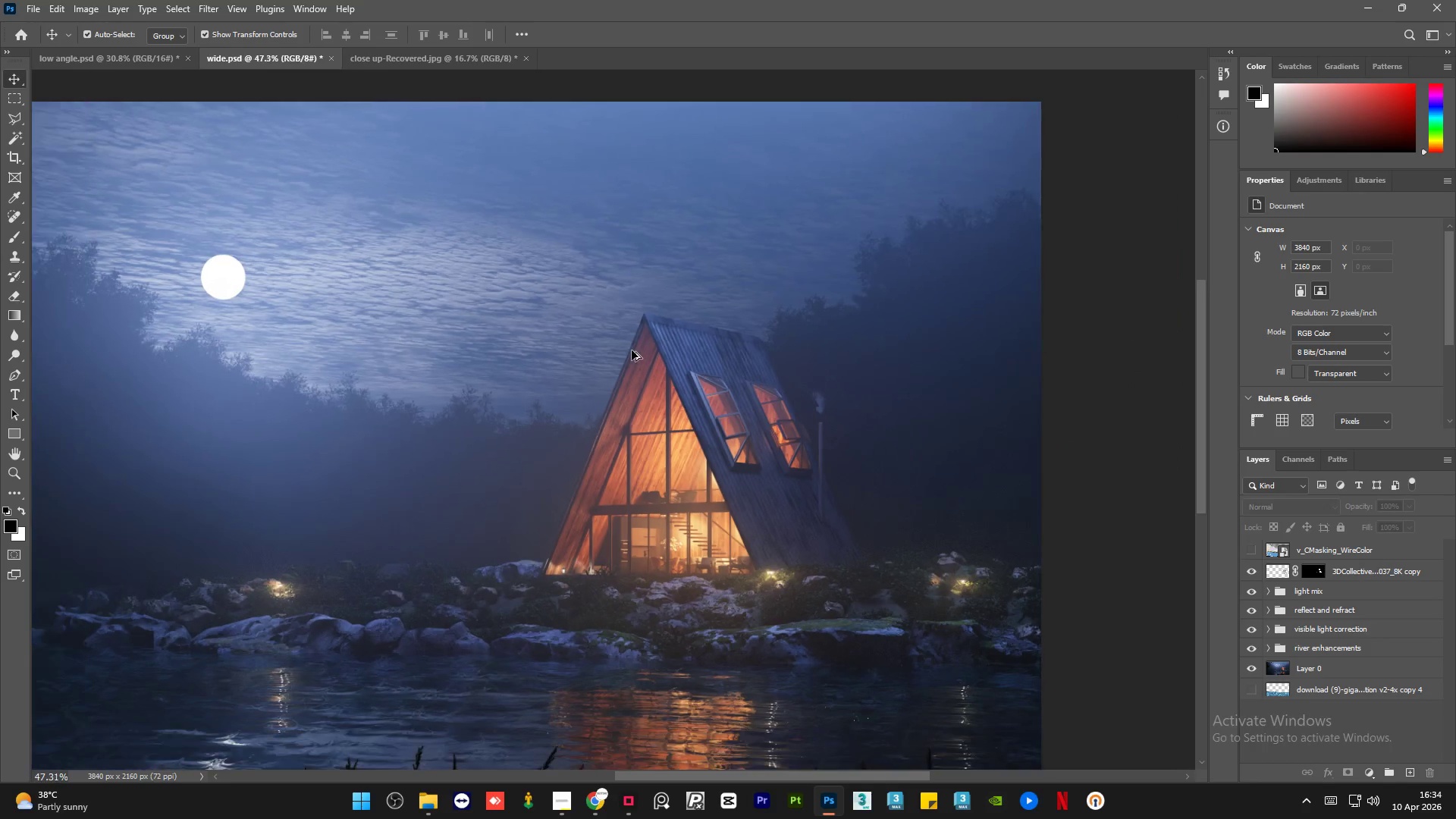 
hold_key(key=AltLeft, duration=0.81)
scroll: coordinate [804, 474], scroll_direction: up, amount: 12.0
 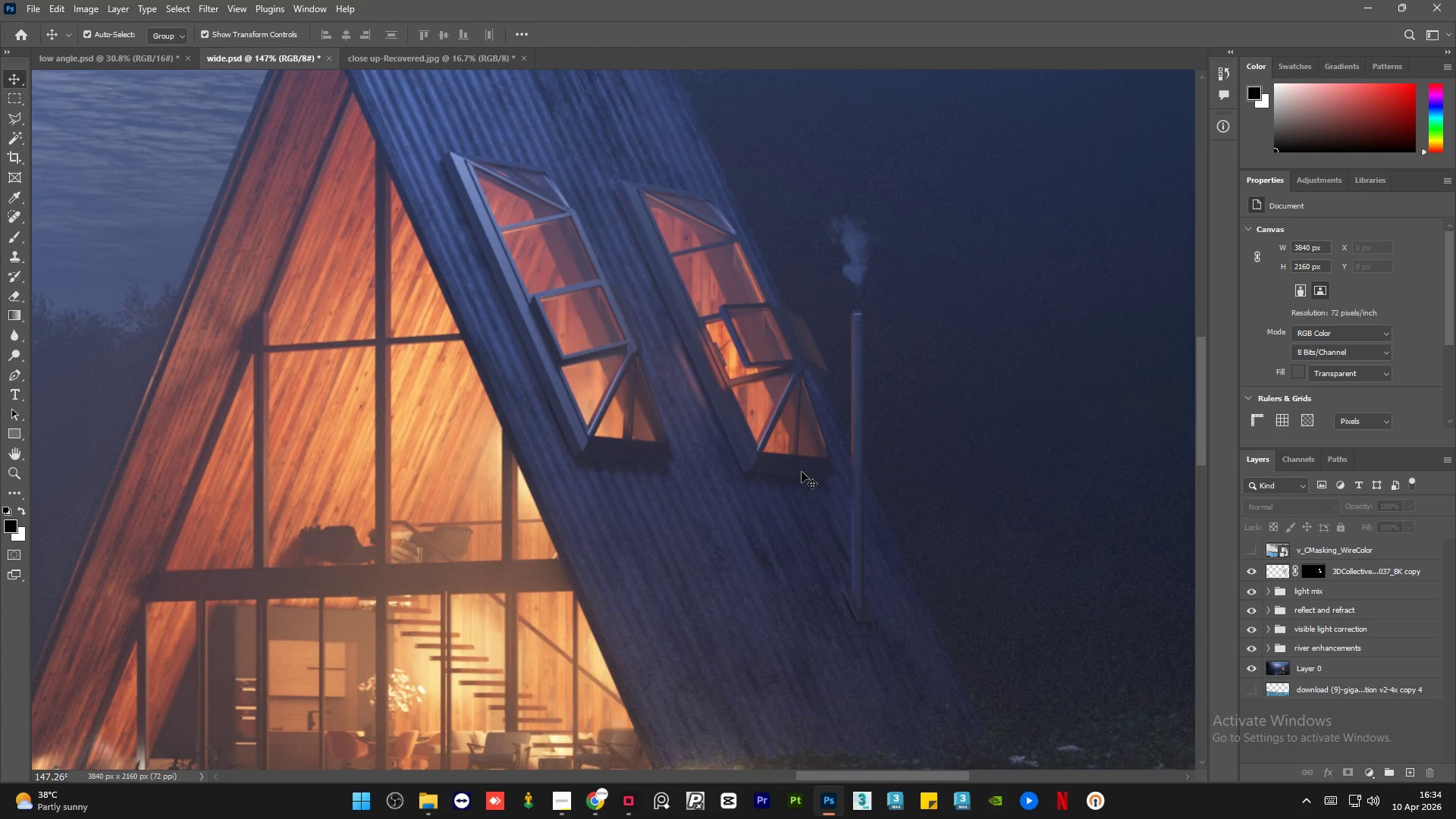 
hold_key(key=AltLeft, duration=1.3)
scroll: coordinate [894, 511], scroll_direction: down, amount: 2.0
 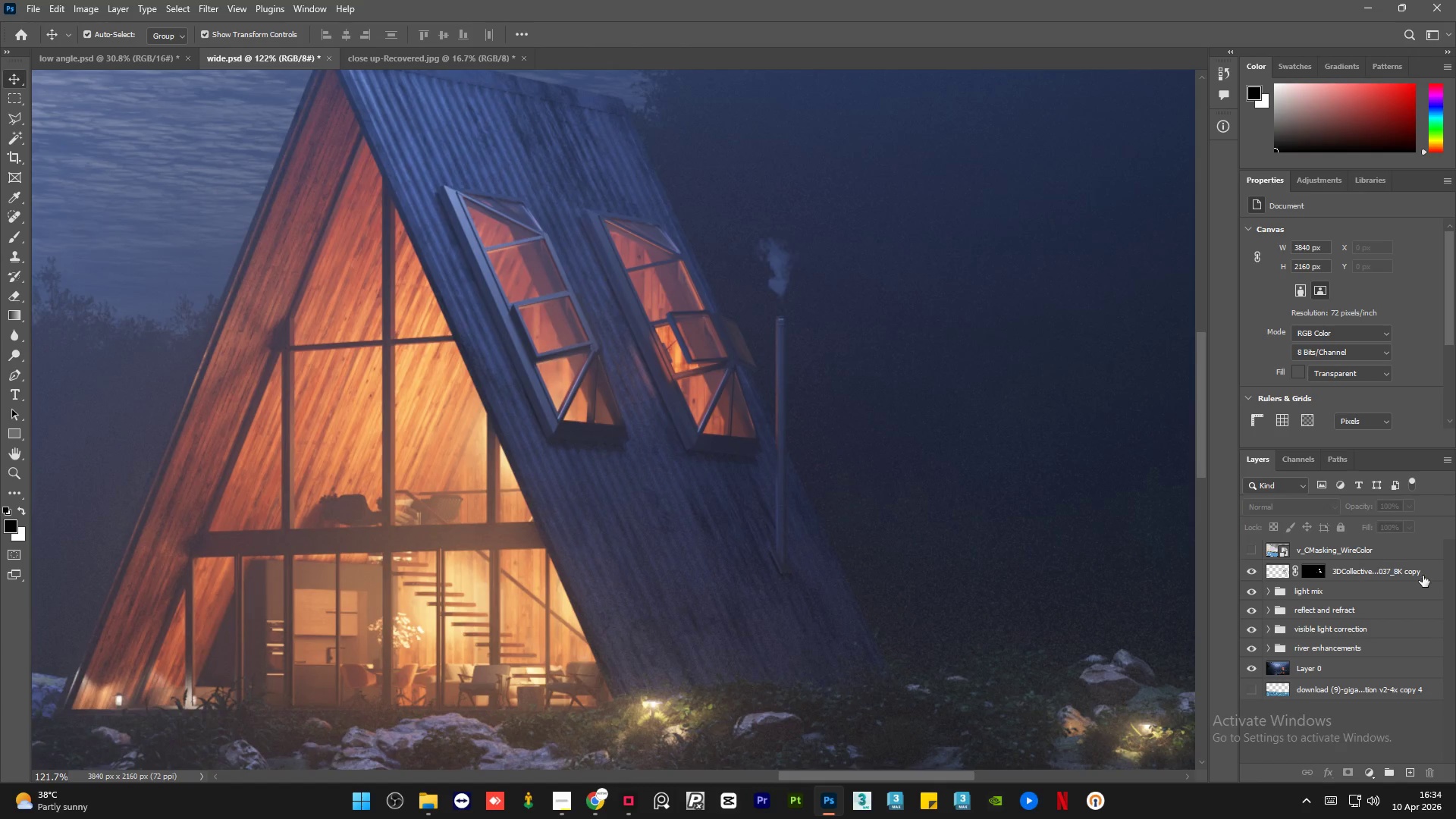 
left_click([1424, 576])
 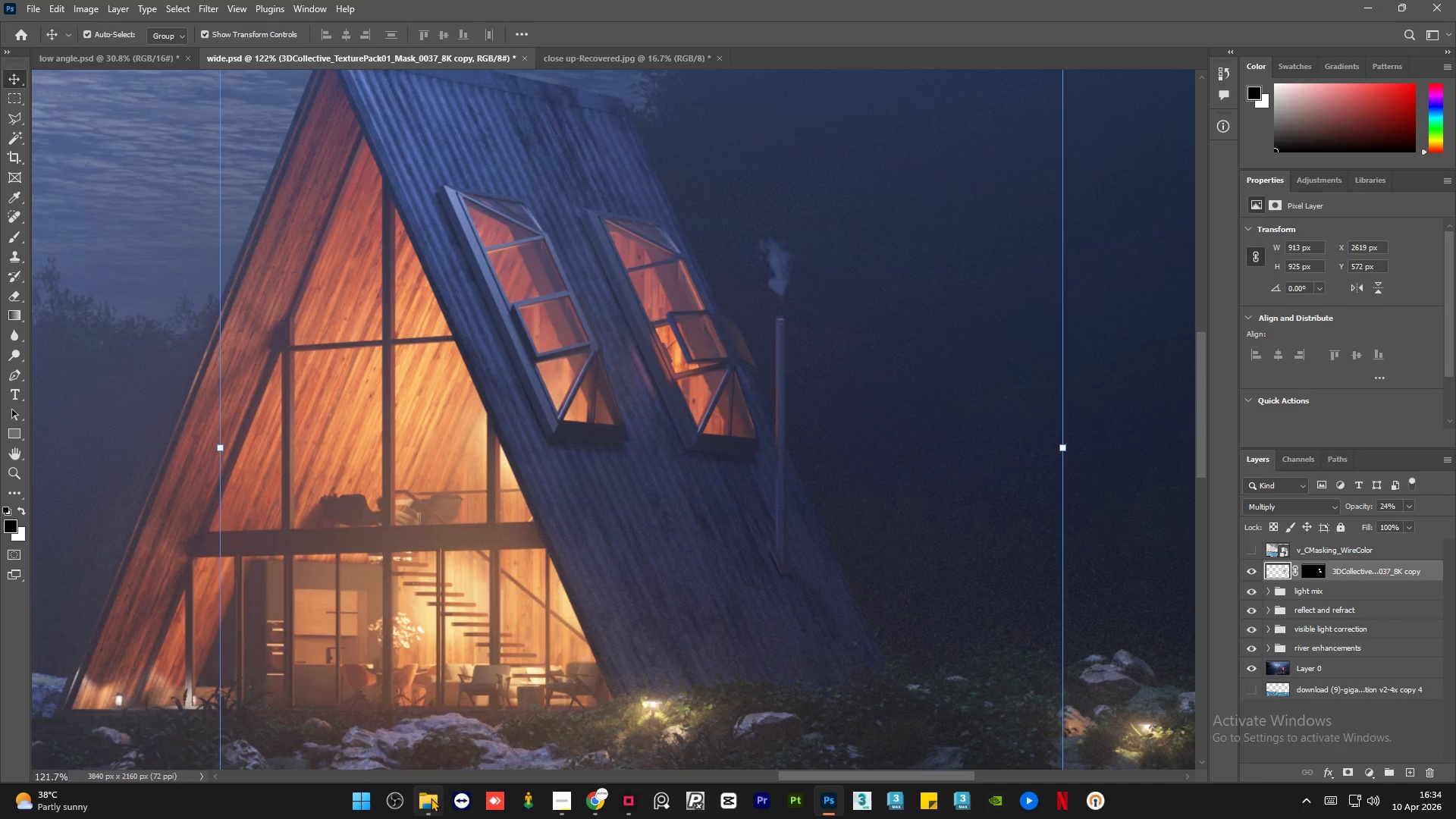 
left_click([431, 798])
 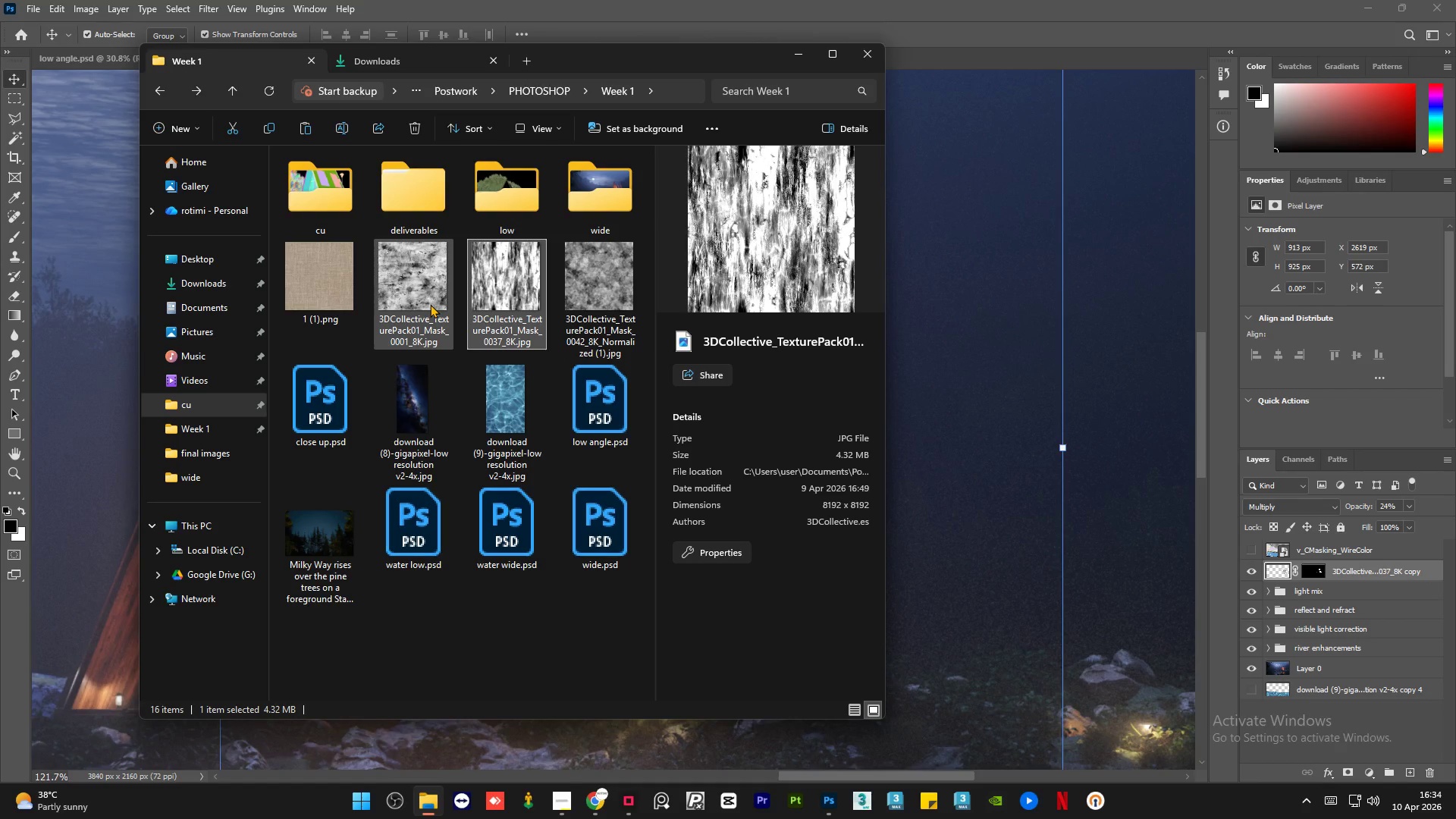 
left_click([413, 290])
 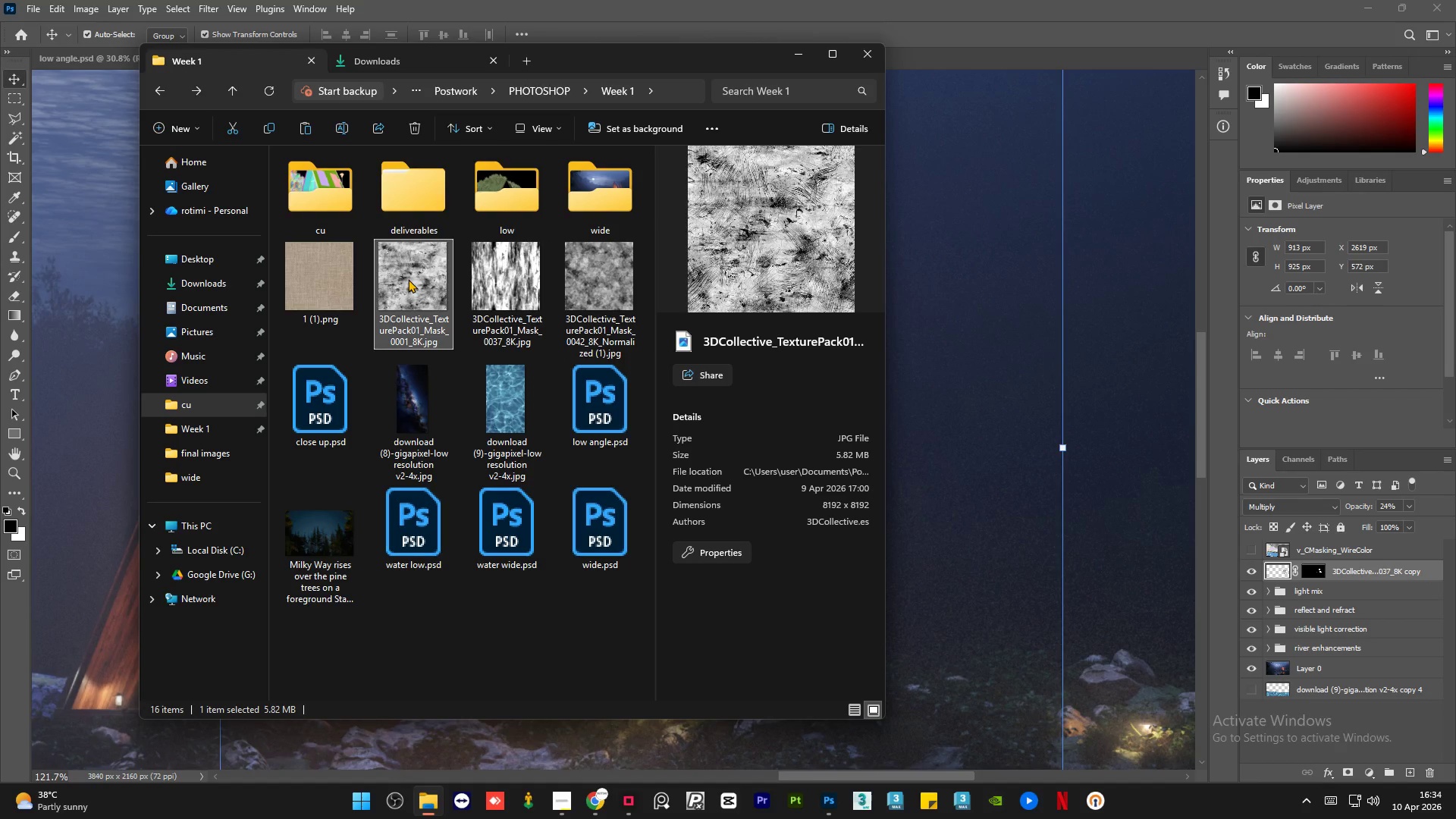 
left_click_drag(start_coordinate=[405, 278], to_coordinate=[956, 404])
 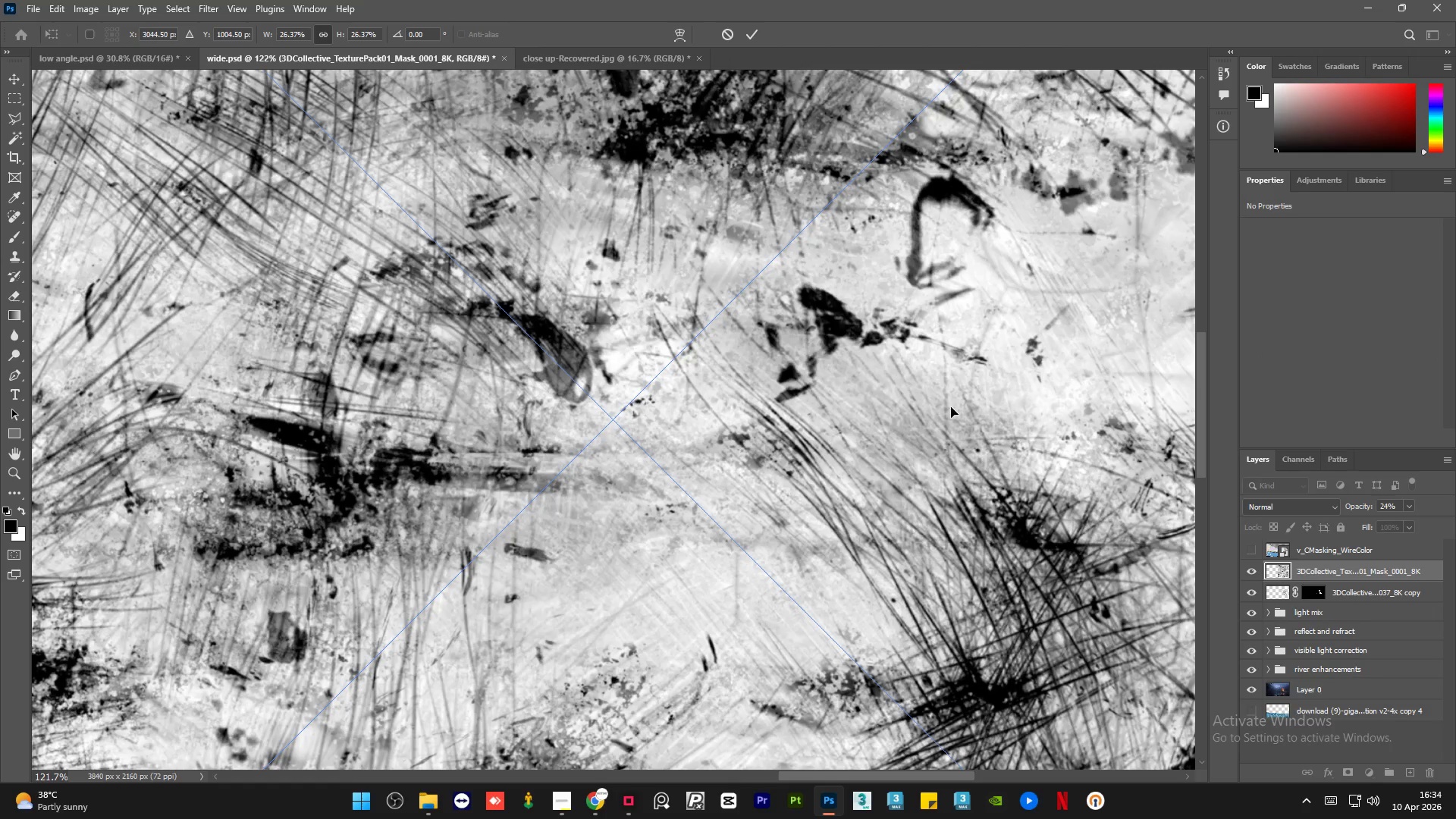 
hold_key(key=AltLeft, duration=1.09)
scroll: coordinate [788, 436], scroll_direction: down, amount: 13.0
 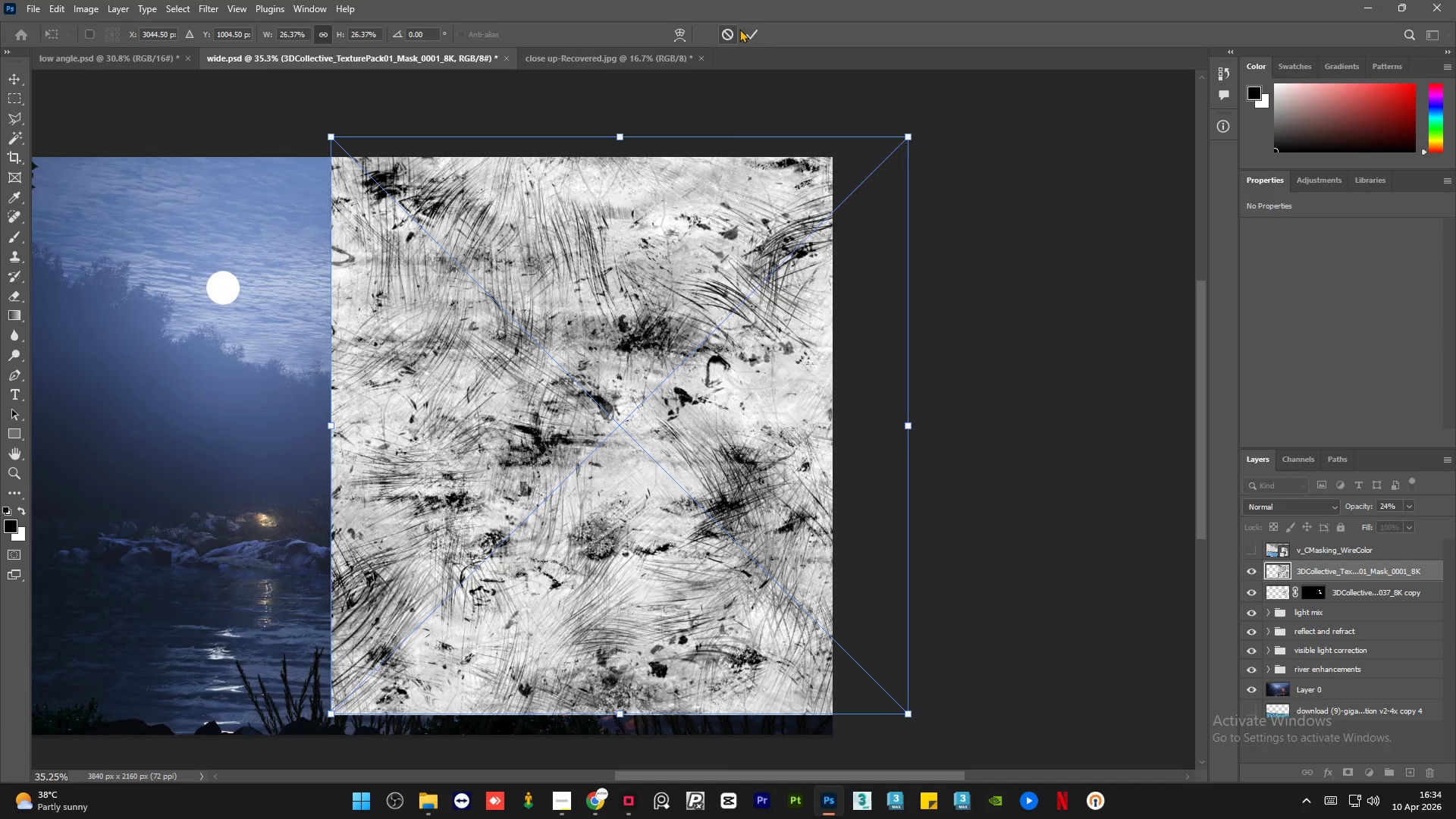 
left_click([753, 27])
 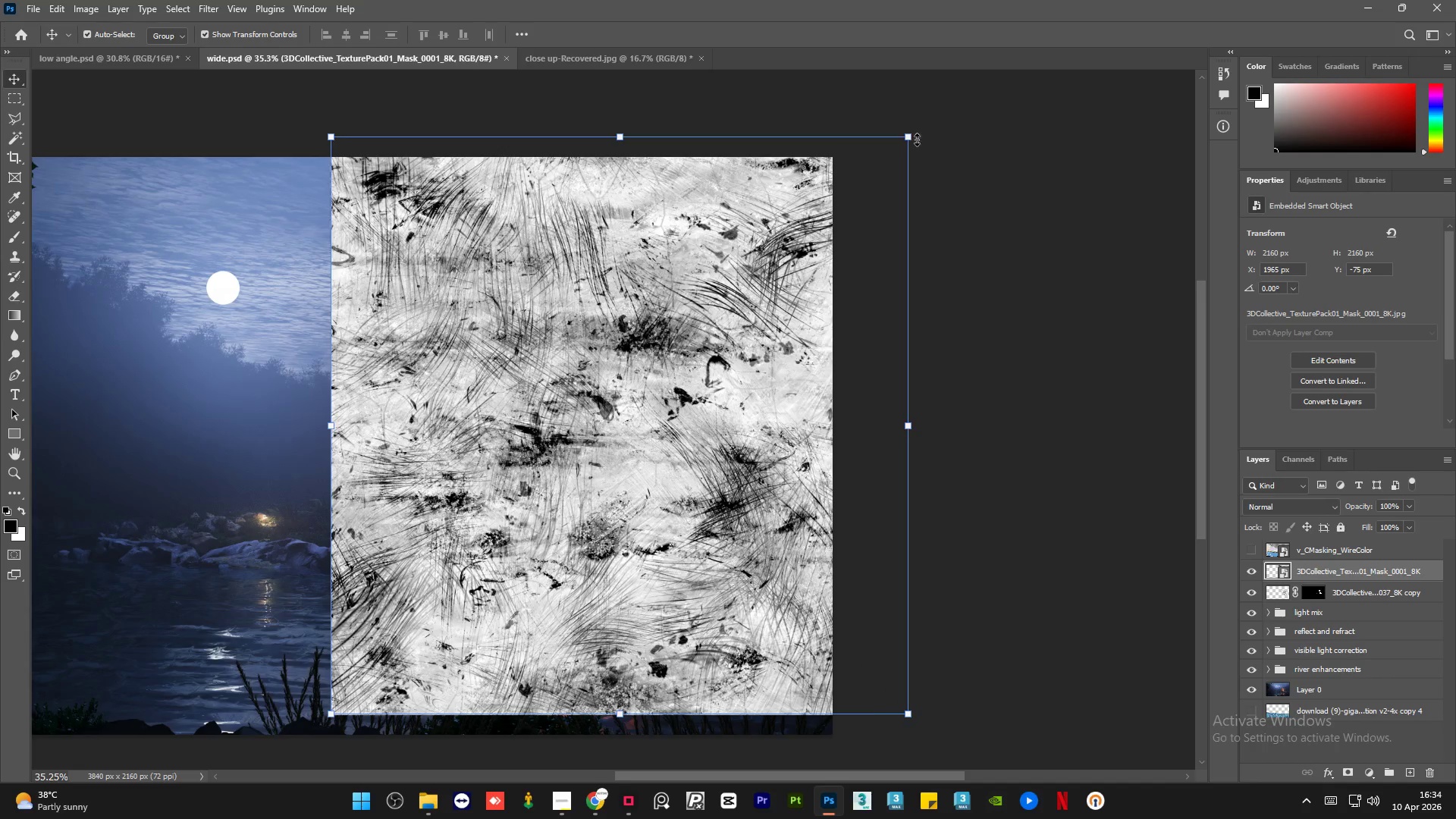 
left_click_drag(start_coordinate=[908, 134], to_coordinate=[550, 460])
 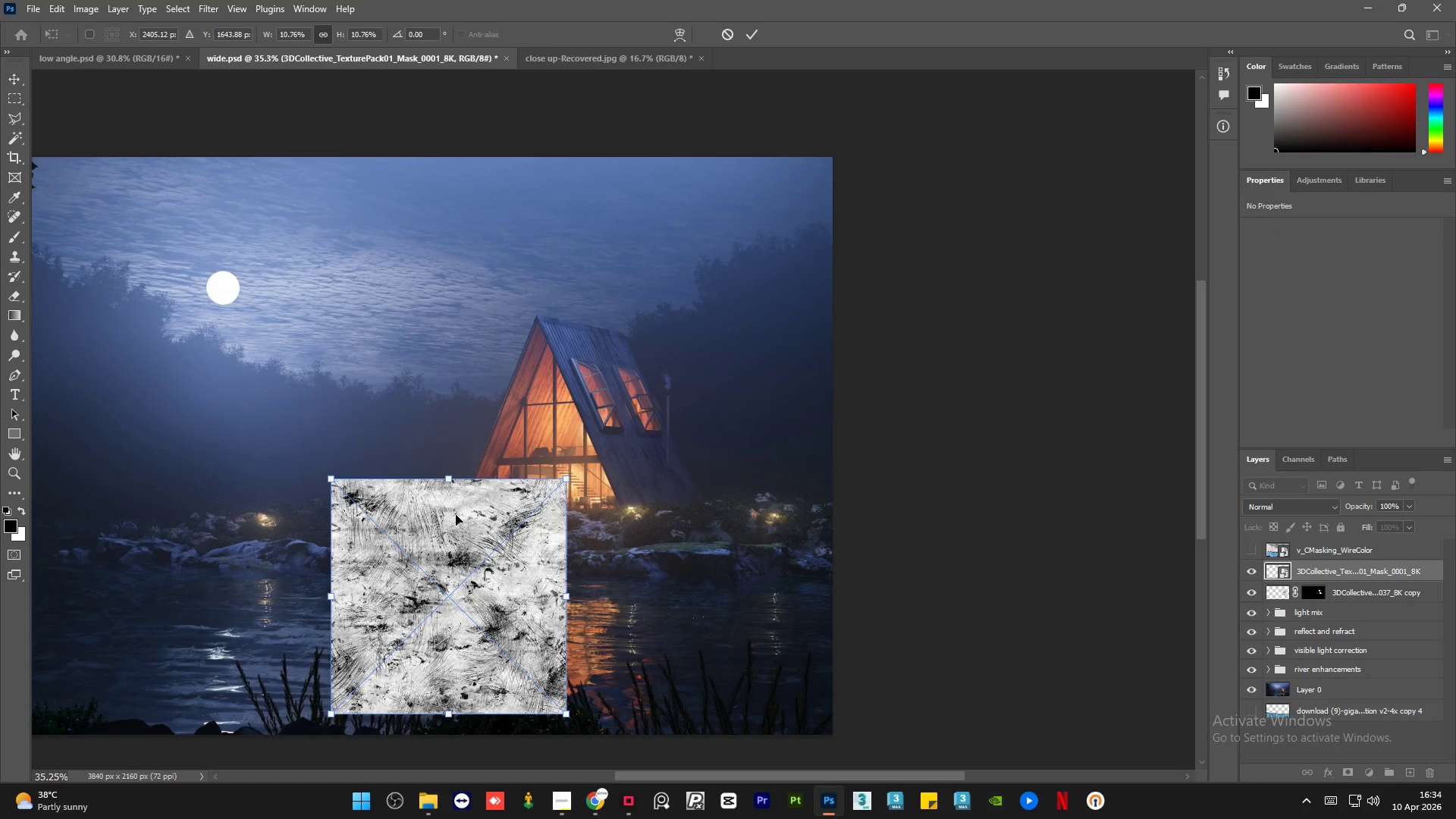 
left_click_drag(start_coordinate=[456, 515], to_coordinate=[706, 338])
 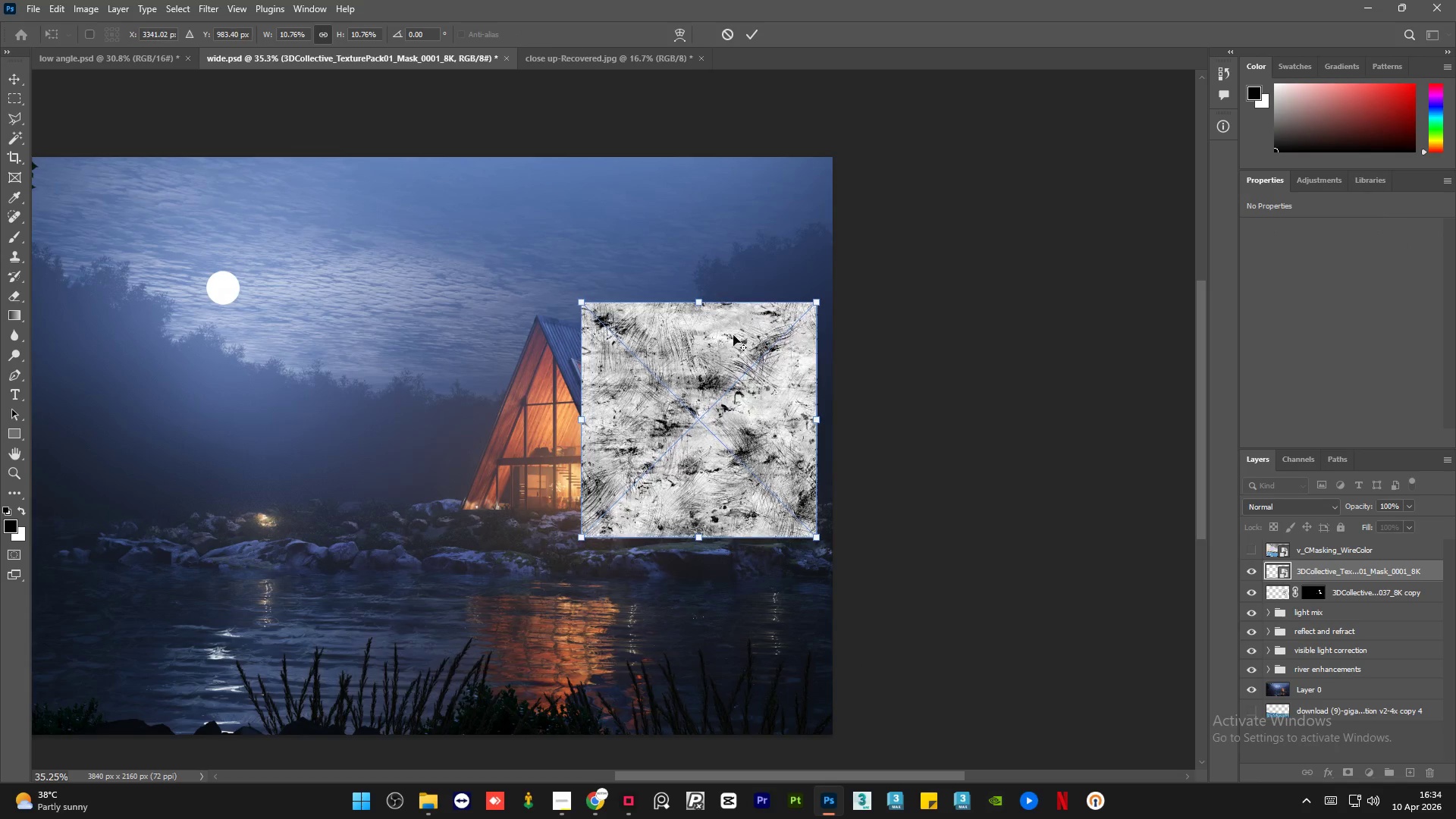 
hold_key(key=AltLeft, duration=0.67)
scroll: coordinate [776, 335], scroll_direction: up, amount: 9.0
 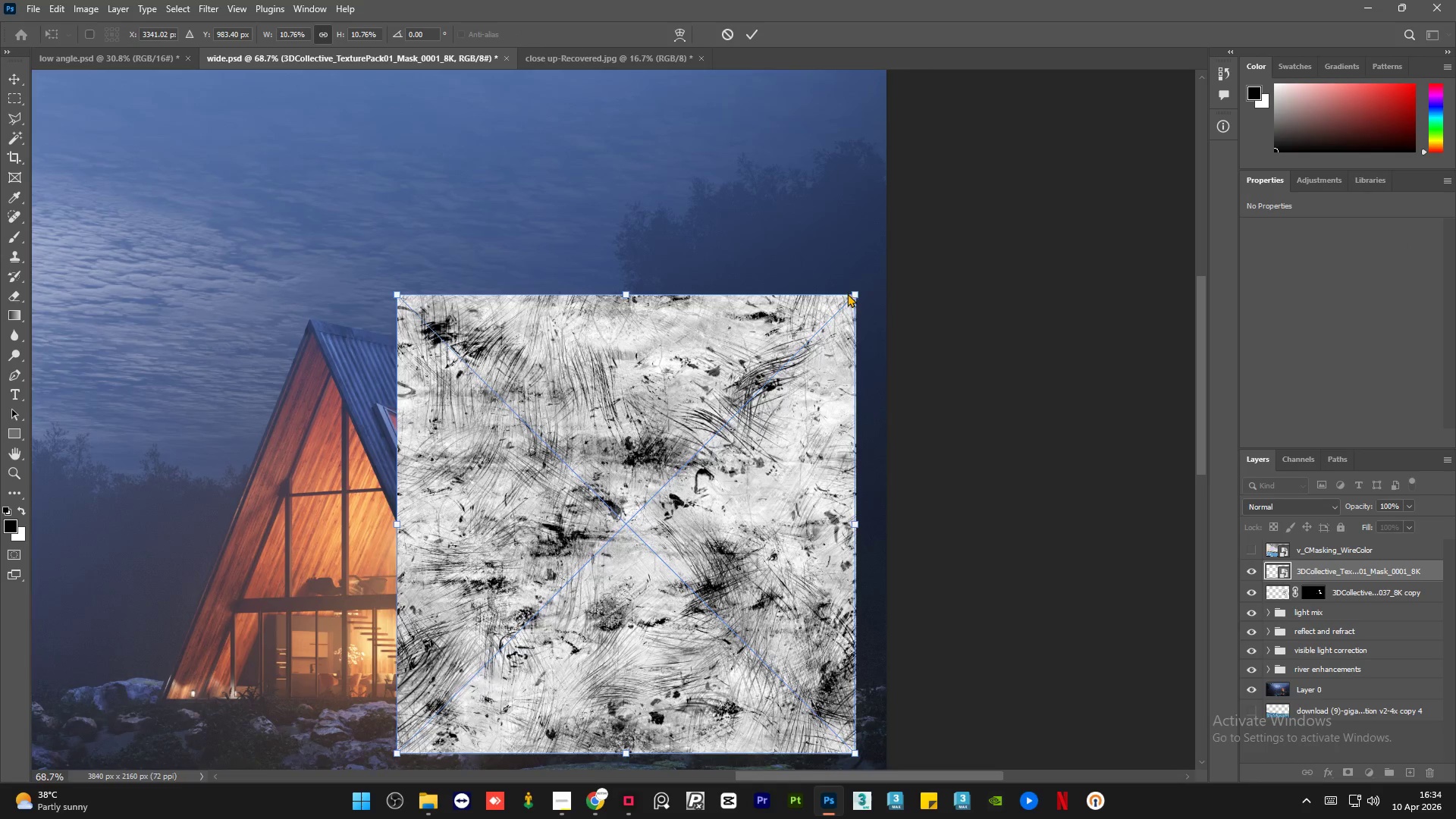 
left_click([855, 293])
 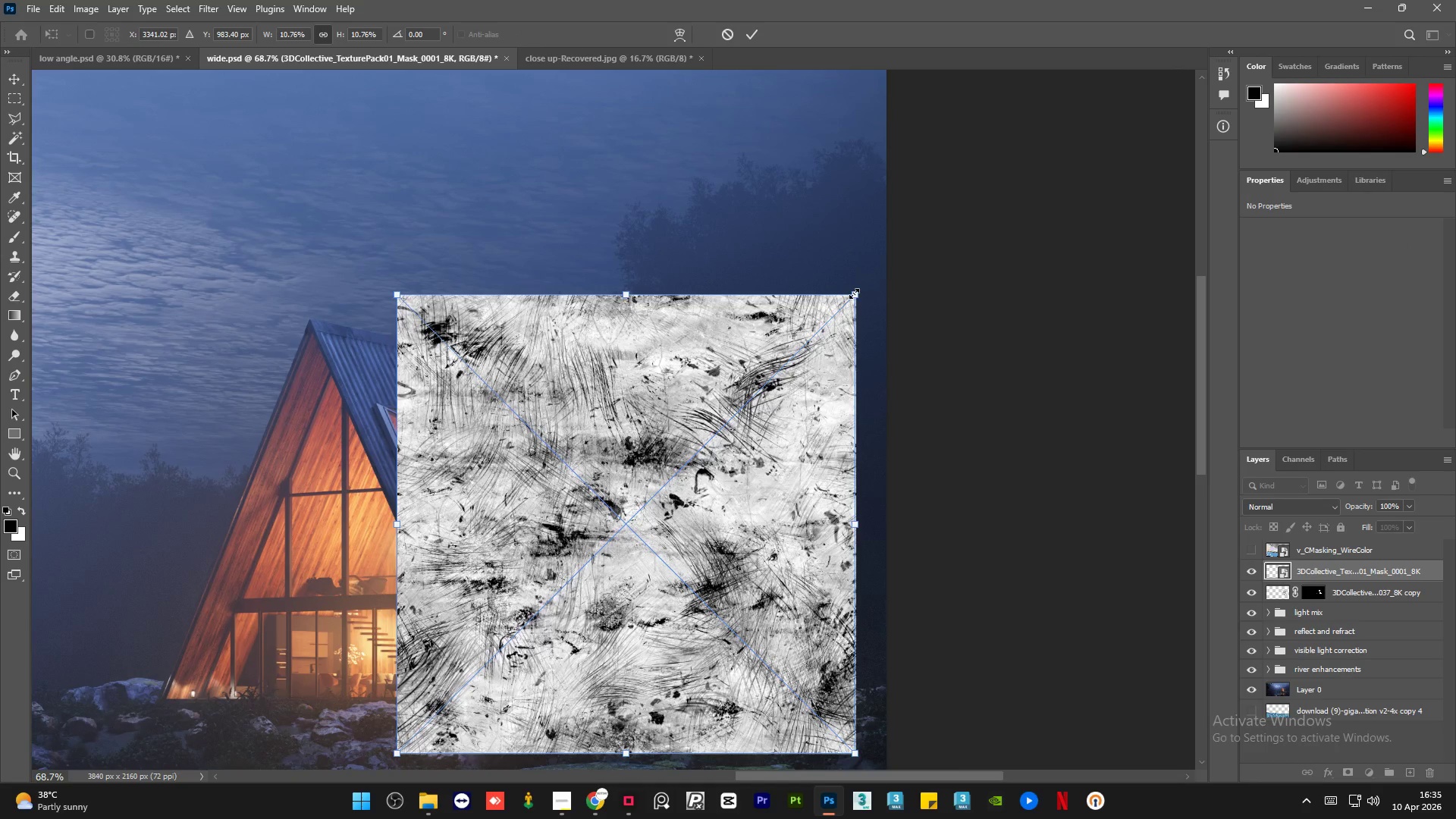 
left_click_drag(start_coordinate=[854, 293], to_coordinate=[532, 593])
 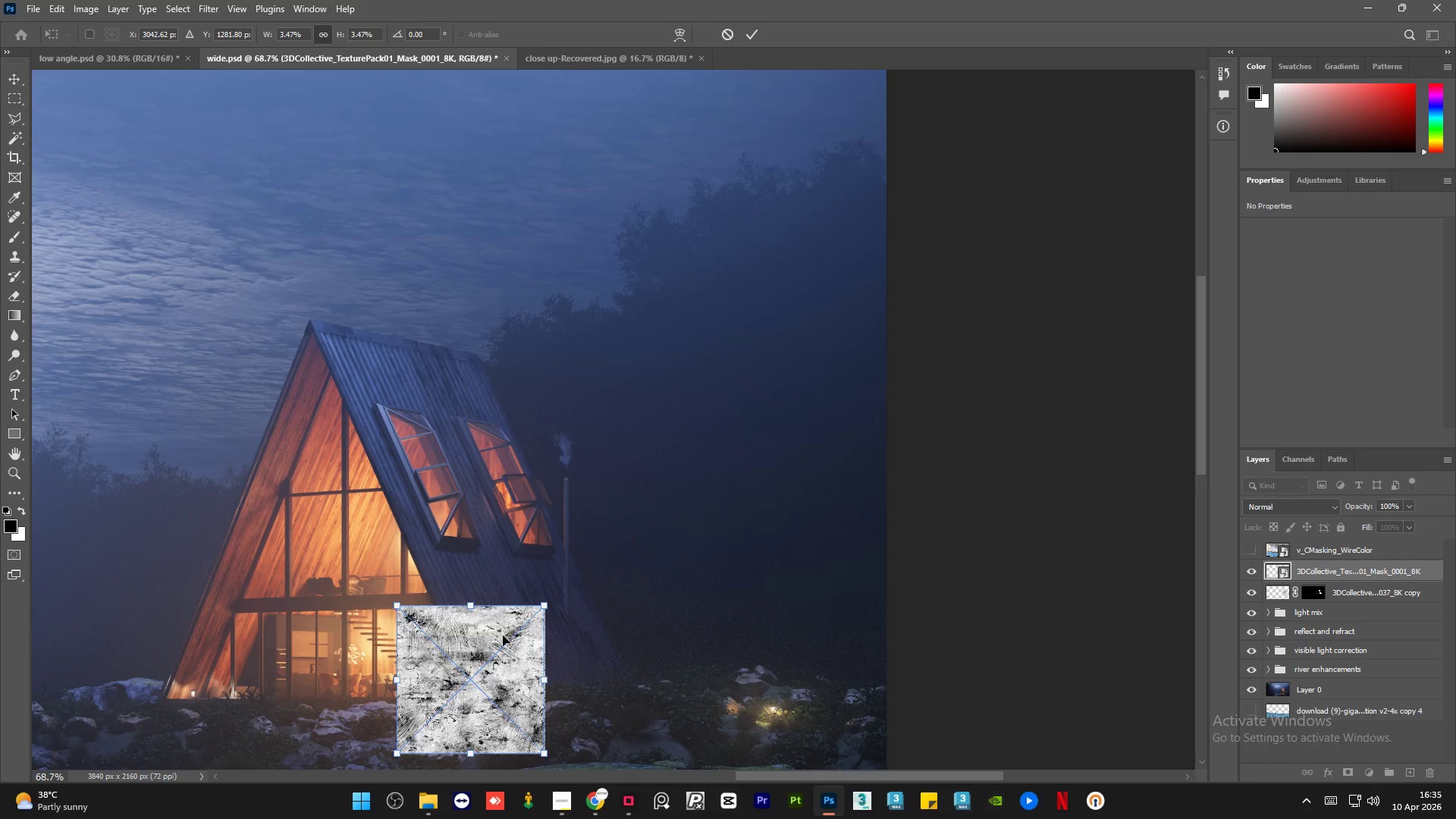 
left_click_drag(start_coordinate=[503, 635], to_coordinate=[611, 479])
 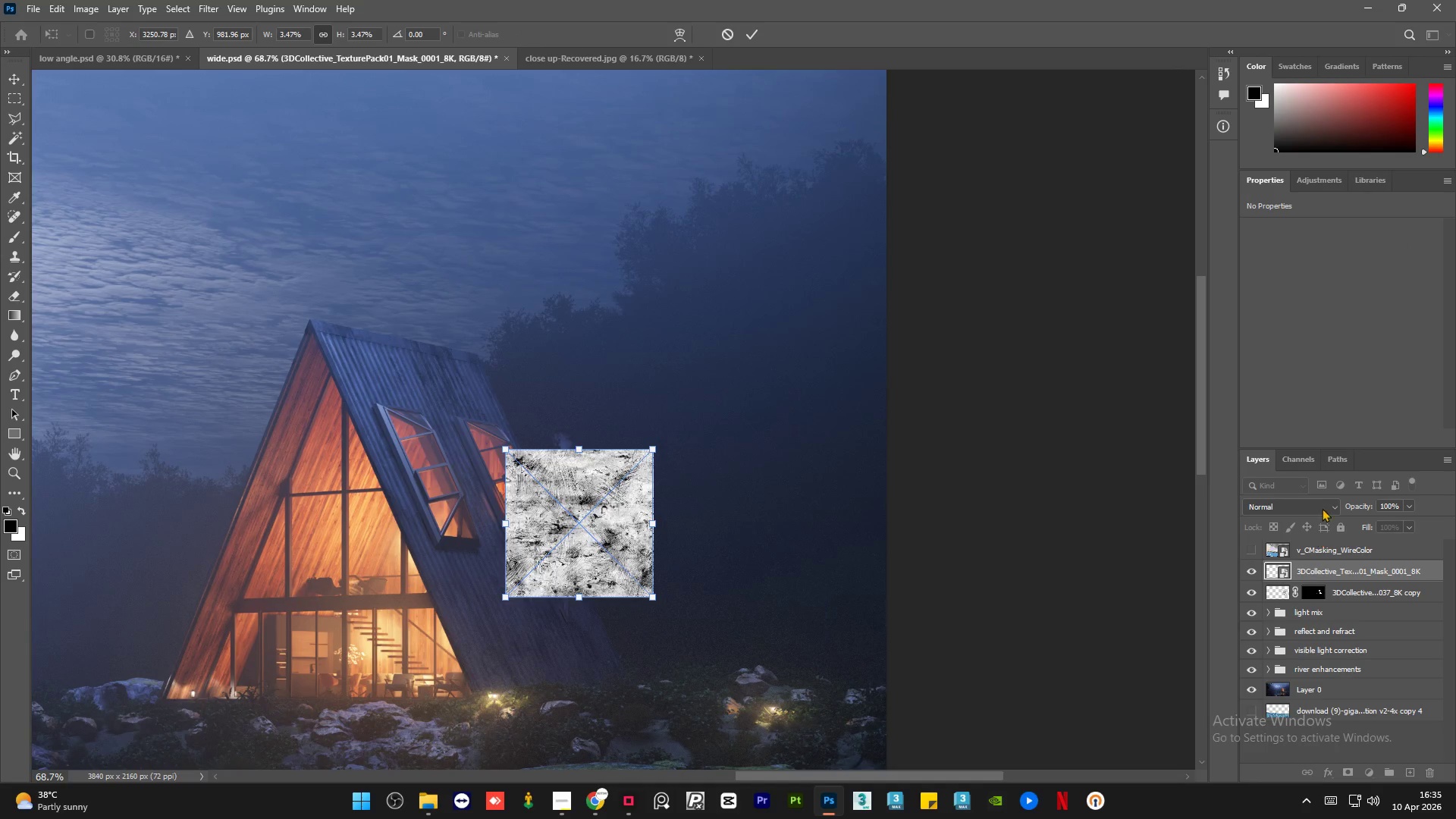 
left_click([1323, 506])
 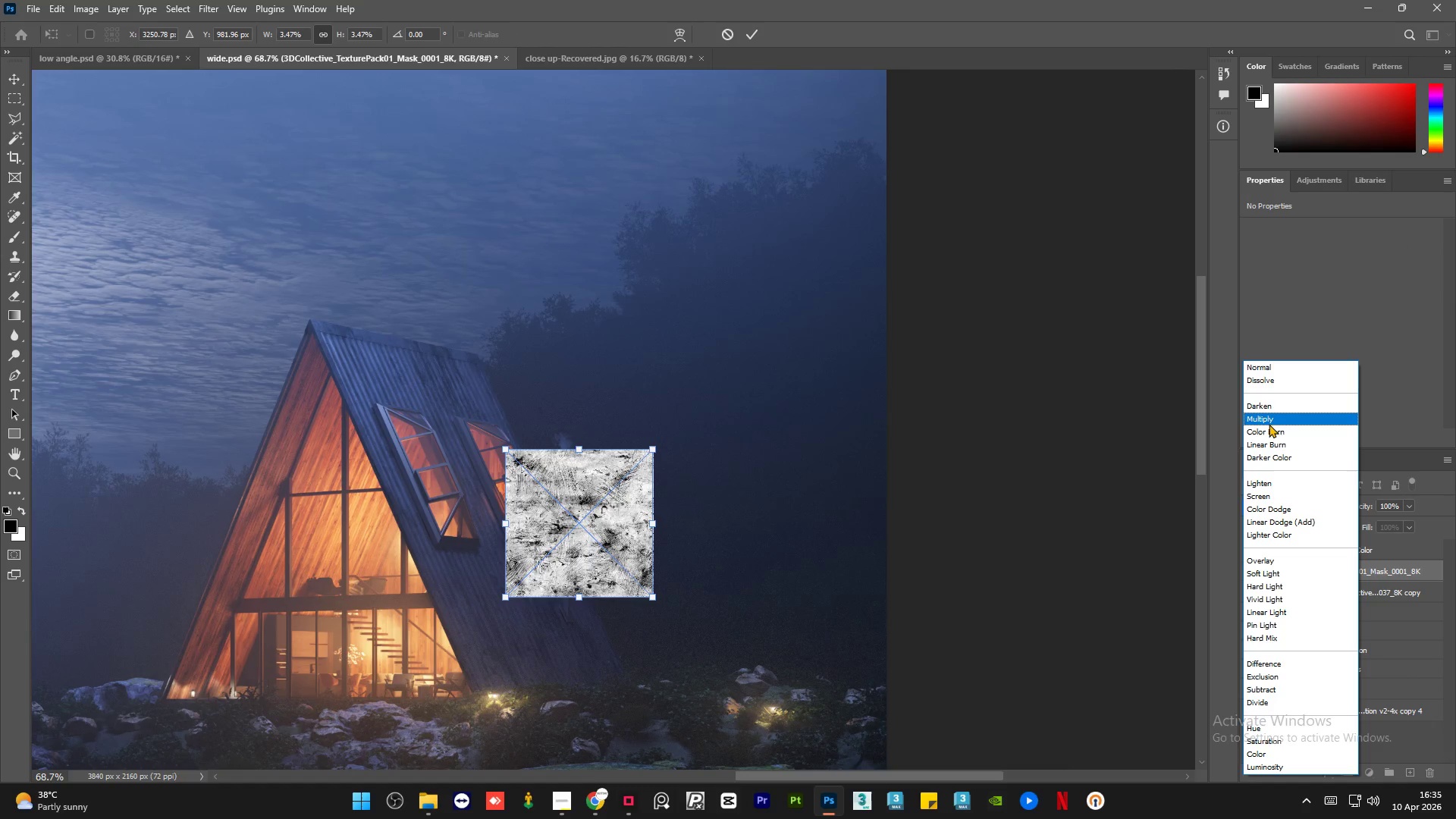 
left_click([1269, 419])
 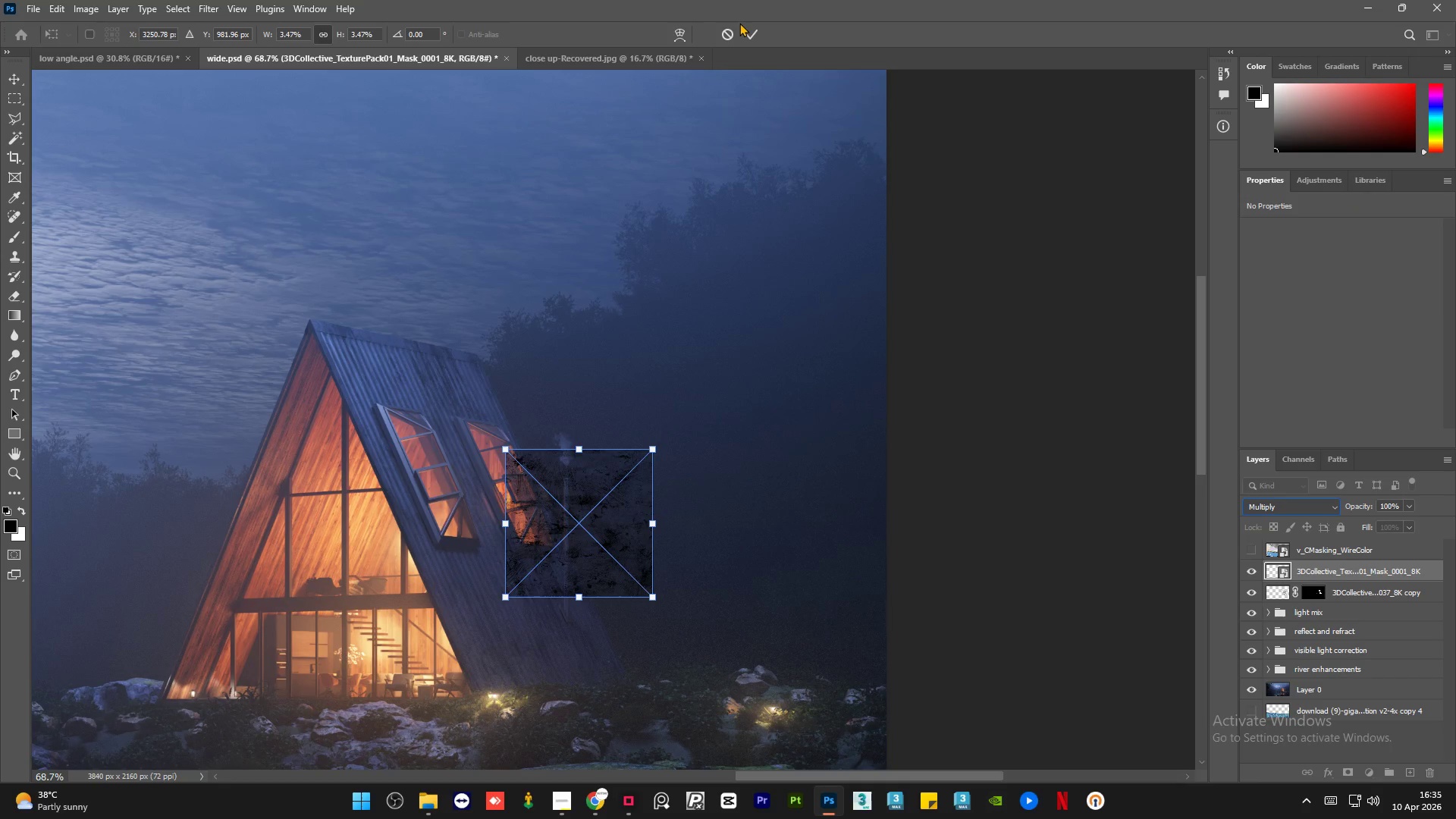 
left_click([744, 35])
 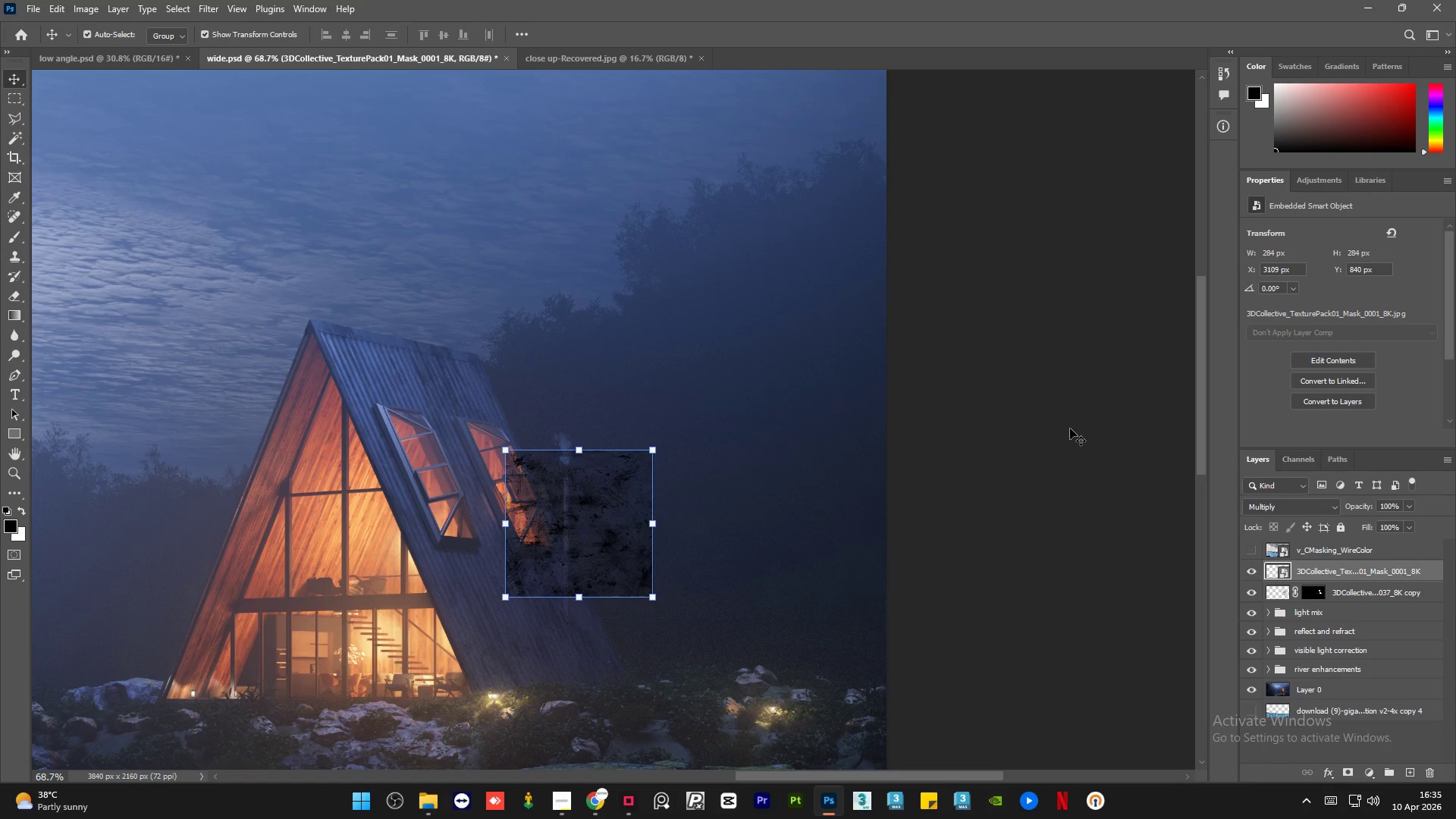 
left_click([1069, 428])
 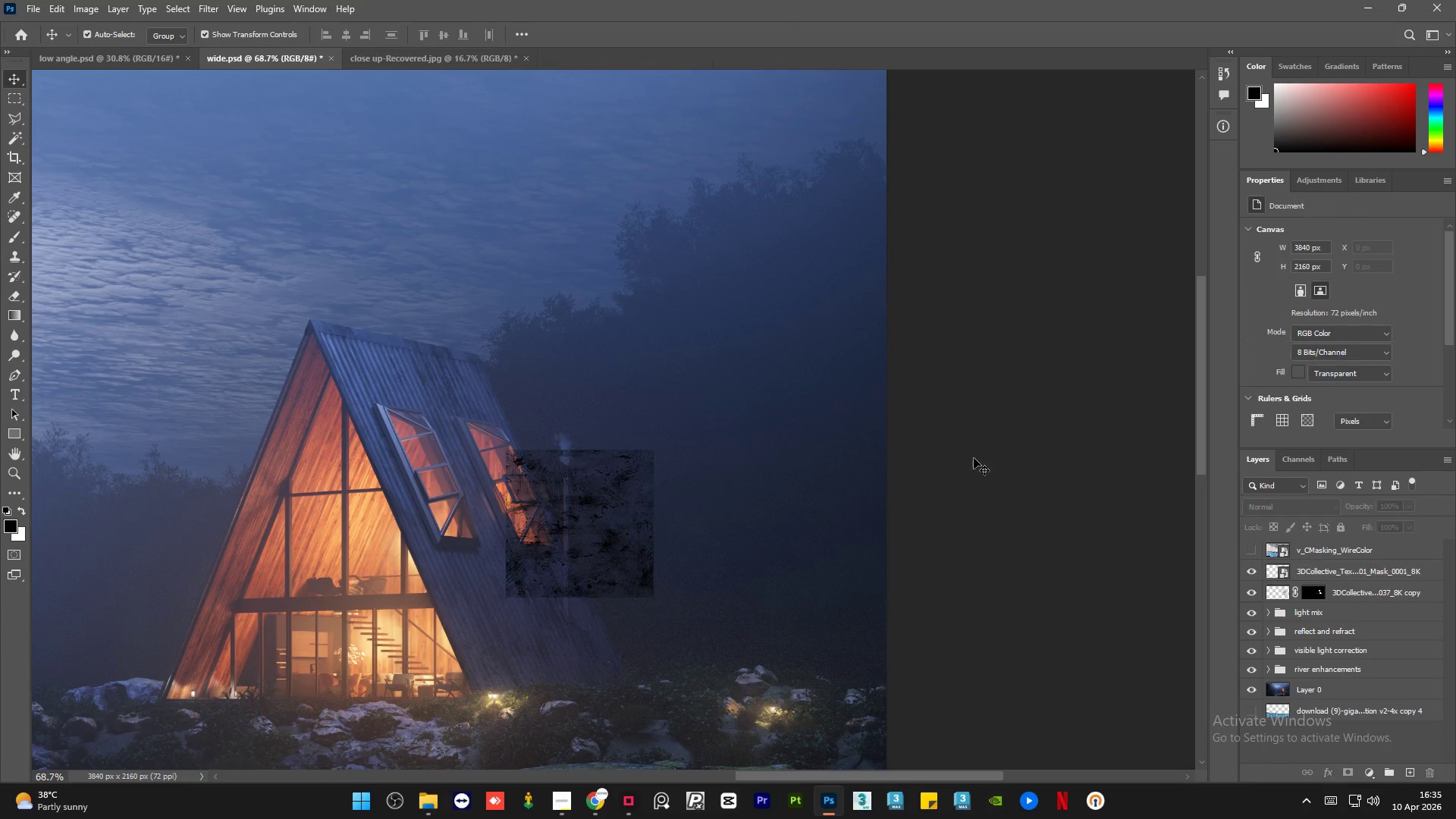 
hold_key(key=AltLeft, duration=1.02)
scroll: coordinate [570, 581], scroll_direction: up, amount: 11.0
 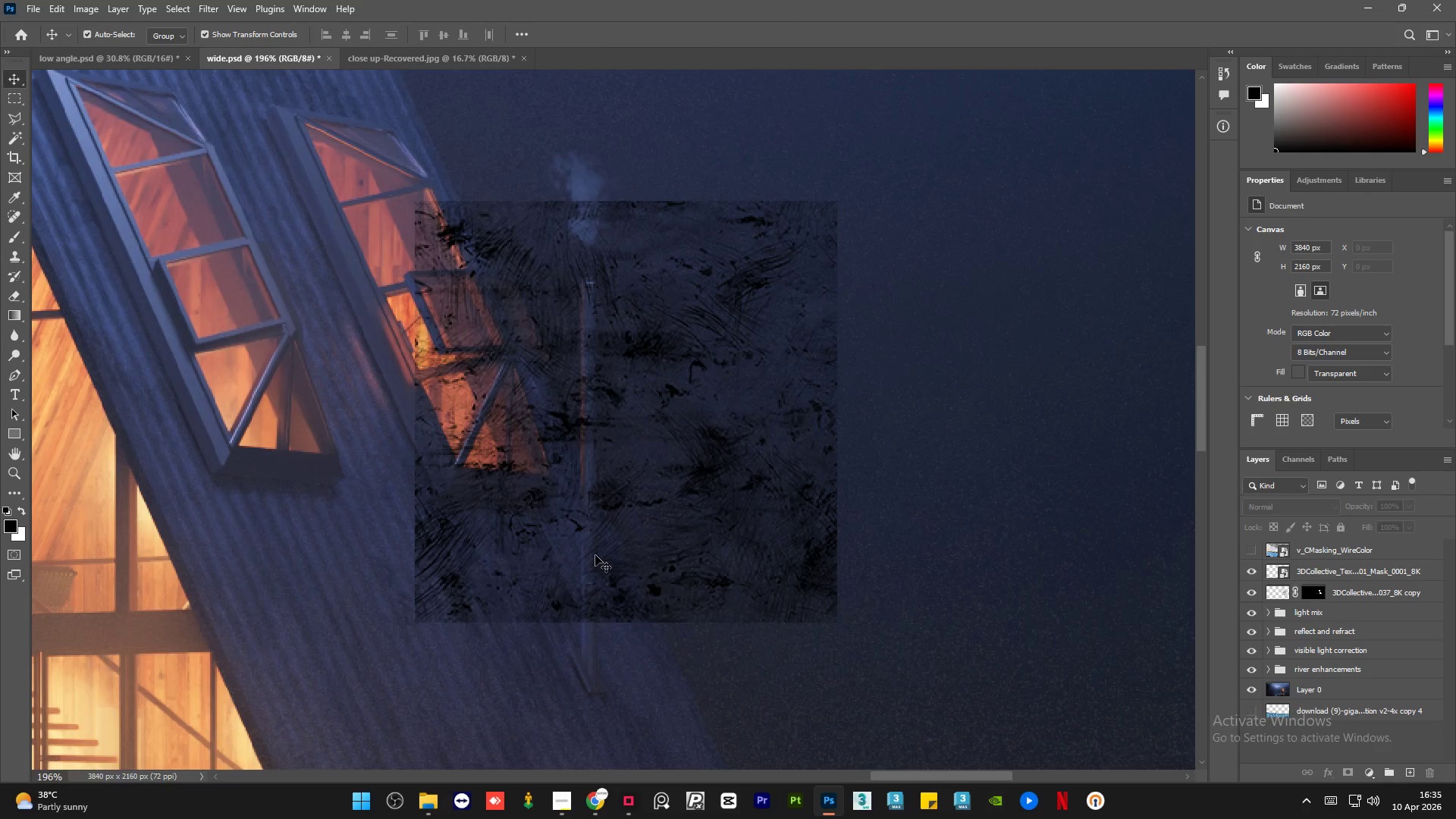 
left_click([595, 555])
 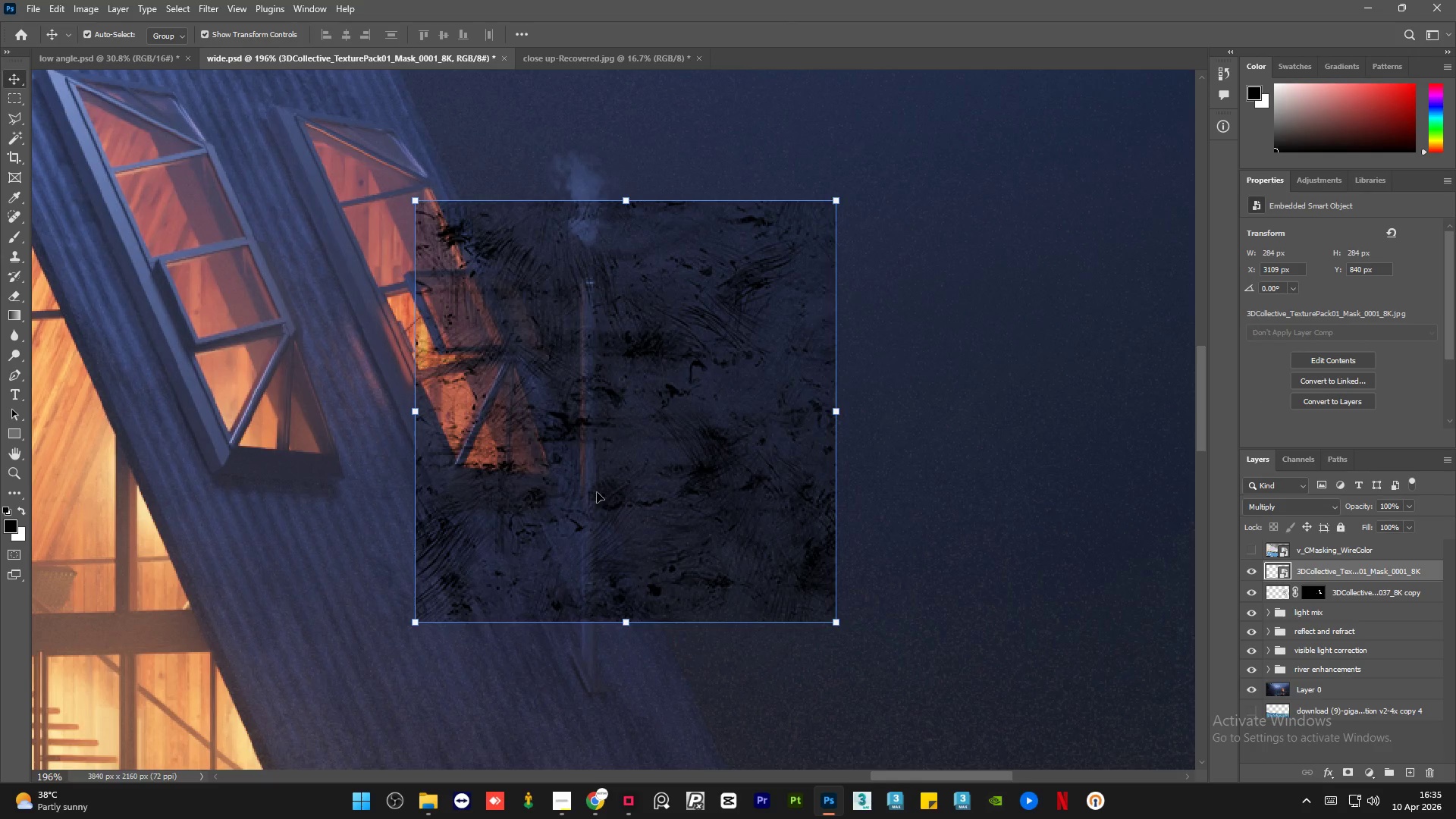 
left_click_drag(start_coordinate=[597, 492], to_coordinate=[616, 561])
 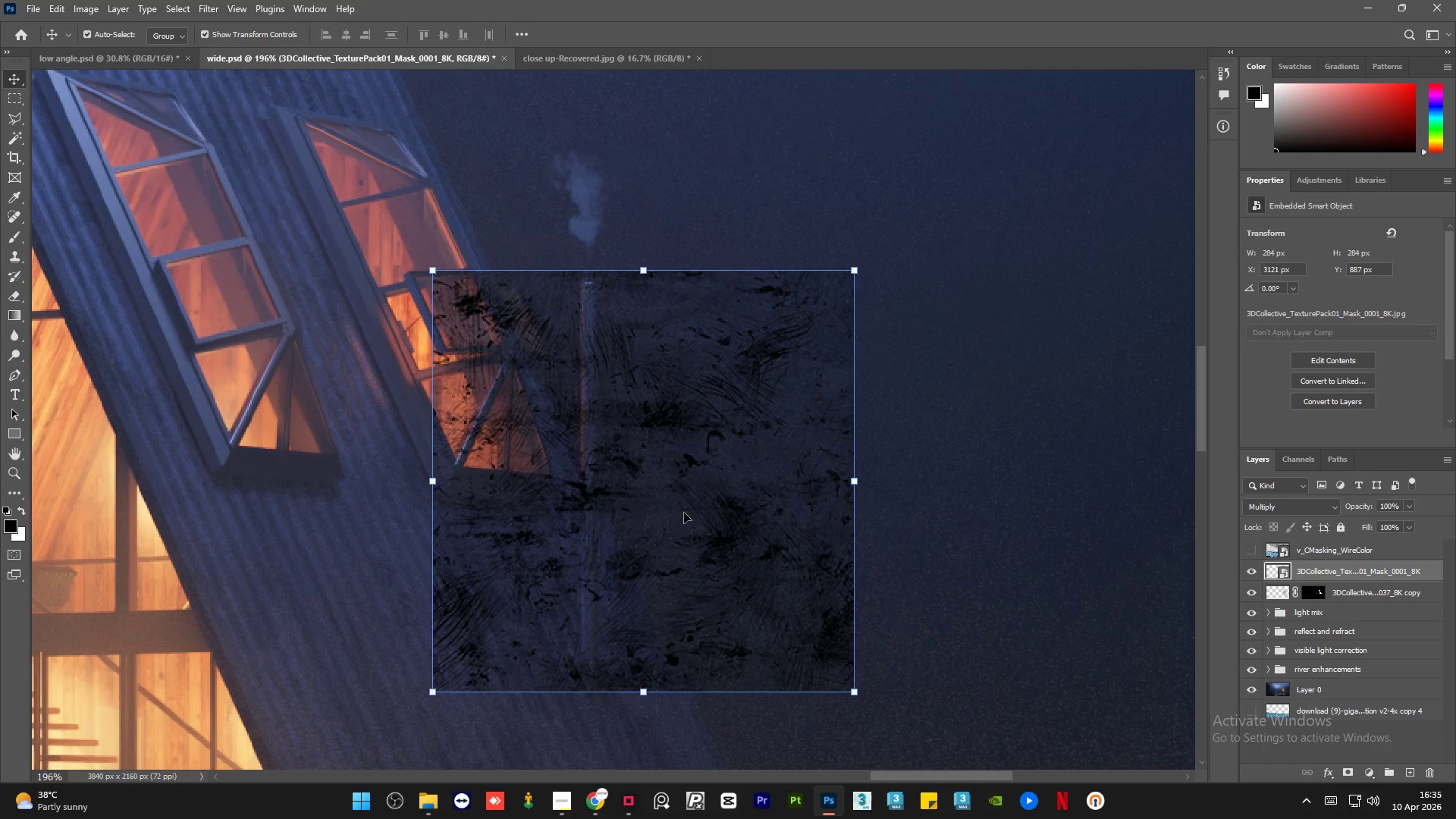 
key(Shift+ArrowRight)
 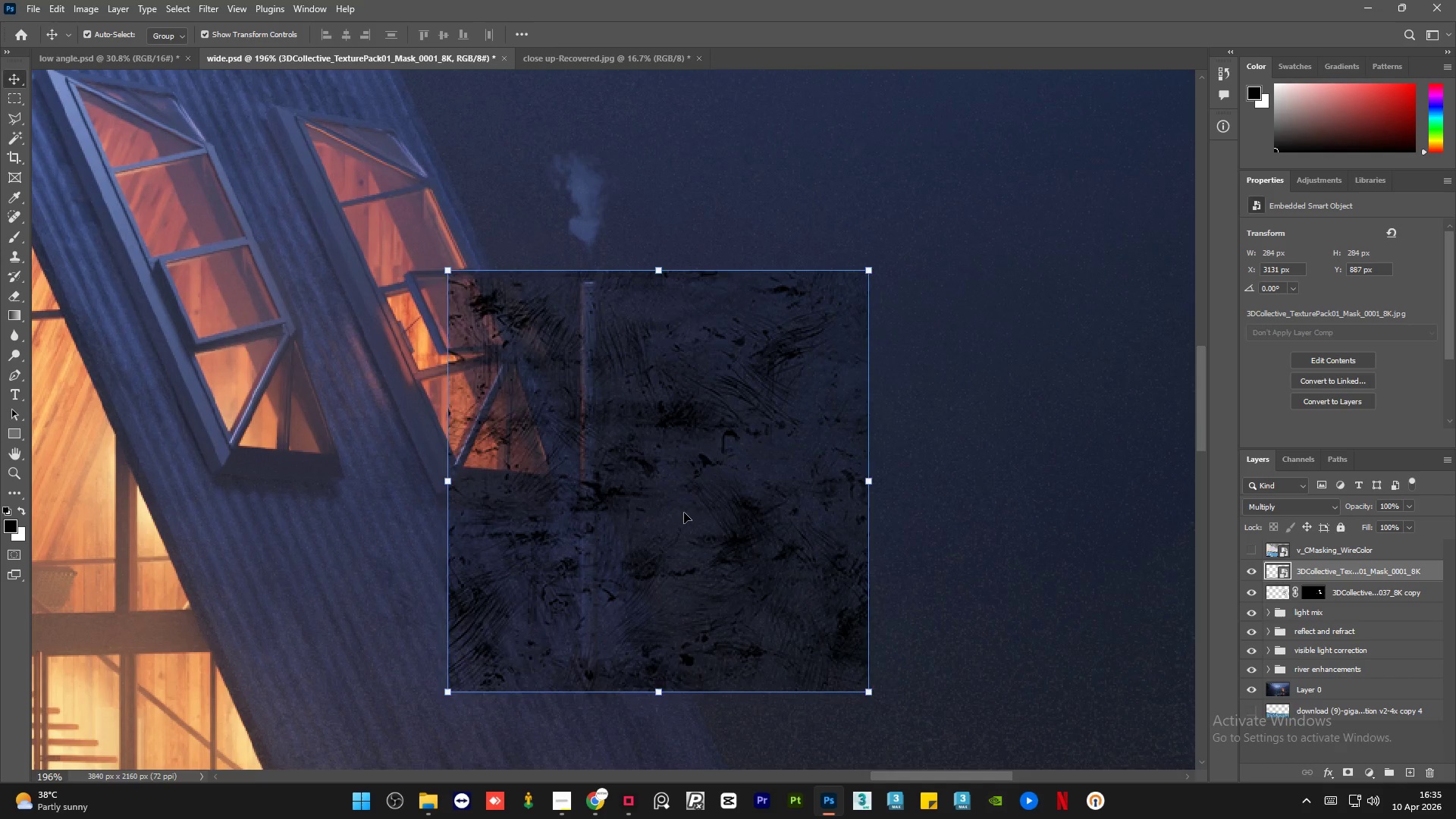 
key(Shift+ArrowRight)
 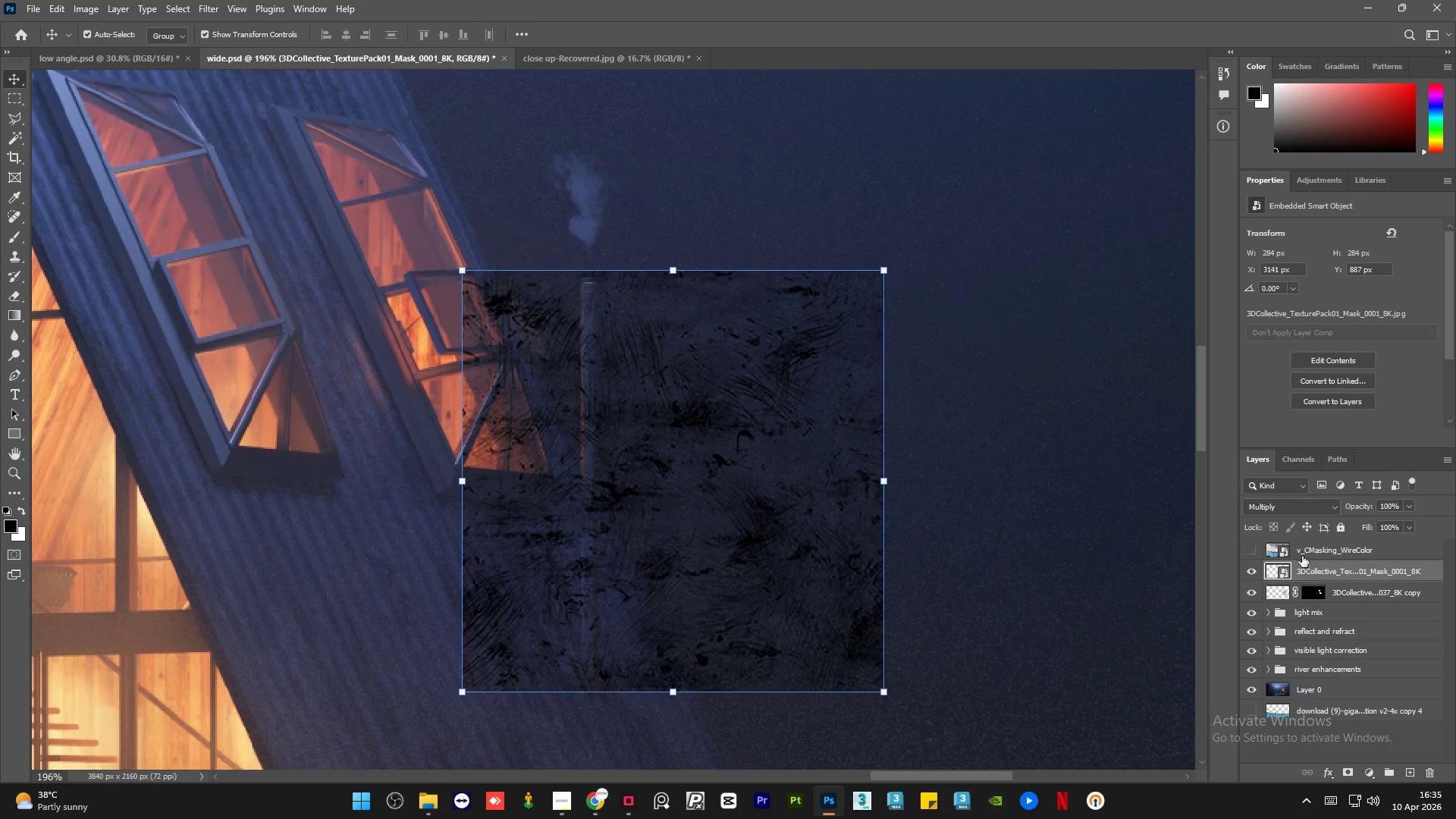 
right_click([1320, 570])
 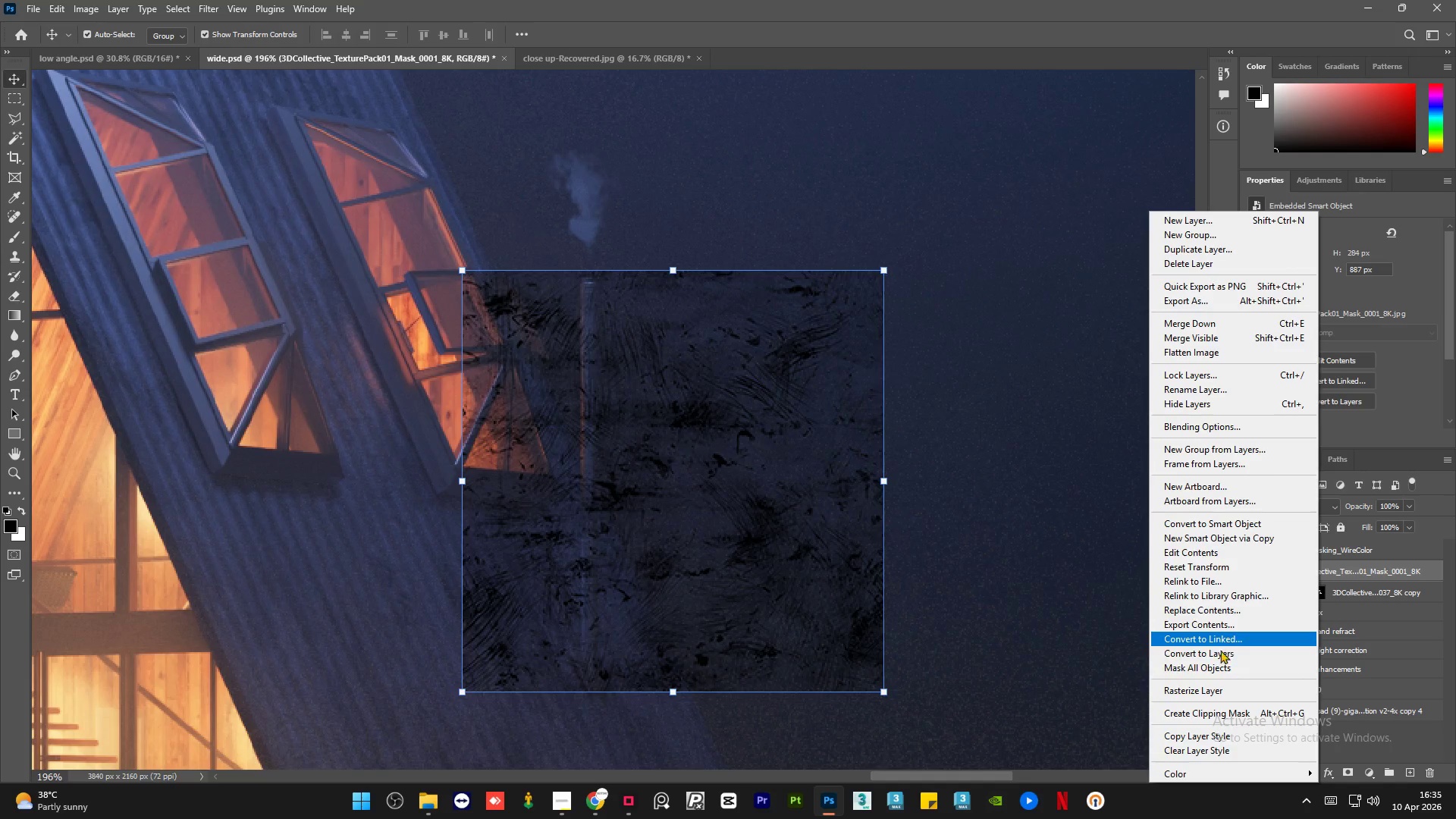 
double_click([1212, 684])
 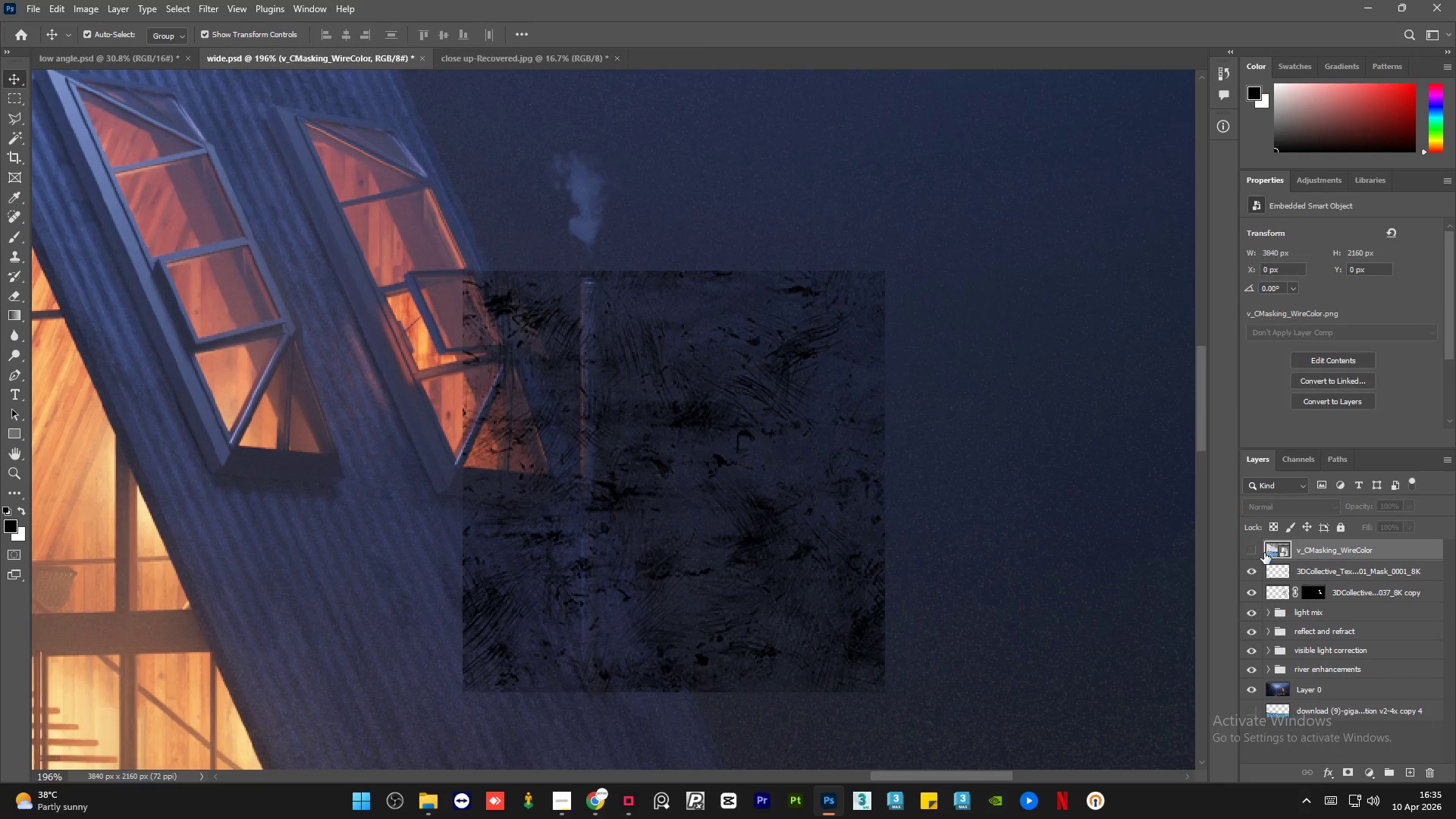 
left_click([1250, 550])
 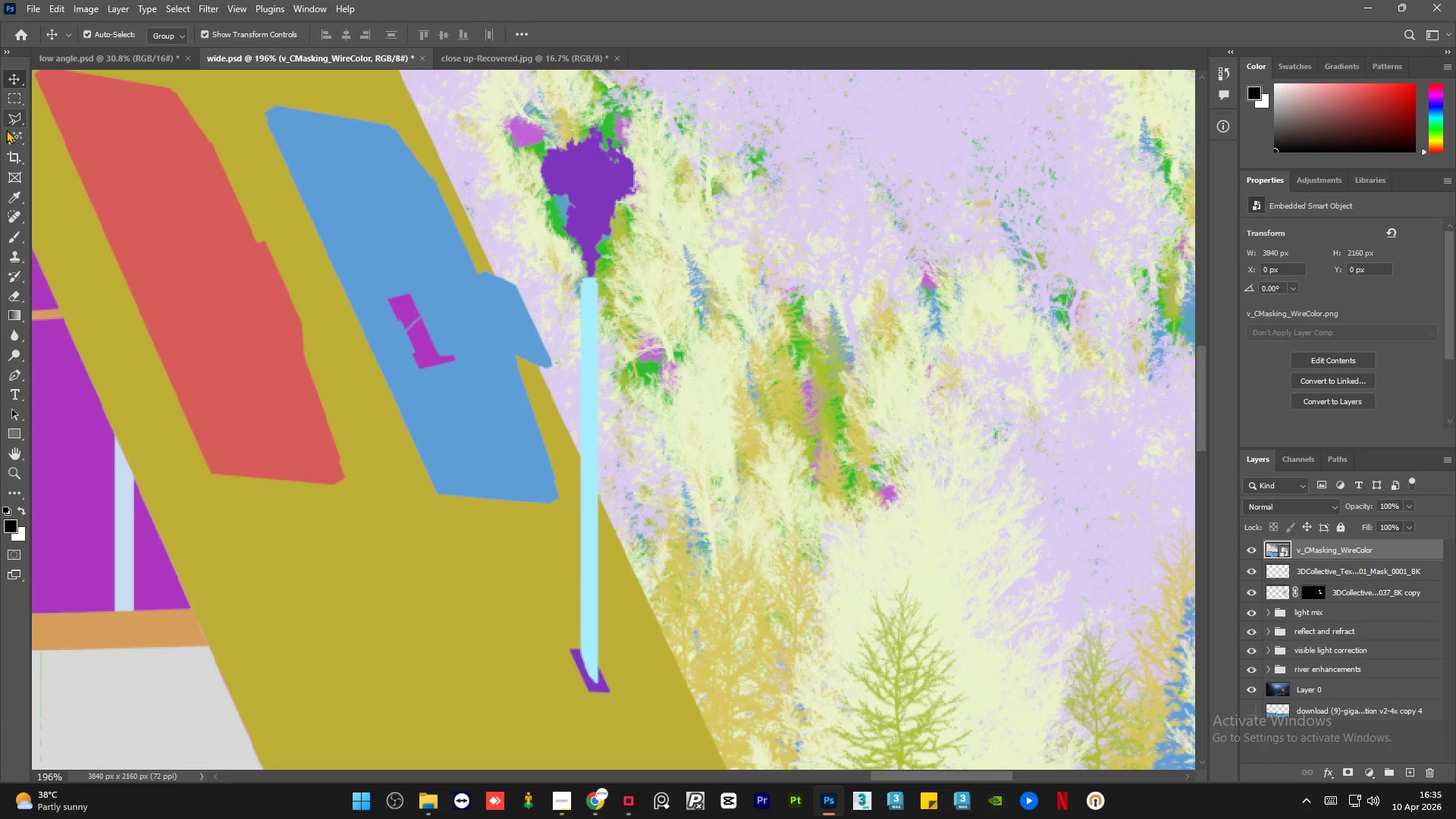 
left_click([10, 139])
 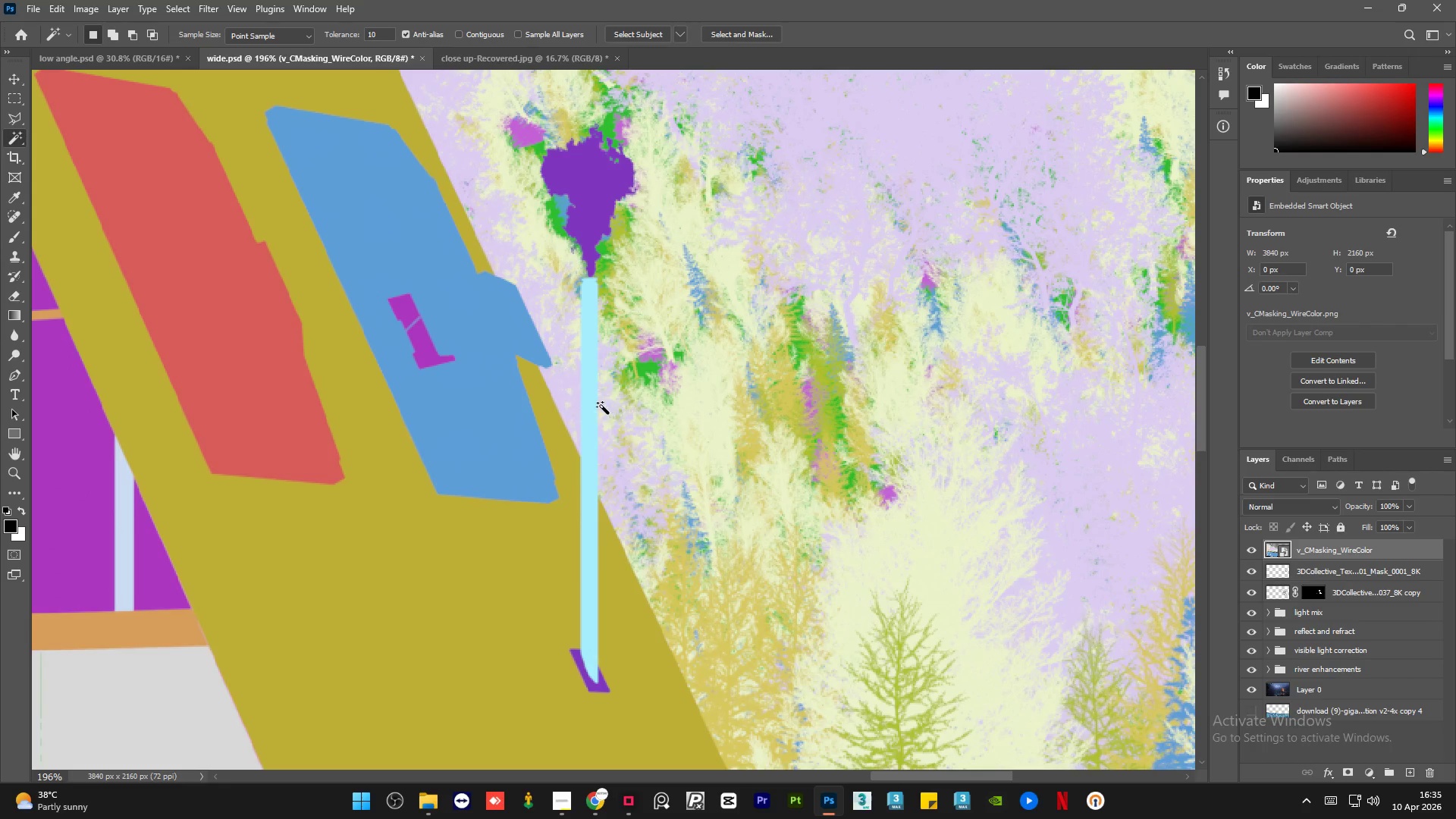 
left_click([595, 406])
 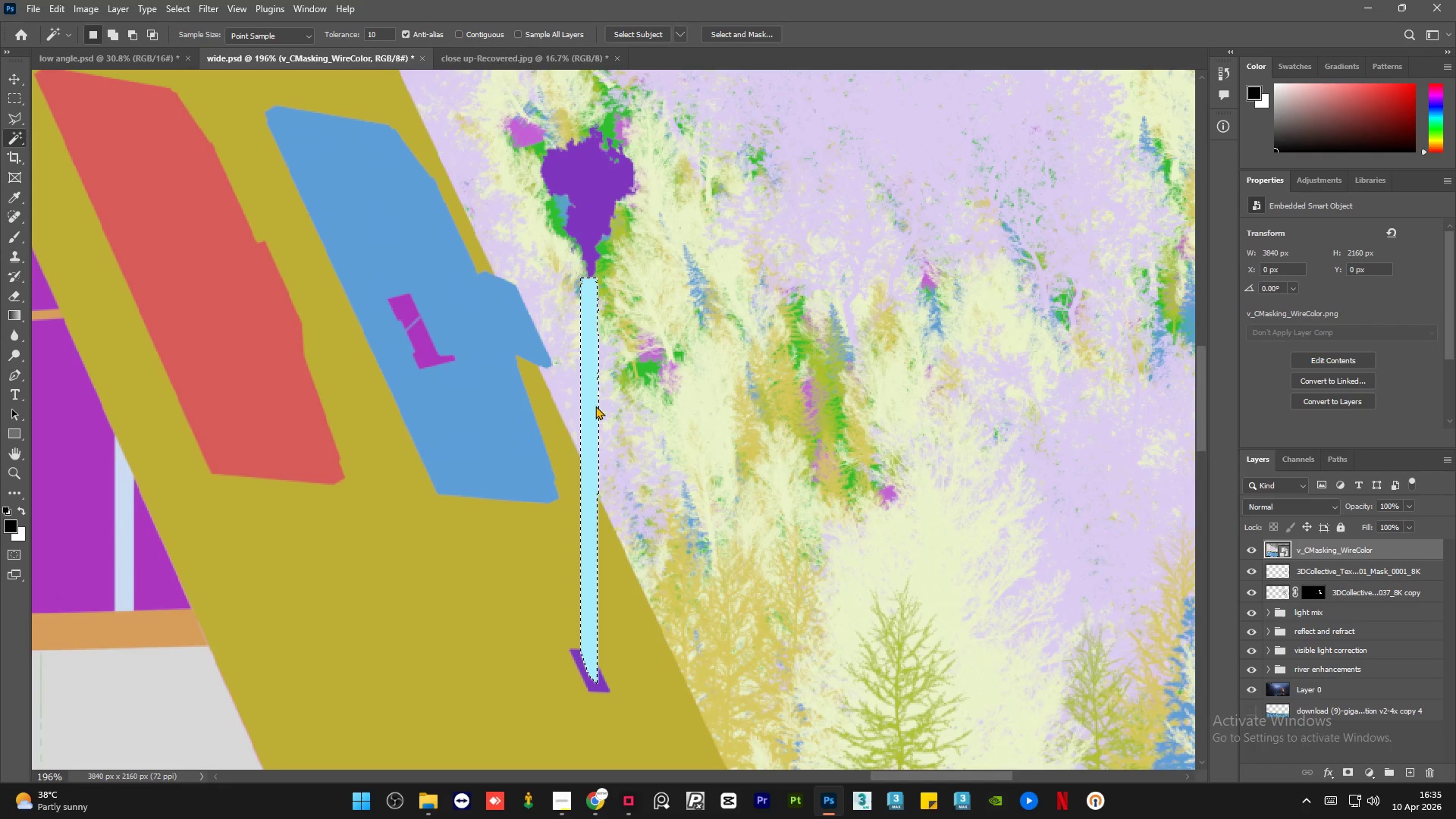 
hold_key(key=AltLeft, duration=1.51)
hold_key(key=AltLeft, duration=1.5)
scroll: coordinate [817, 504], scroll_direction: down, amount: 24.0
 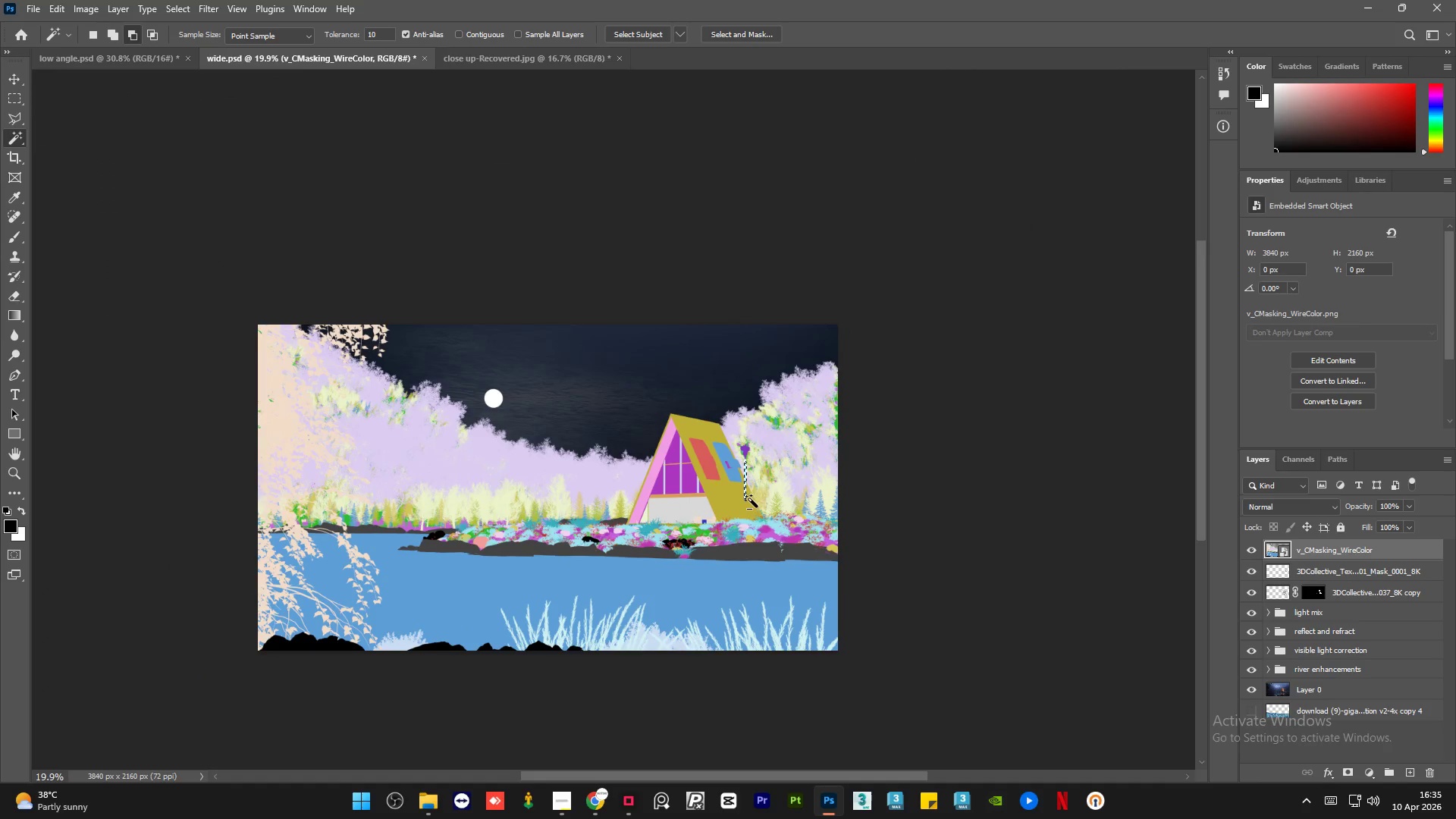 
hold_key(key=AltLeft, duration=1.52)
 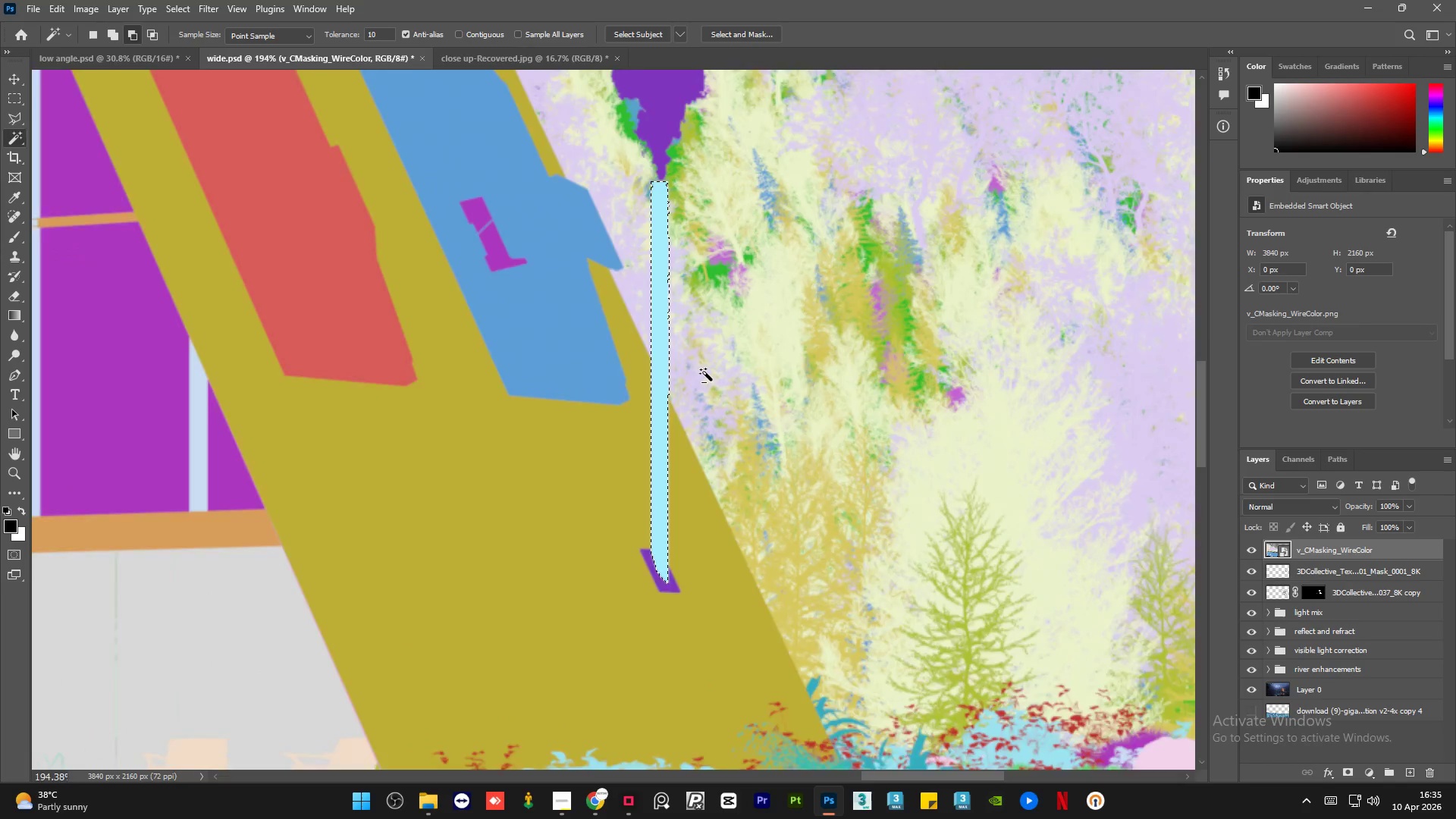 
hold_key(key=AltLeft, duration=0.89)
 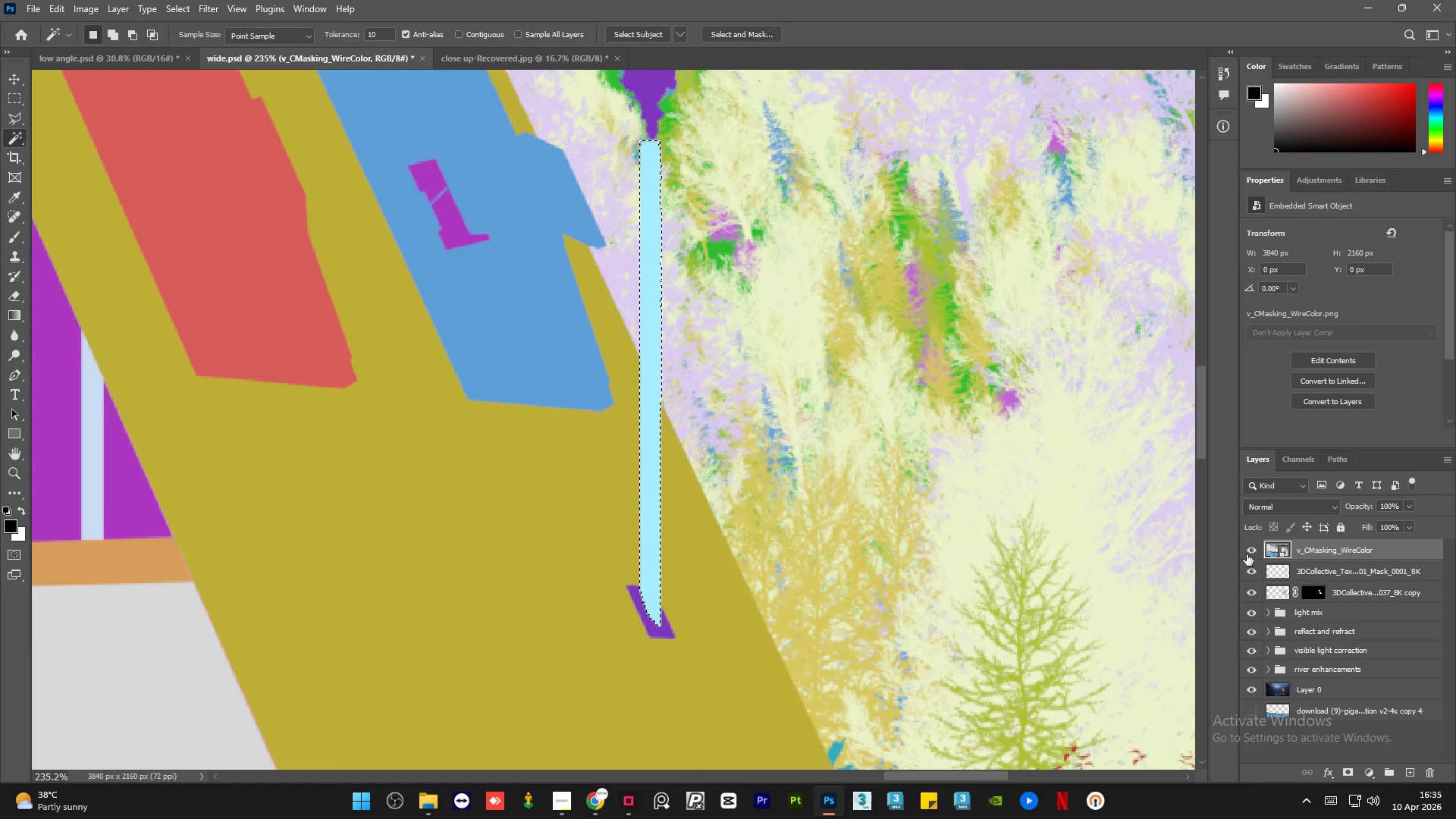 
scroll: coordinate [704, 372], scroll_direction: up, amount: 26.0
 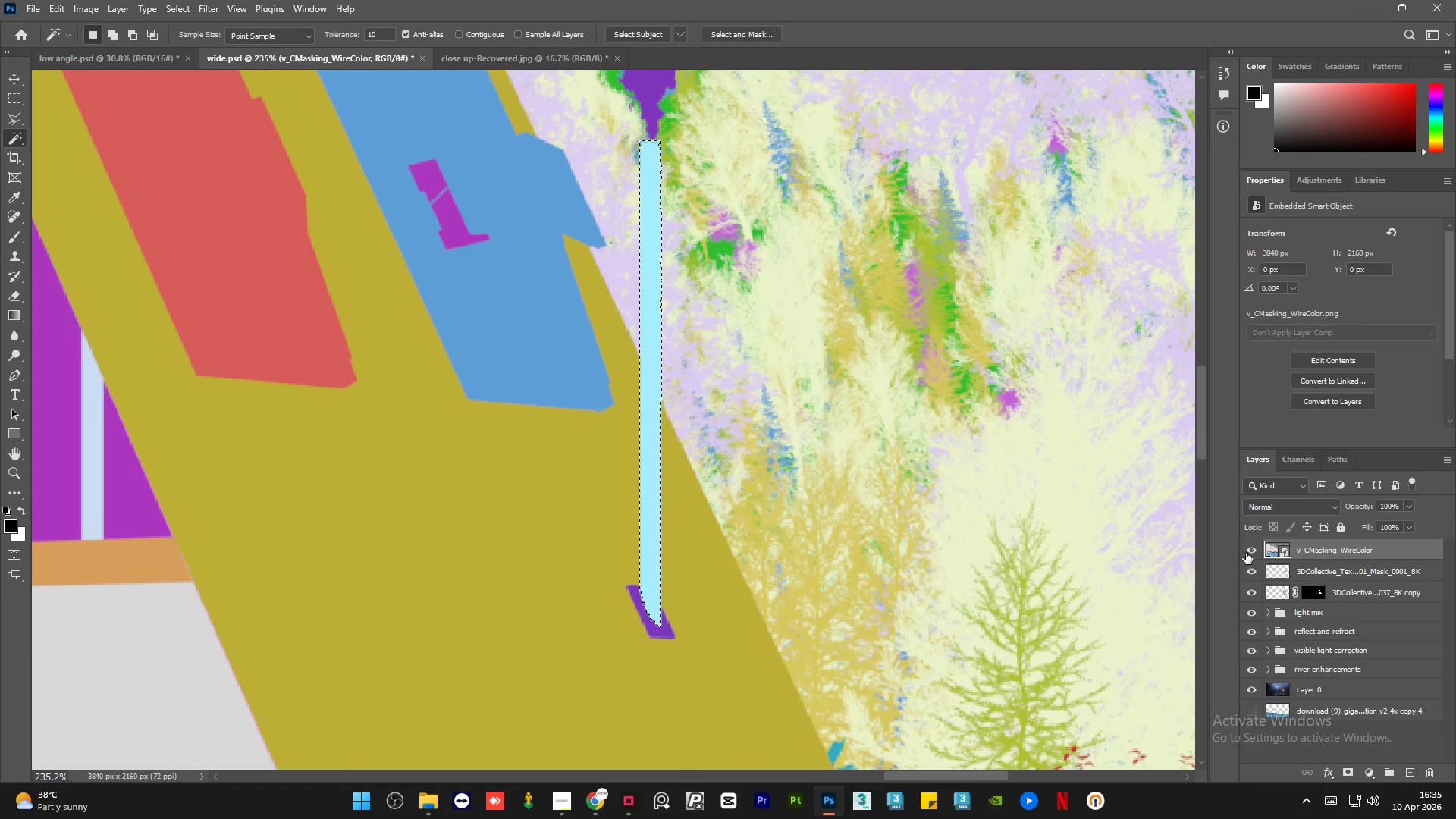 
left_click([1249, 550])
 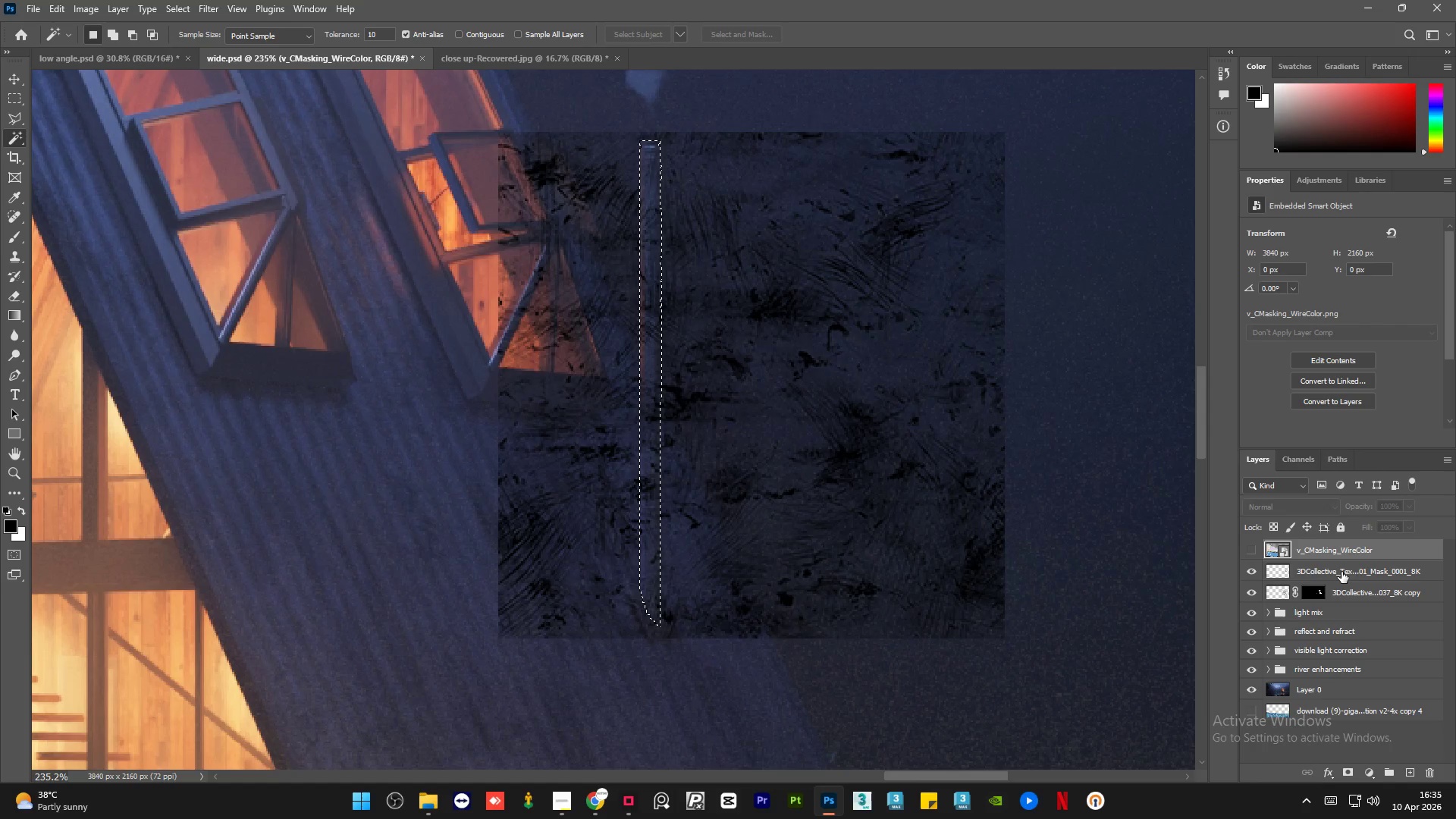 
left_click([1344, 572])
 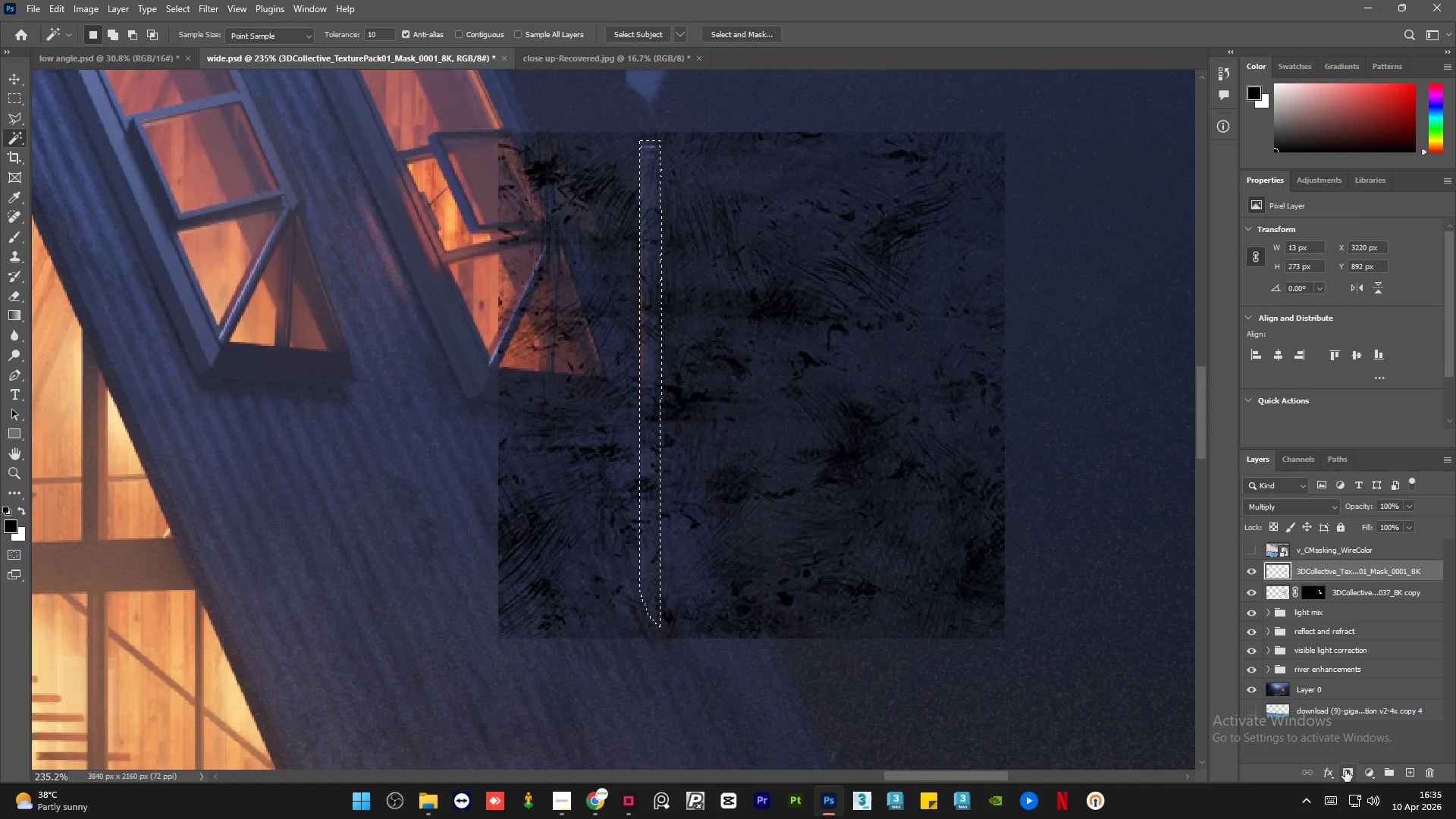 
left_click([1345, 770])
 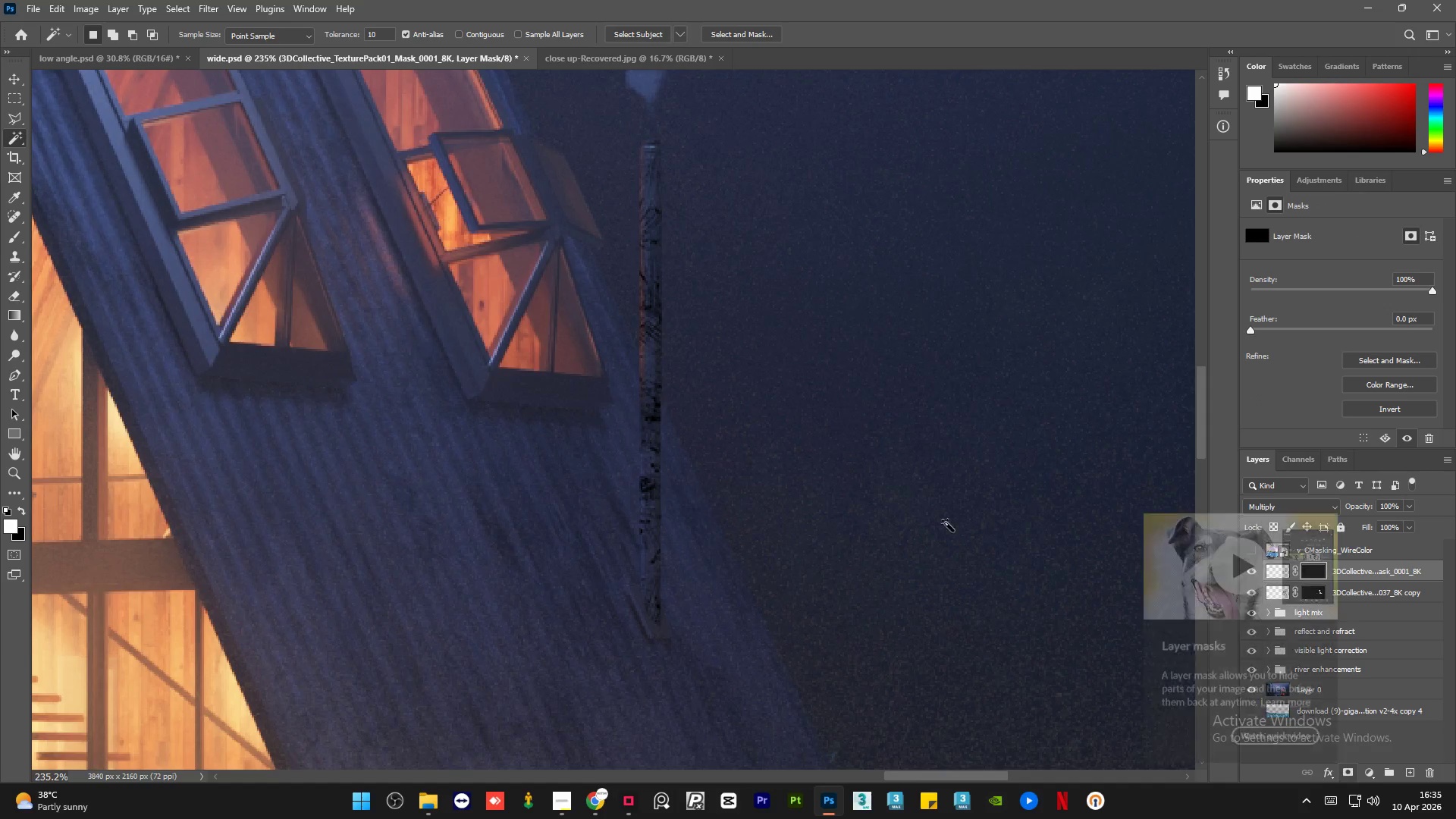 
hold_key(key=AltLeft, duration=0.38)
scroll: coordinate [748, 384], scroll_direction: up, amount: 3.0
 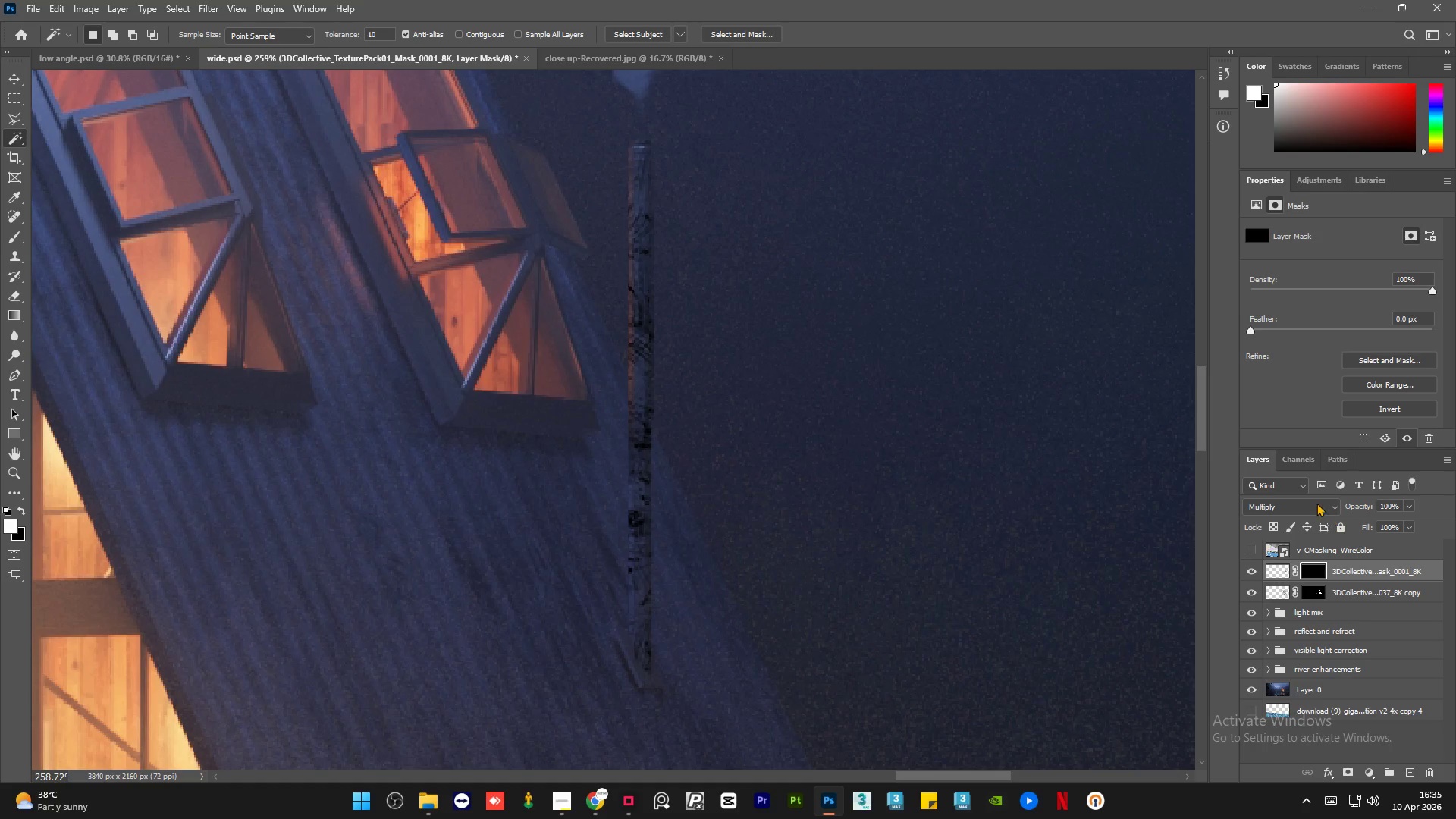 
left_click([1316, 502])
 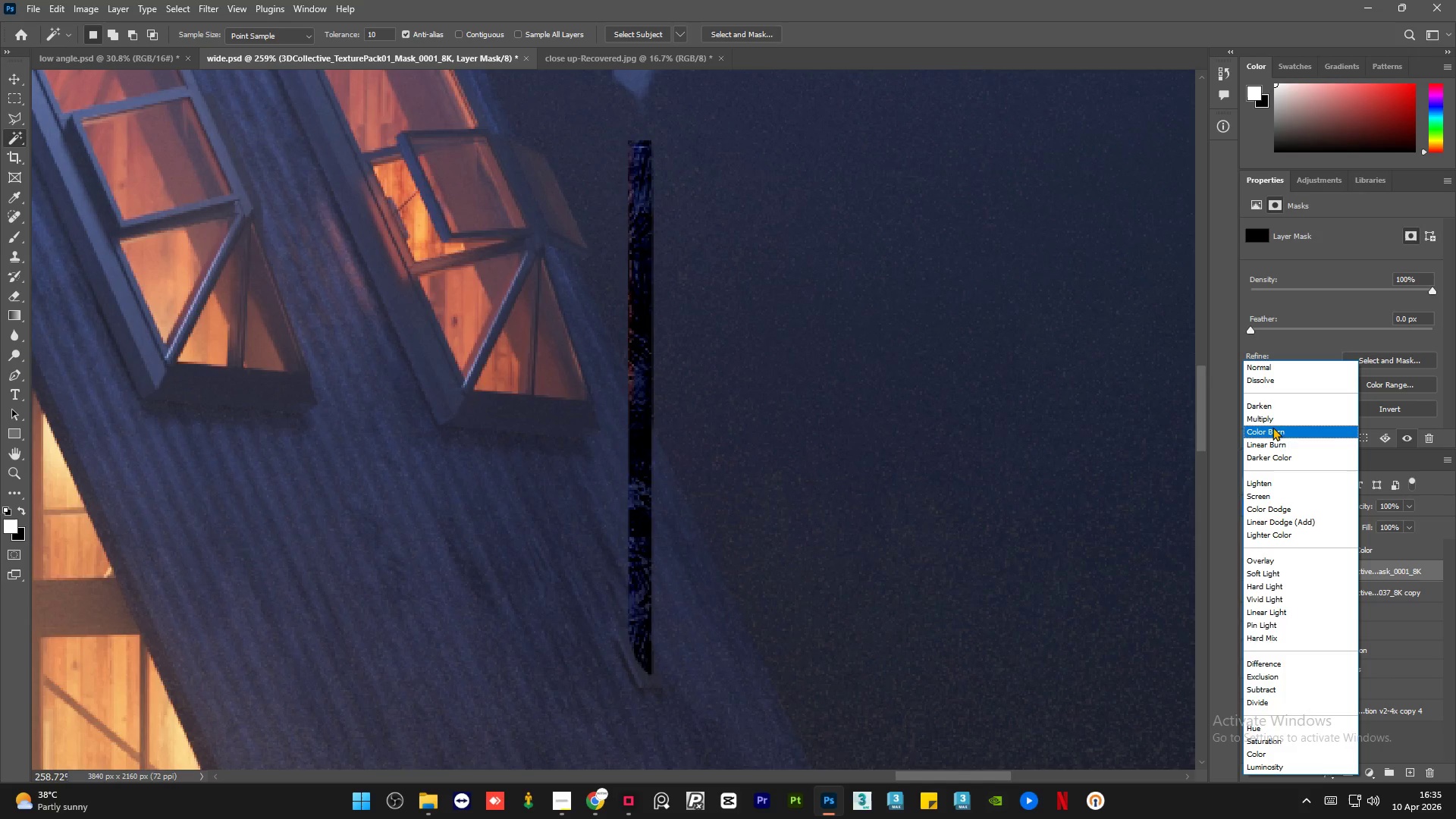 
left_click([1273, 420])
 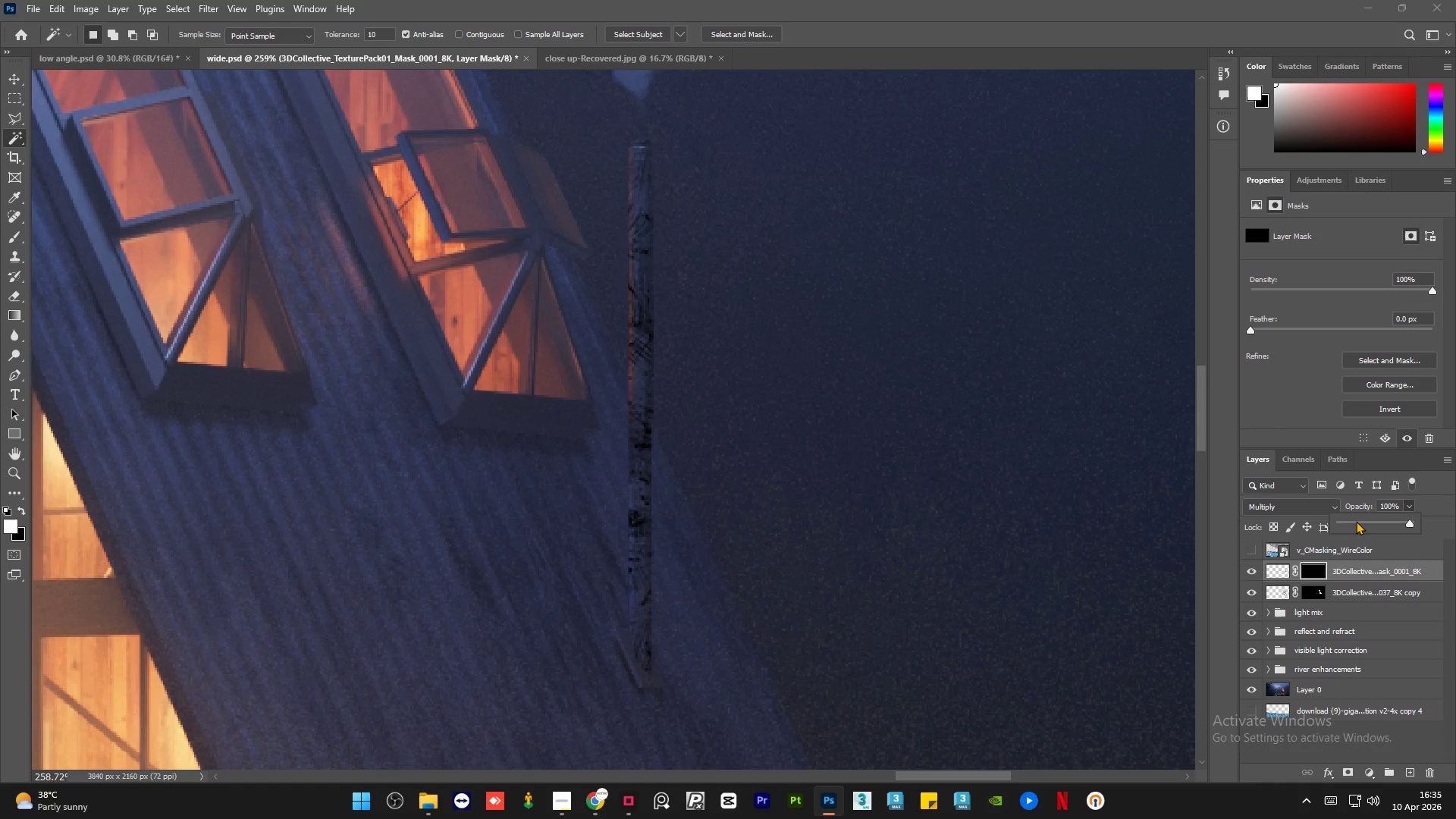 
left_click([1348, 521])
 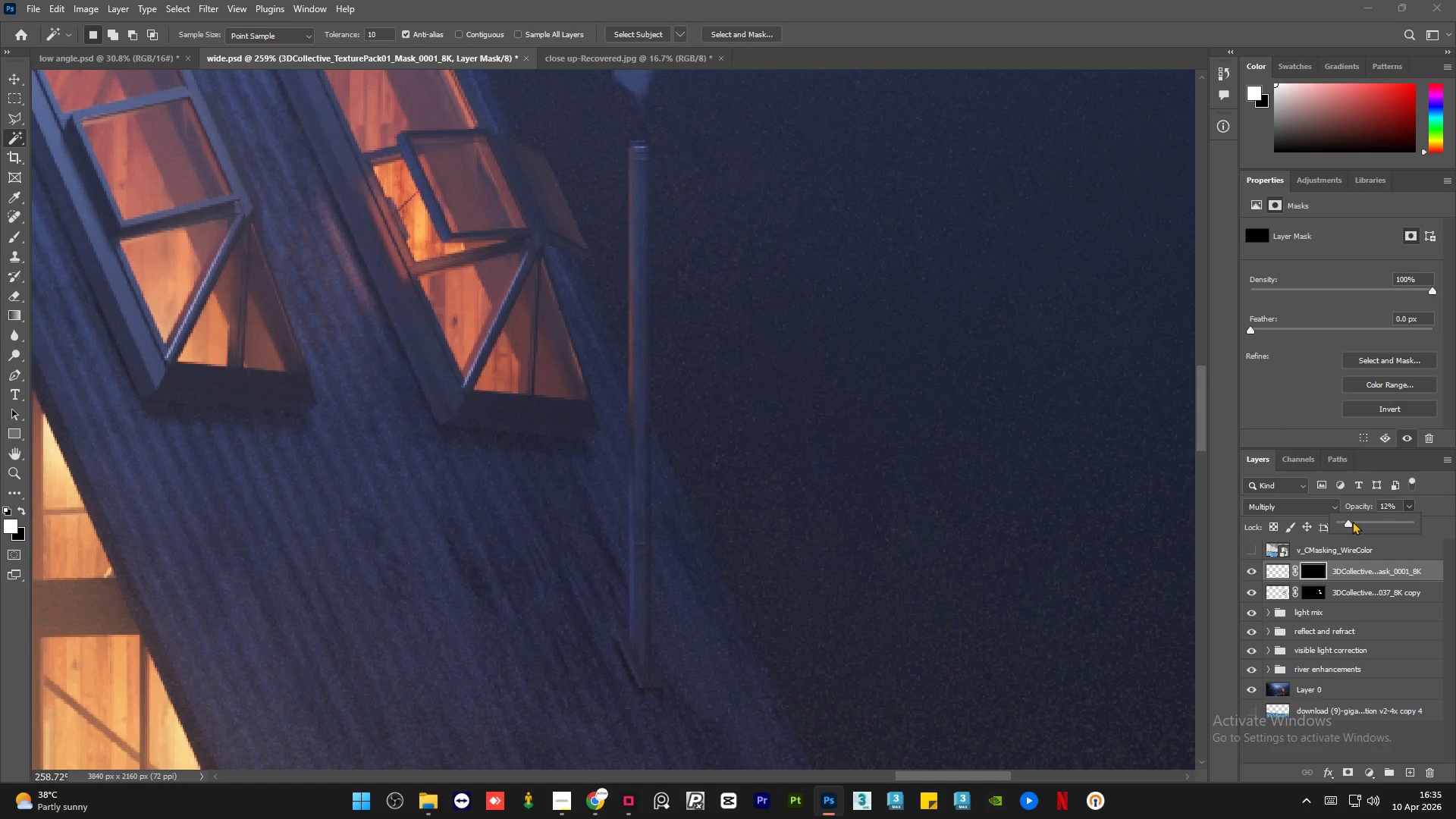 
left_click([1352, 521])
 